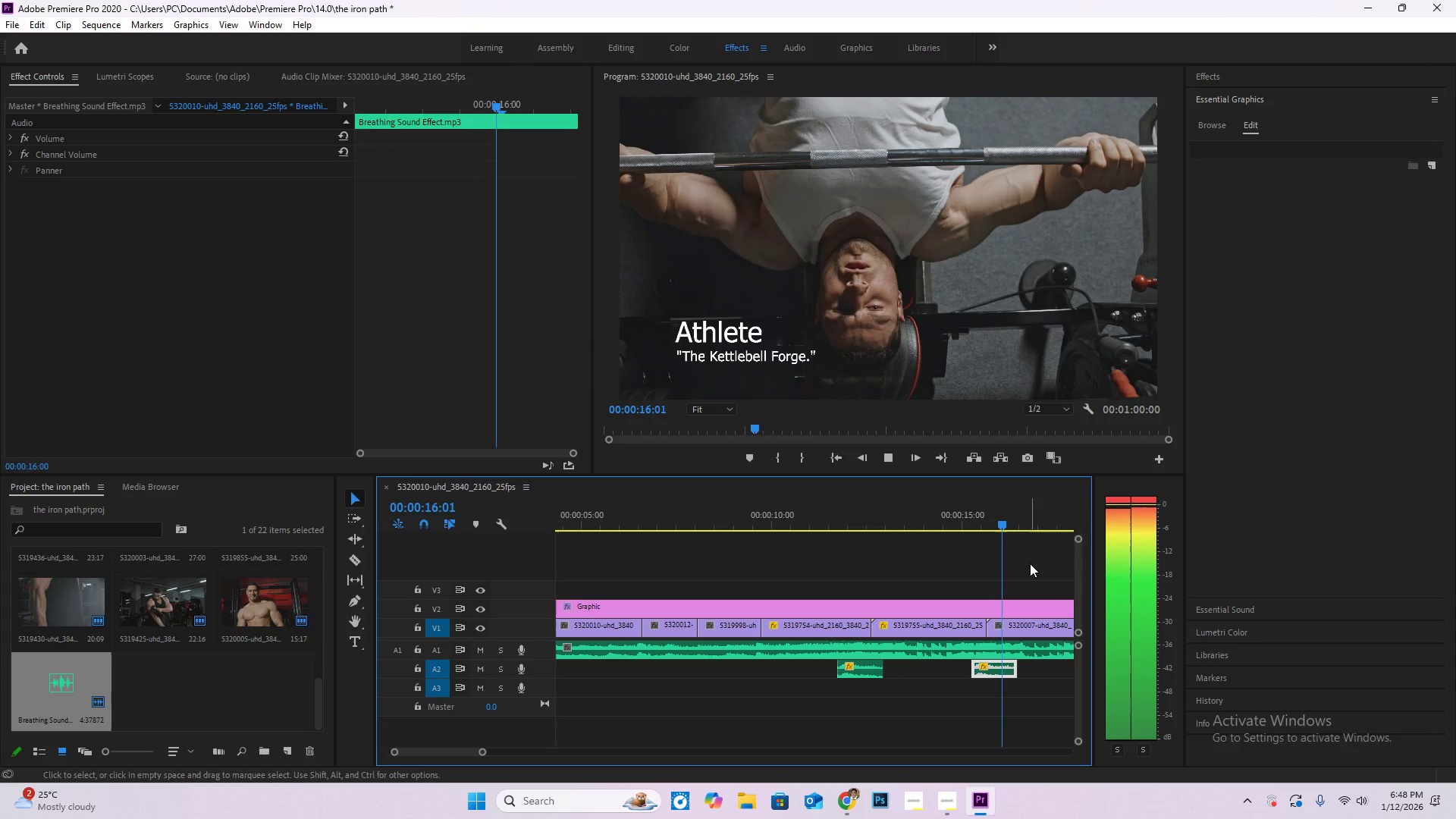 
key(Space)
 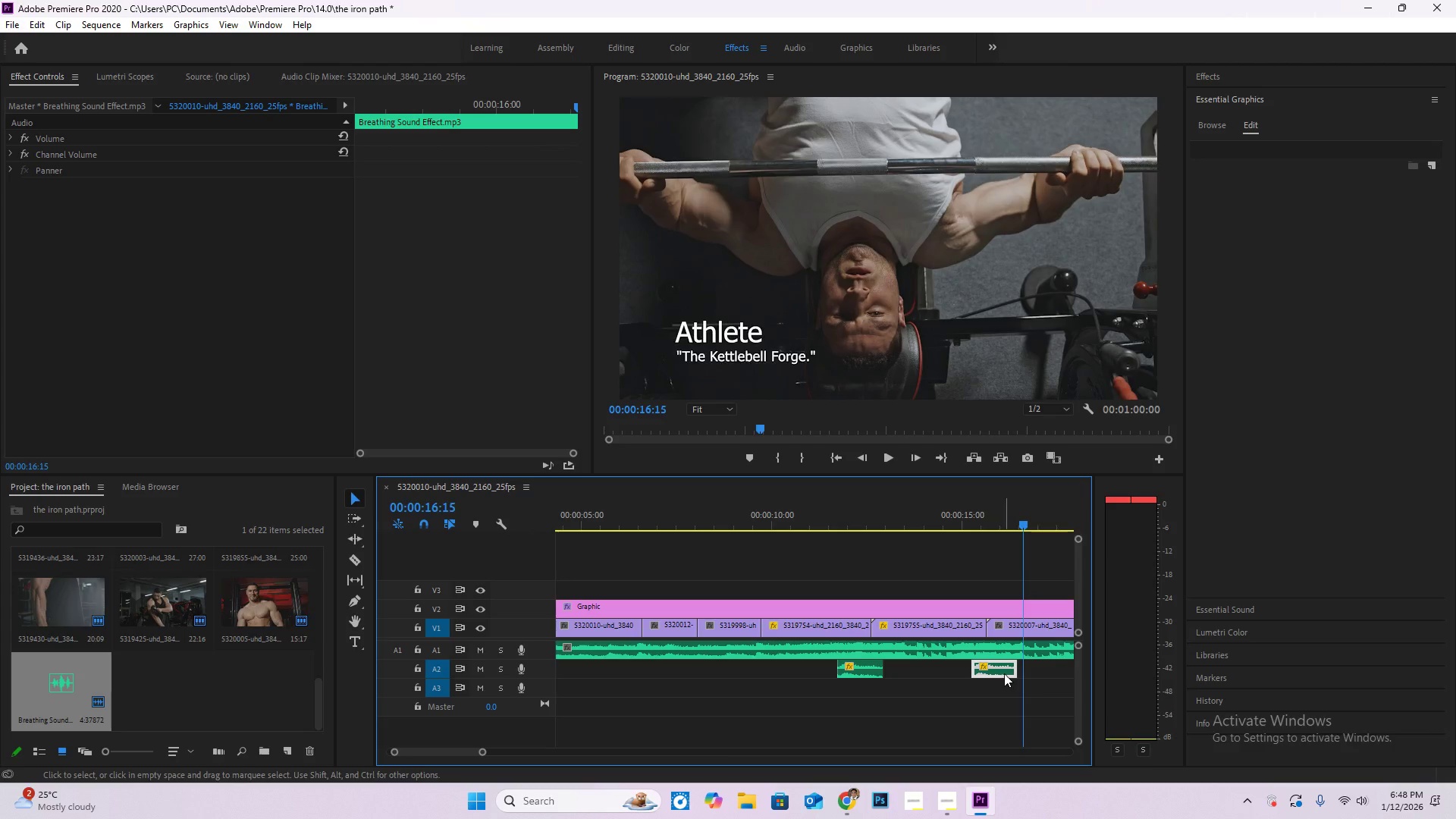 
left_click_drag(start_coordinate=[1003, 673], to_coordinate=[1012, 676])
 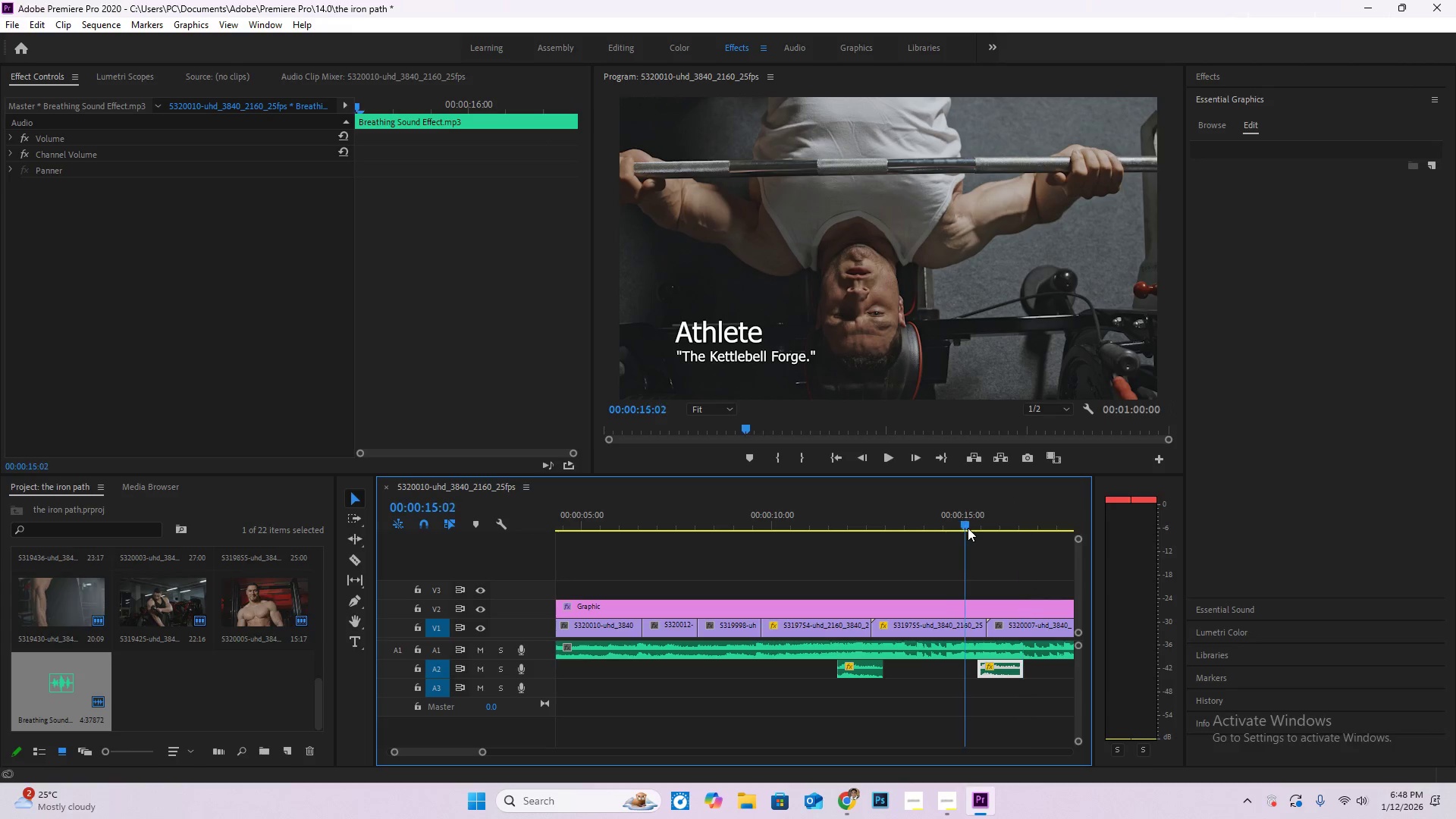 
key(Space)
 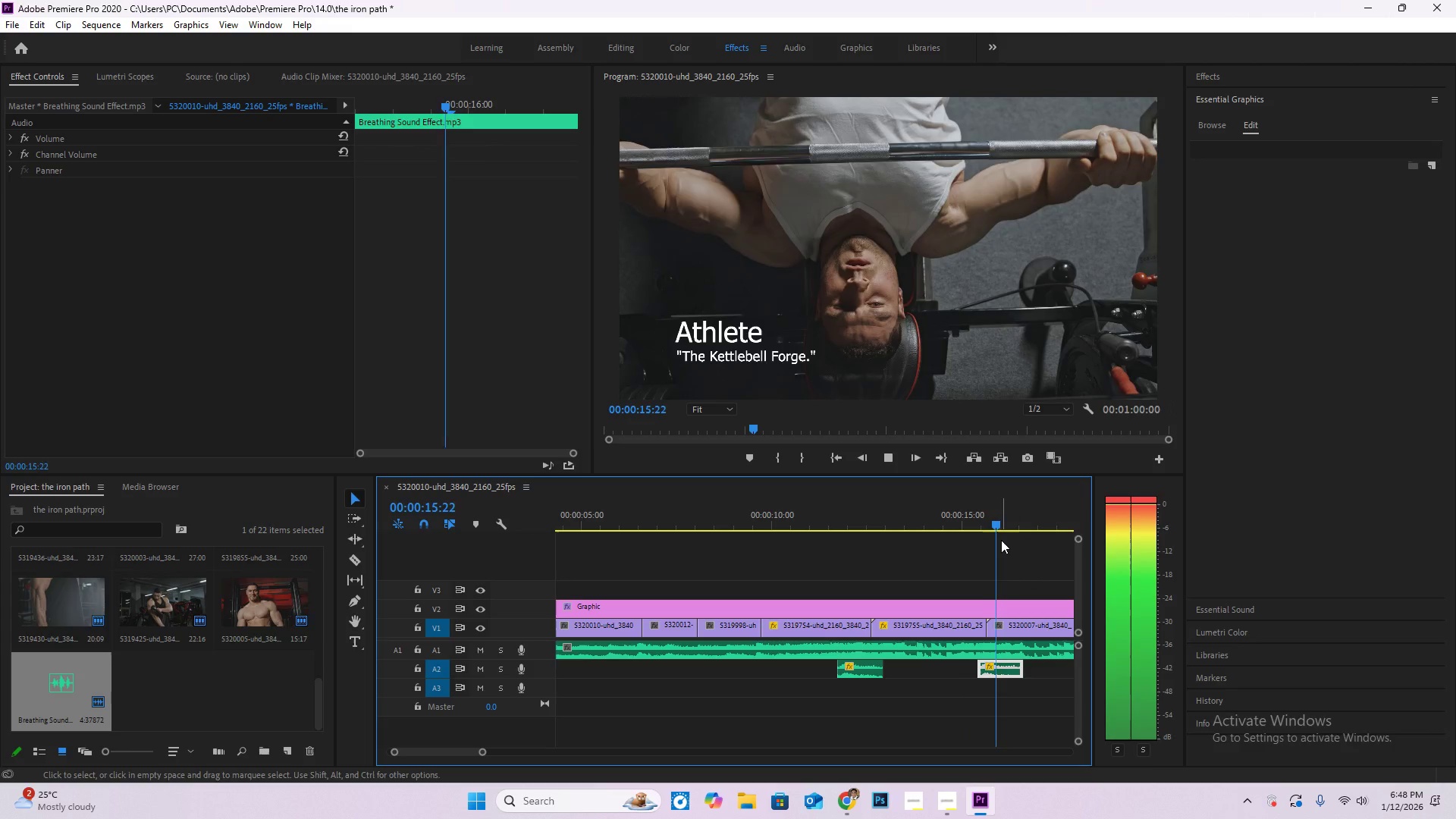 
hold_key(key=AltLeft, duration=1.31)
scroll: coordinate [951, 739], scroll_direction: down, amount: 4.0
 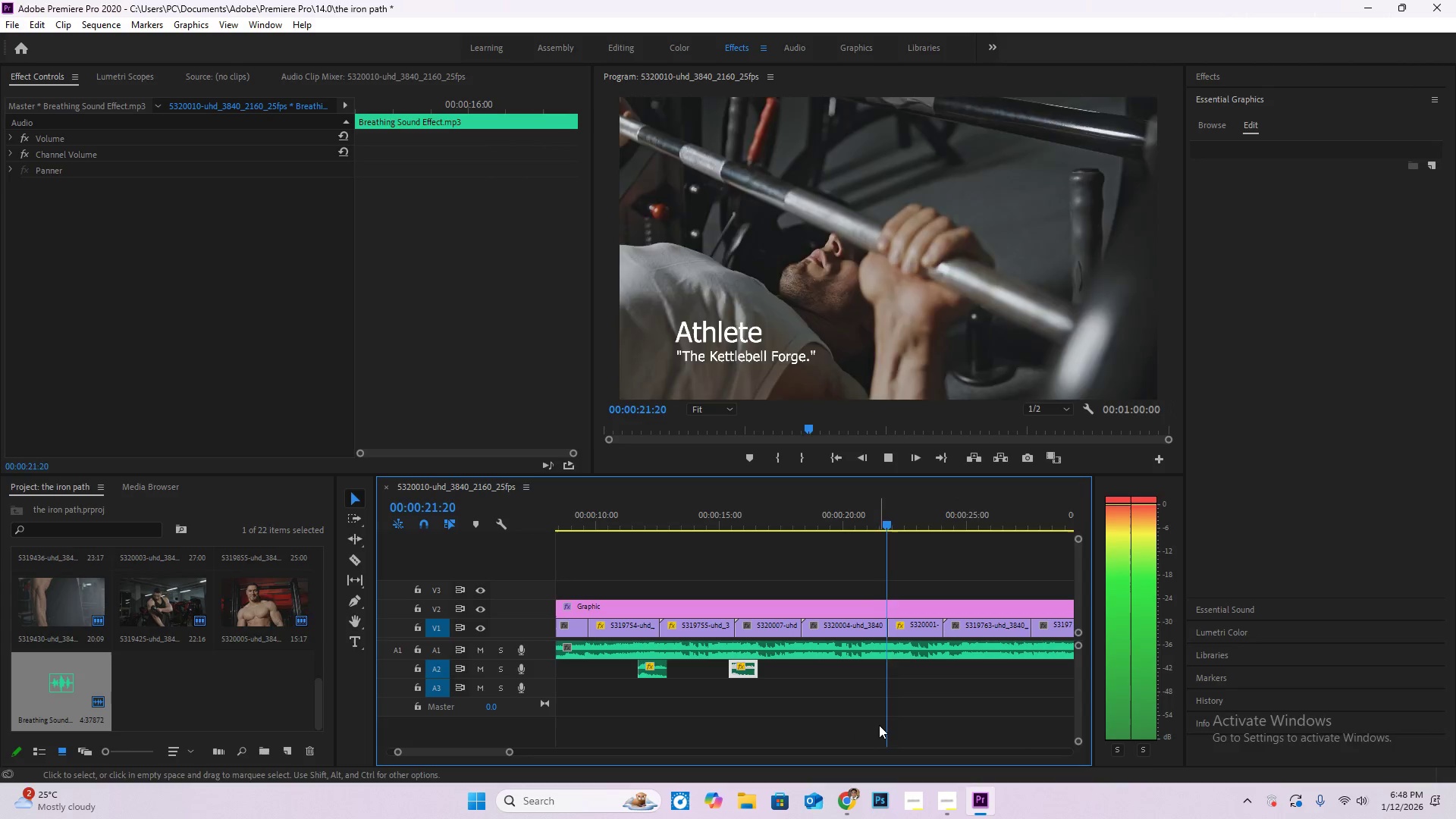 
wait(5.4)
 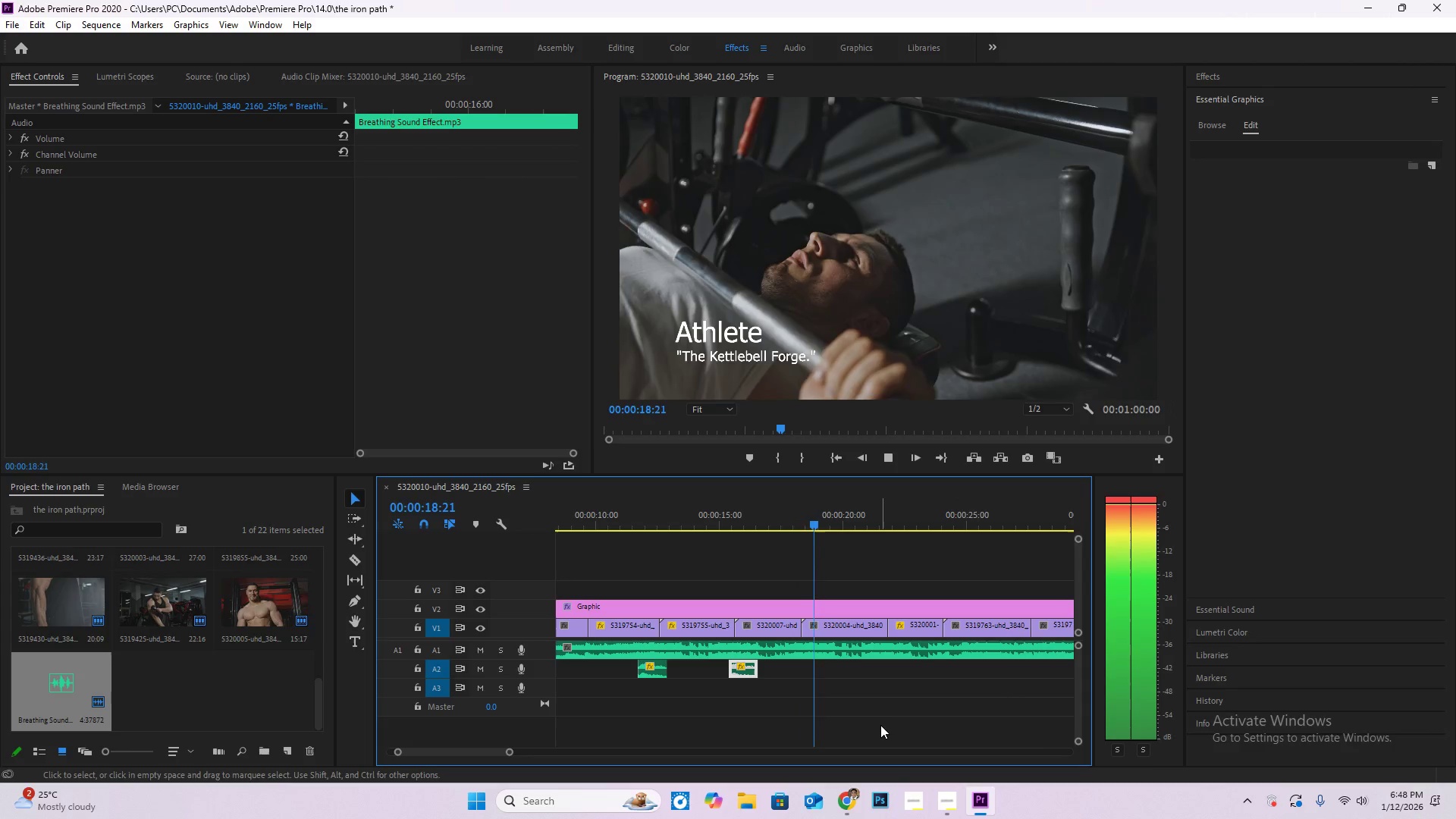 
left_click_drag(start_coordinate=[923, 531], to_coordinate=[940, 533])
 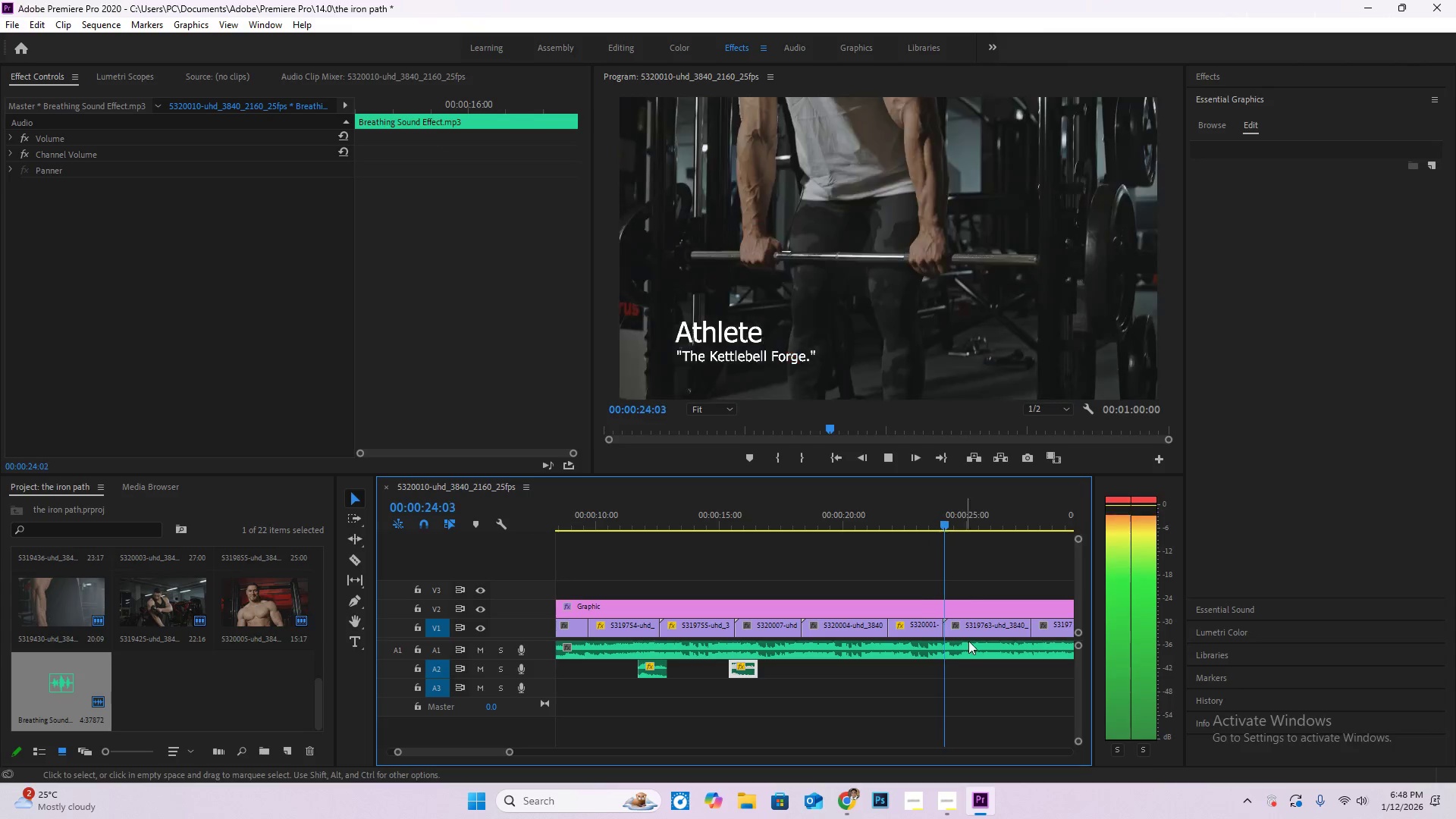 
hold_key(key=AltLeft, duration=0.66)
 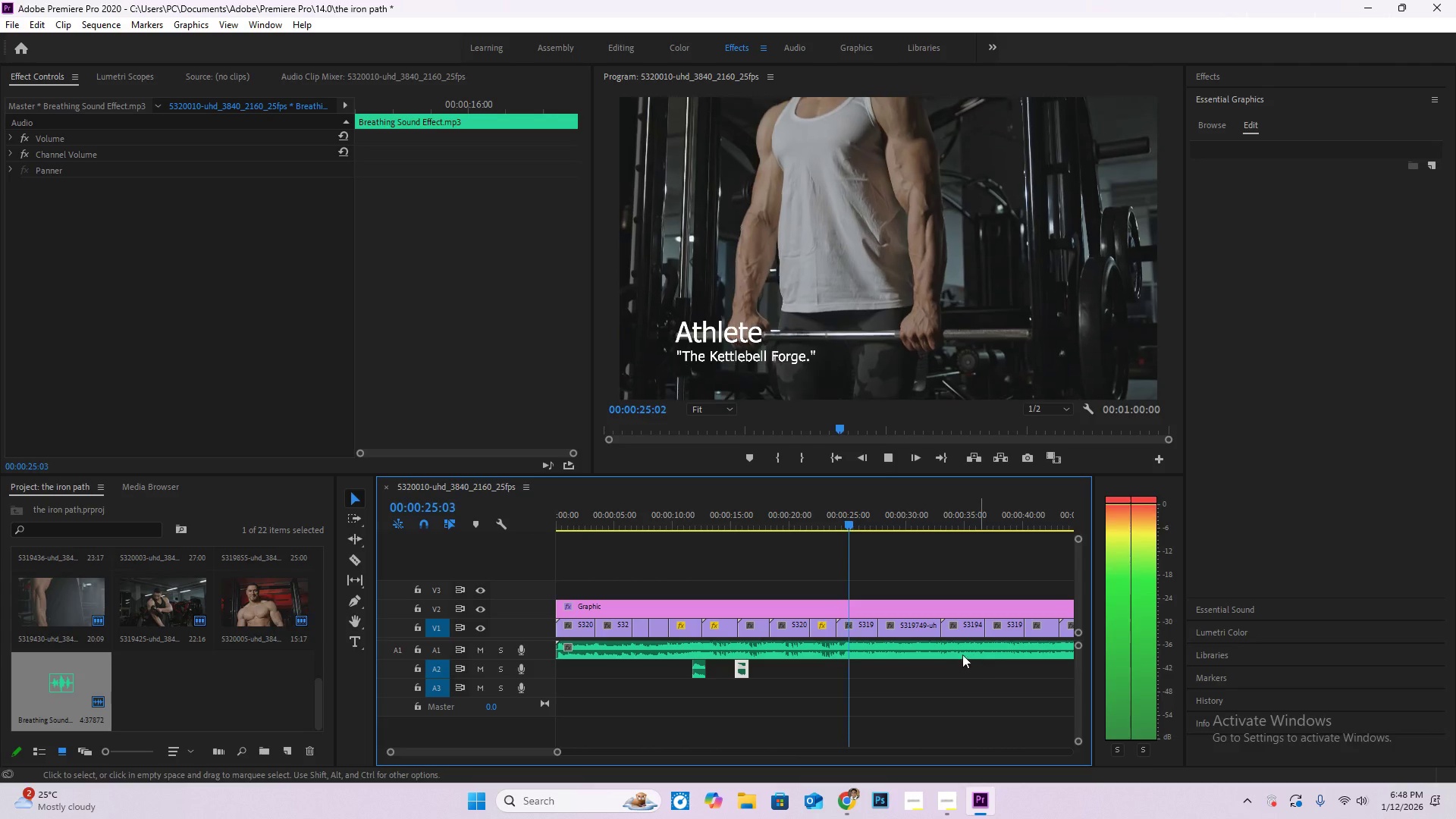 
key(Space)
 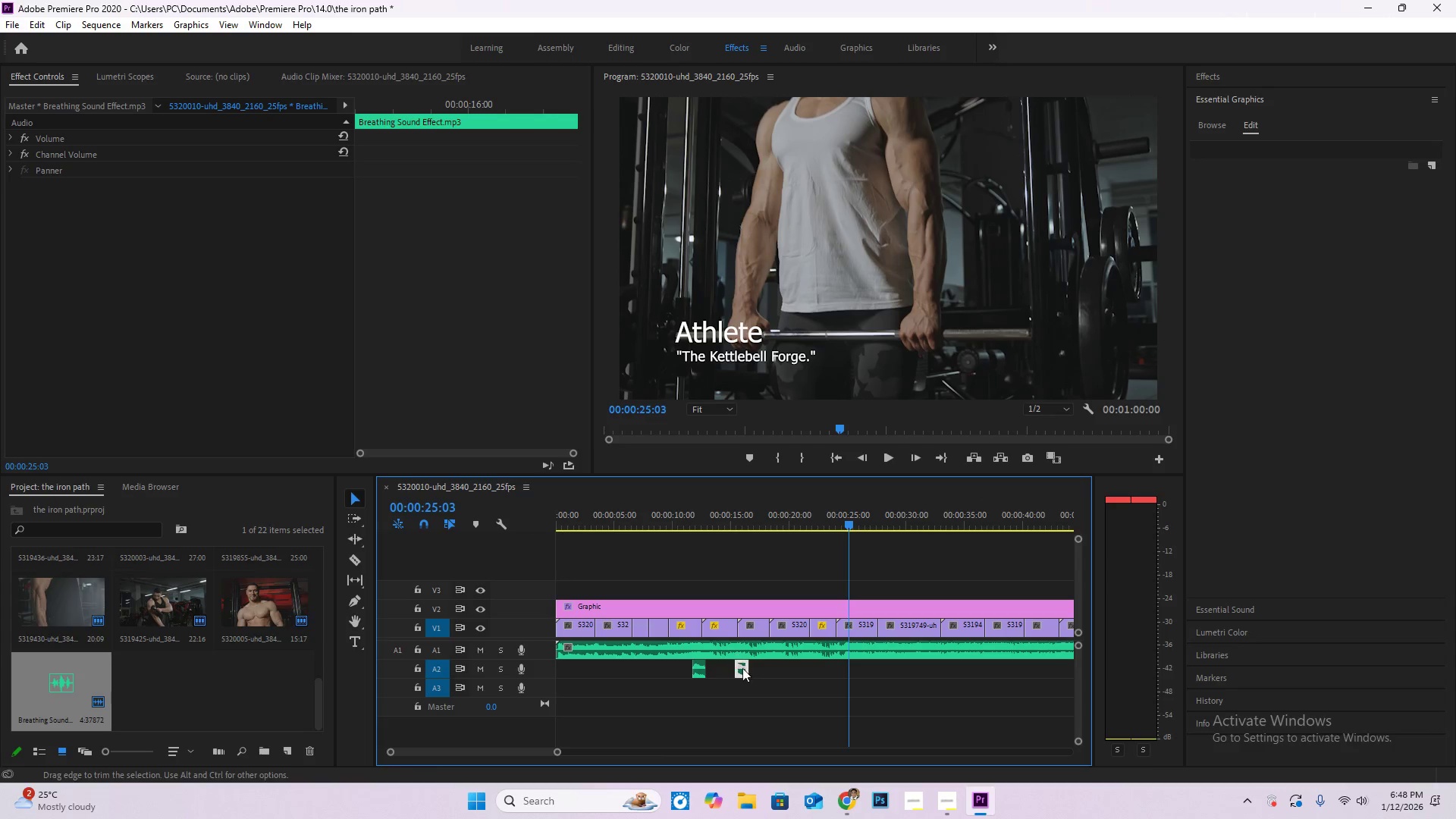 
scroll: coordinate [979, 655], scroll_direction: down, amount: 8.0
 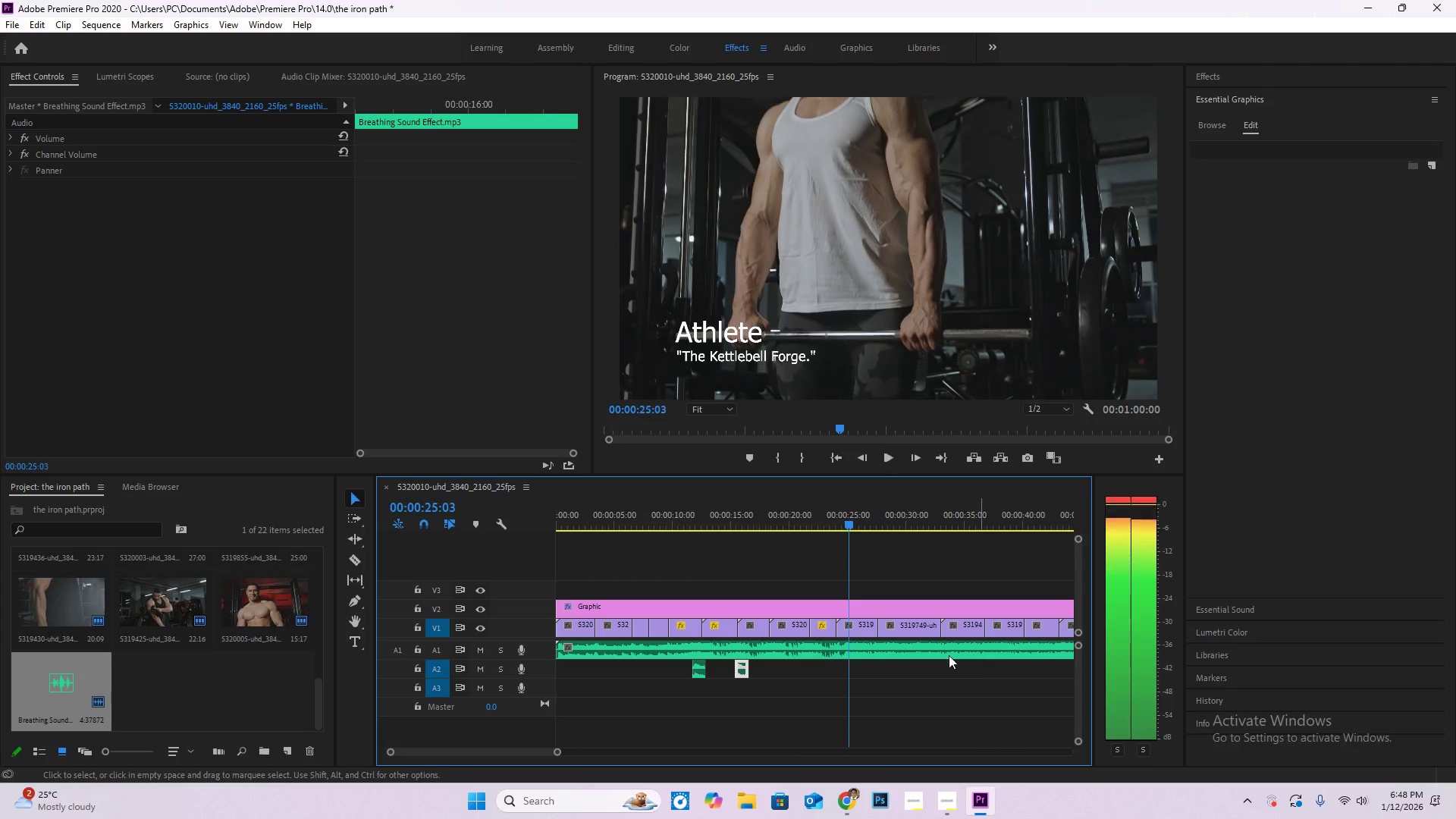 
key(Control+V)
 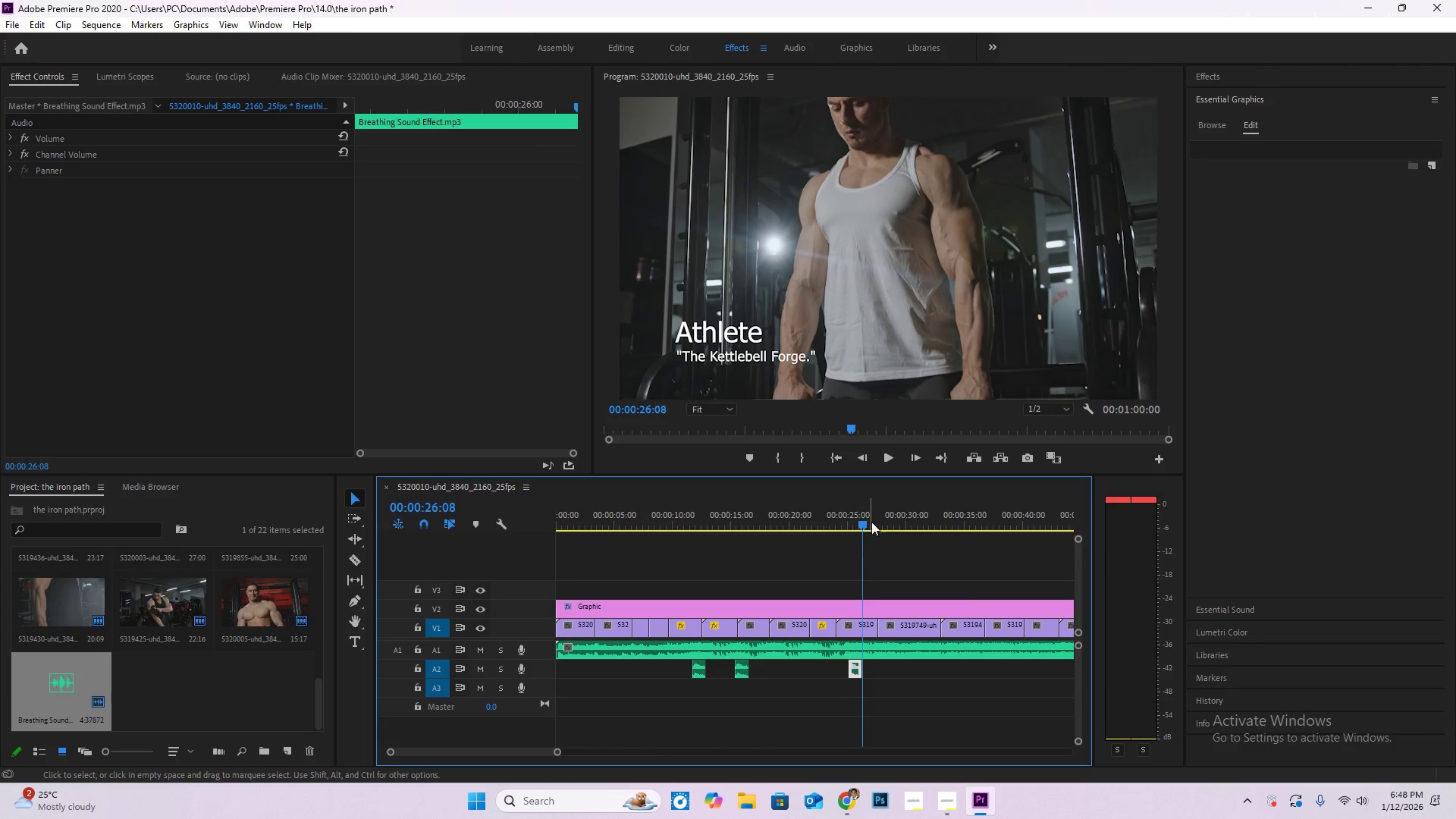 
left_click_drag(start_coordinate=[861, 519], to_coordinate=[838, 518])
 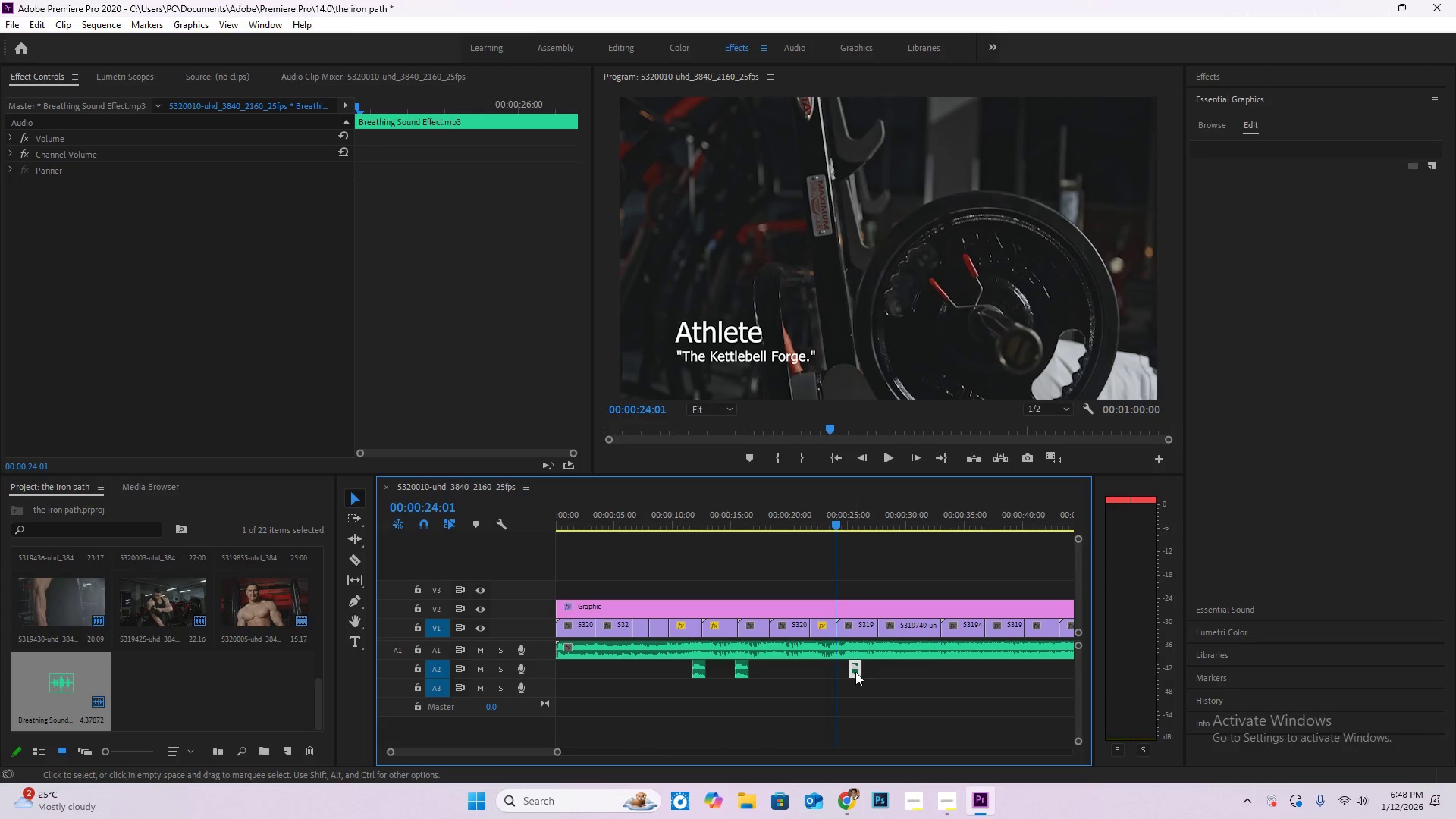 
left_click_drag(start_coordinate=[855, 672], to_coordinate=[839, 670])
 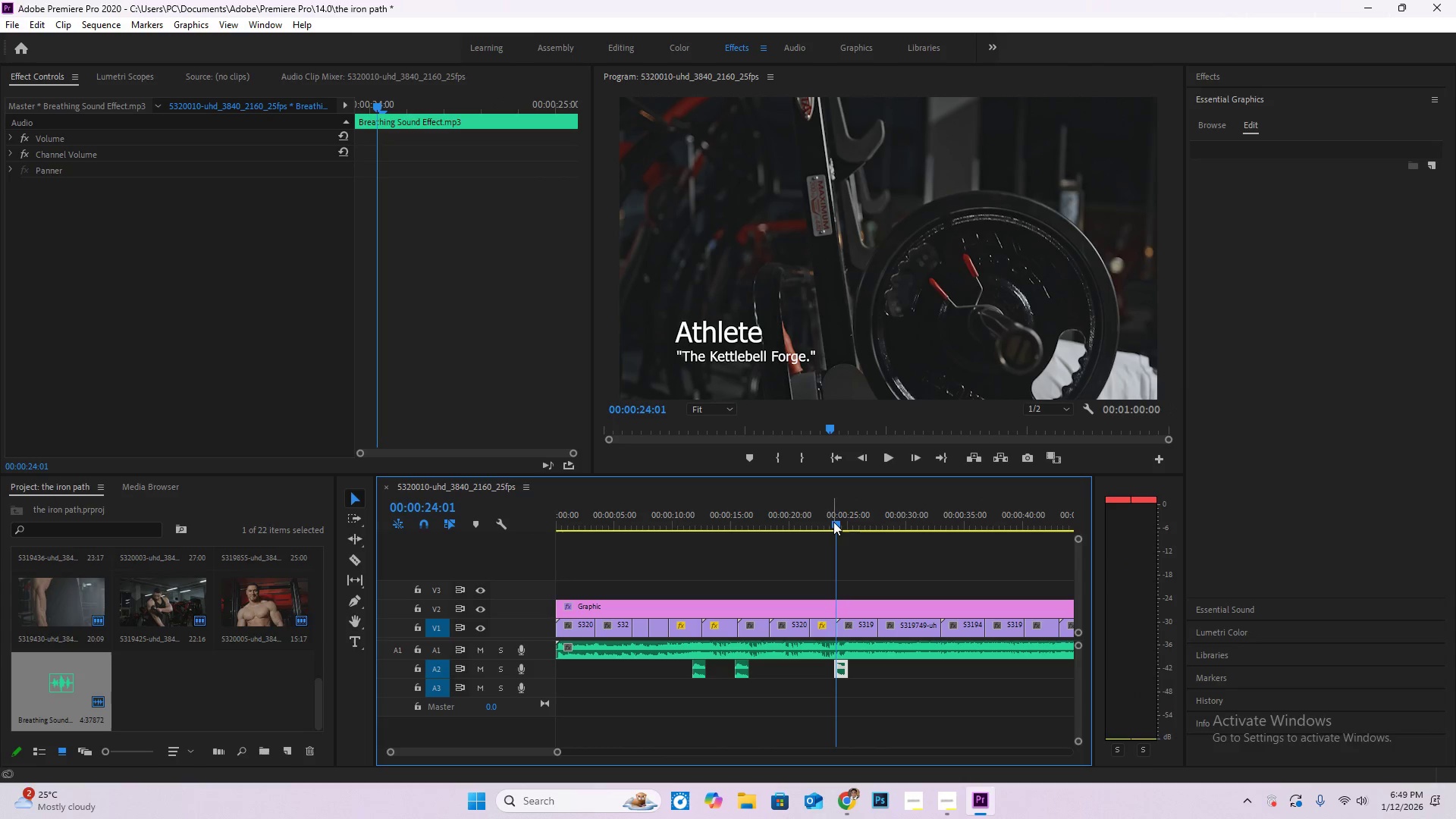 
left_click_drag(start_coordinate=[833, 522], to_coordinate=[822, 521])
 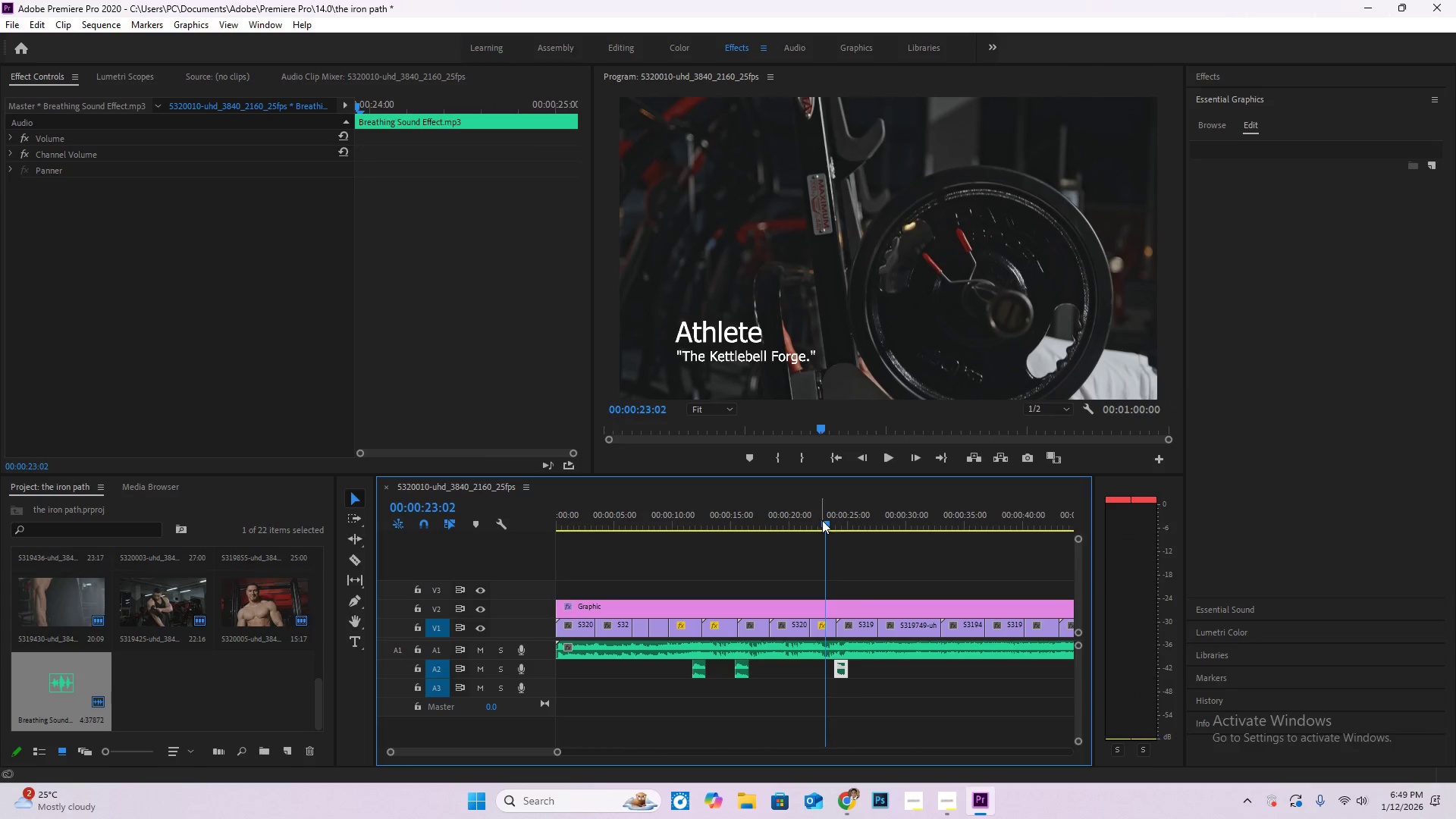 
key(Space)
 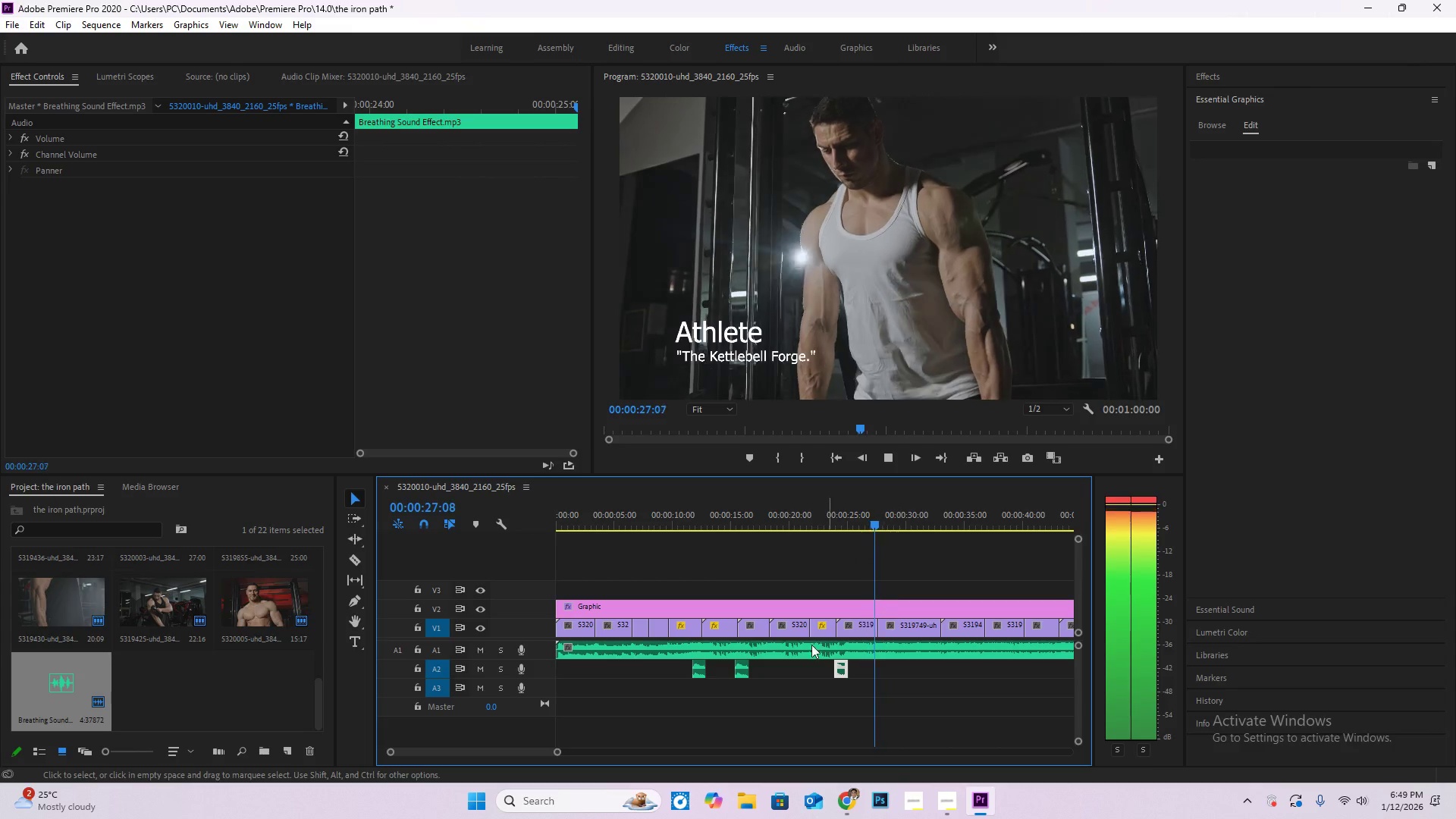 
wait(6.95)
 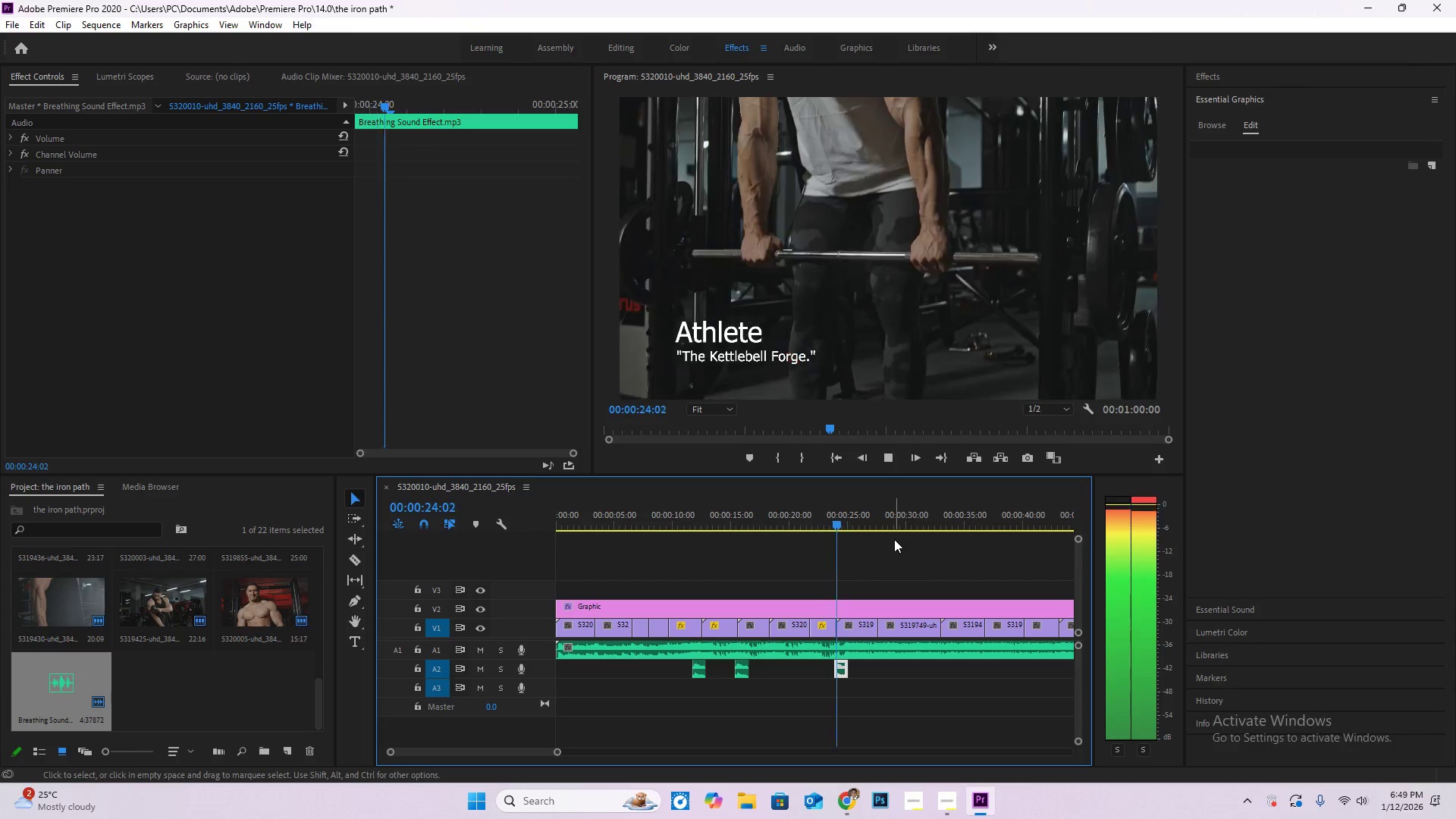 
double_click([259, 698])
 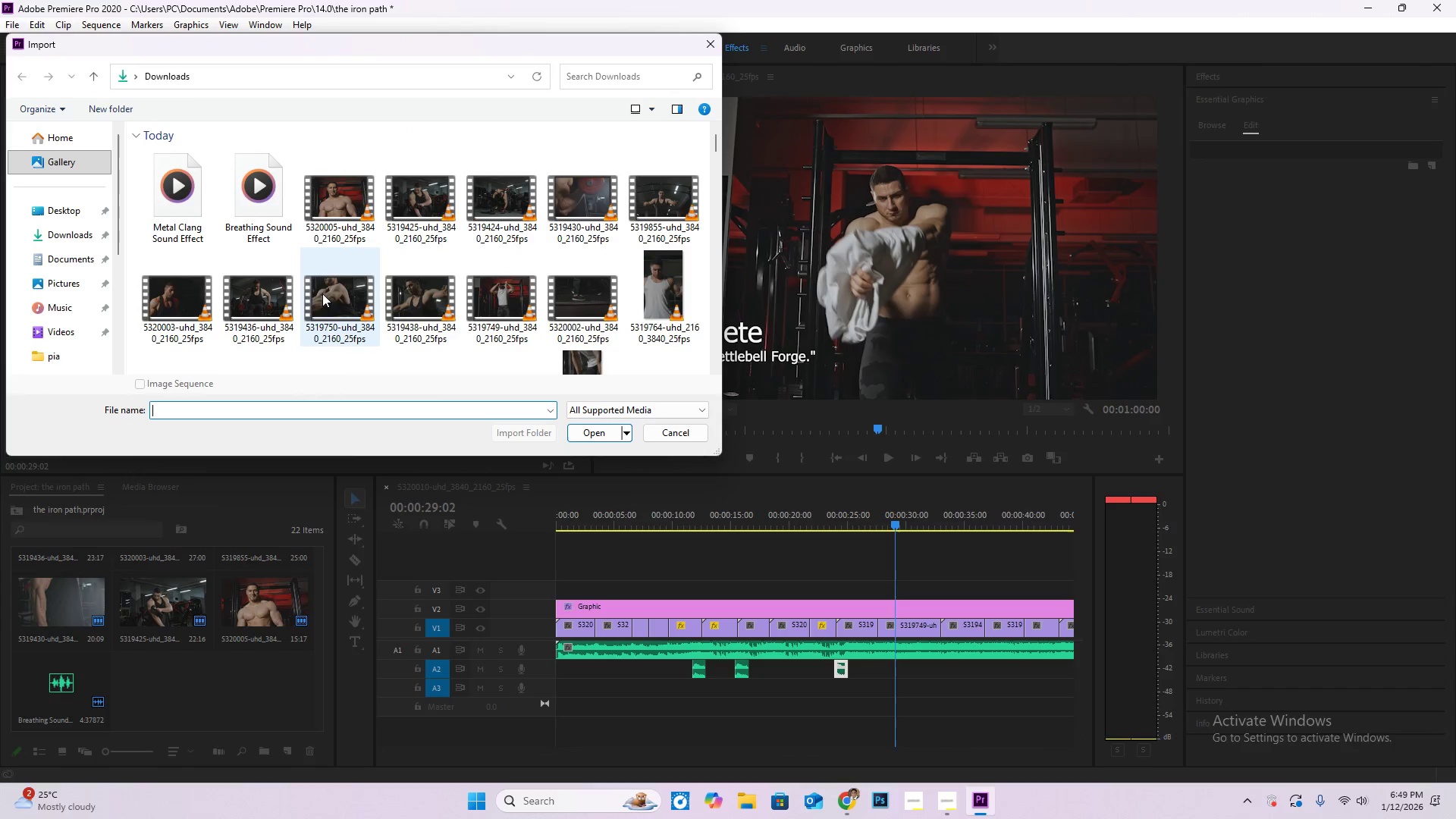 
double_click([173, 196])
 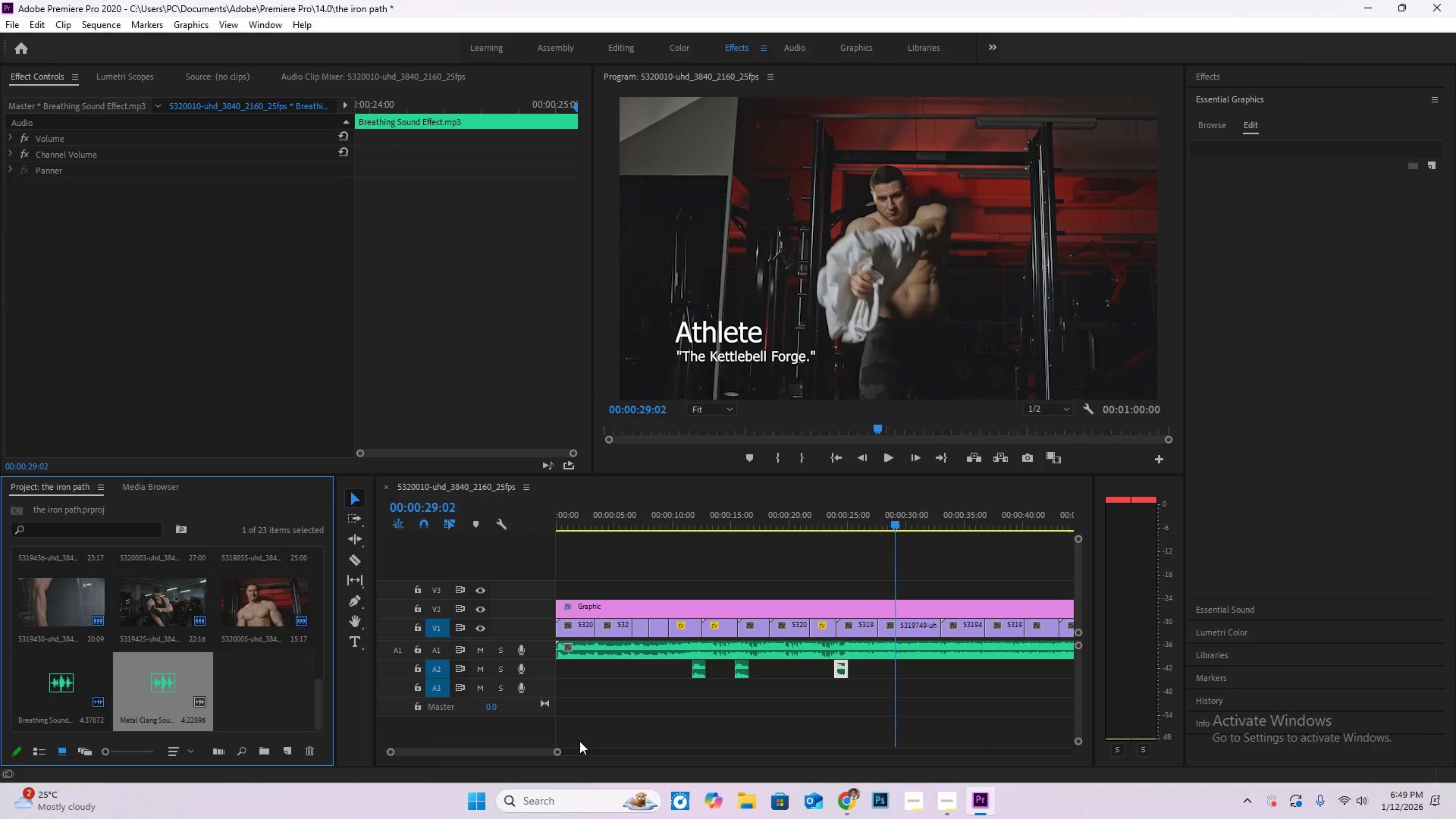 
left_click_drag(start_coordinate=[522, 752], to_coordinate=[428, 747])
 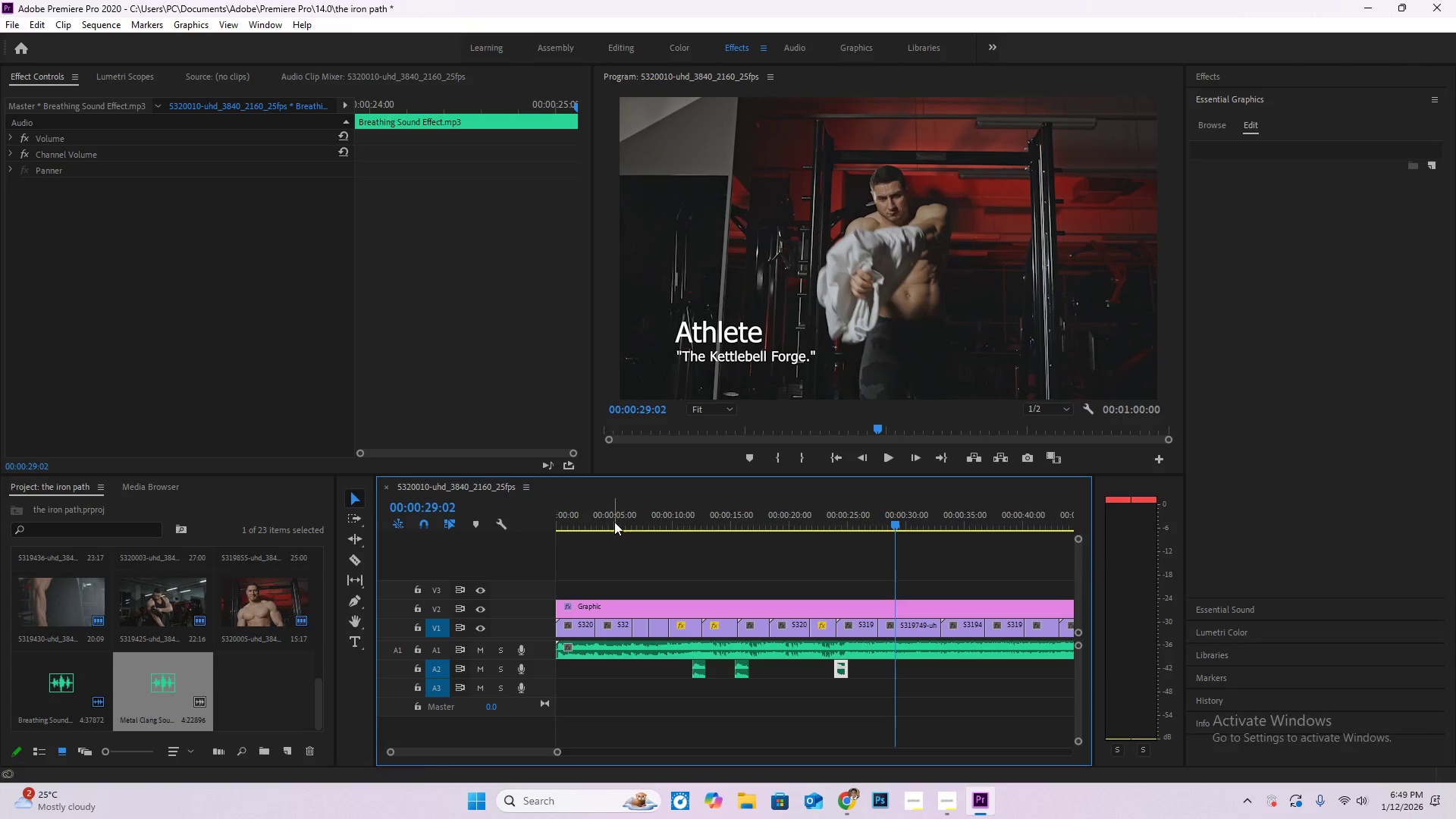 
left_click_drag(start_coordinate=[613, 517], to_coordinate=[664, 548])
 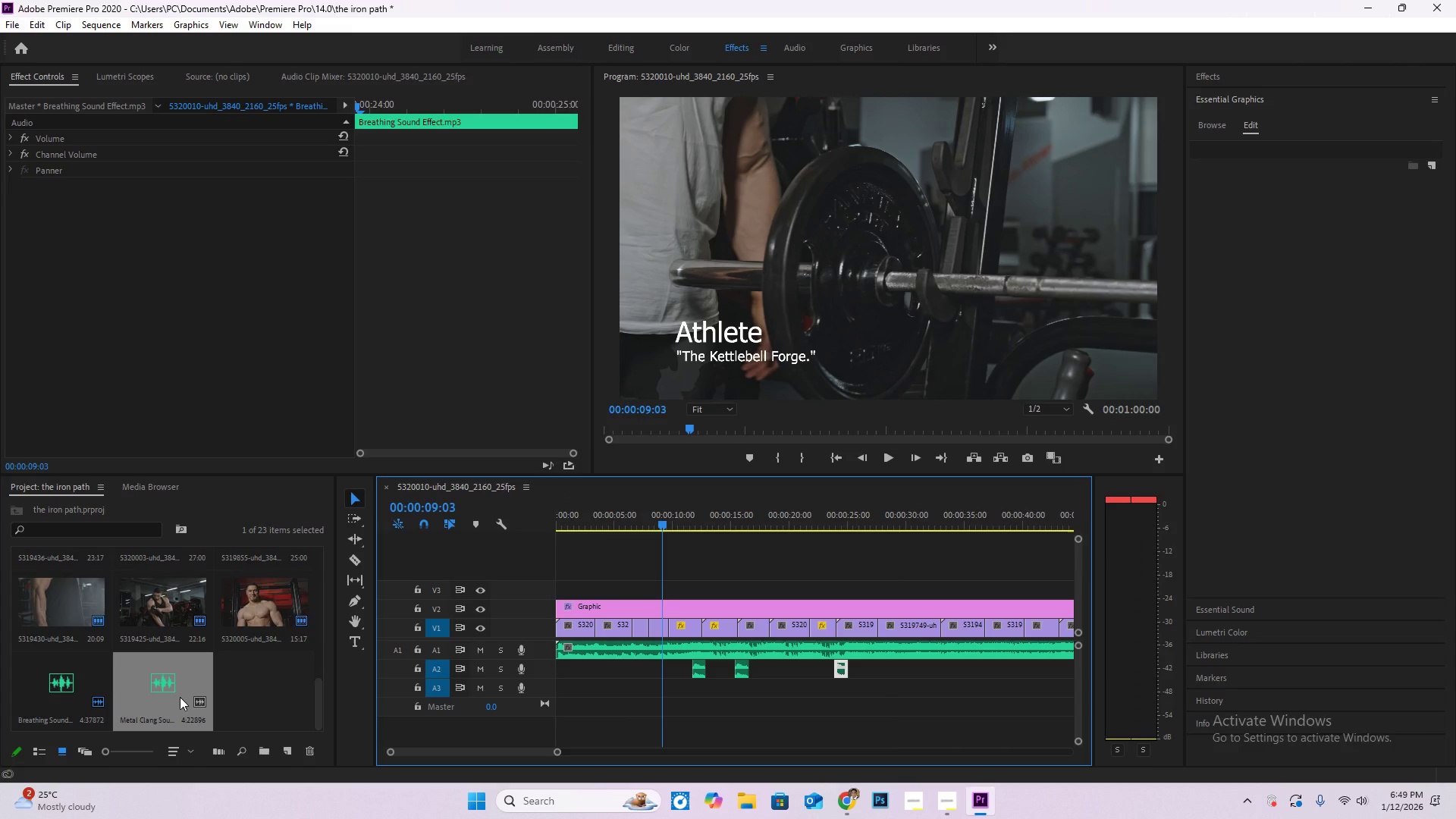 
left_click_drag(start_coordinate=[179, 697], to_coordinate=[657, 692])
 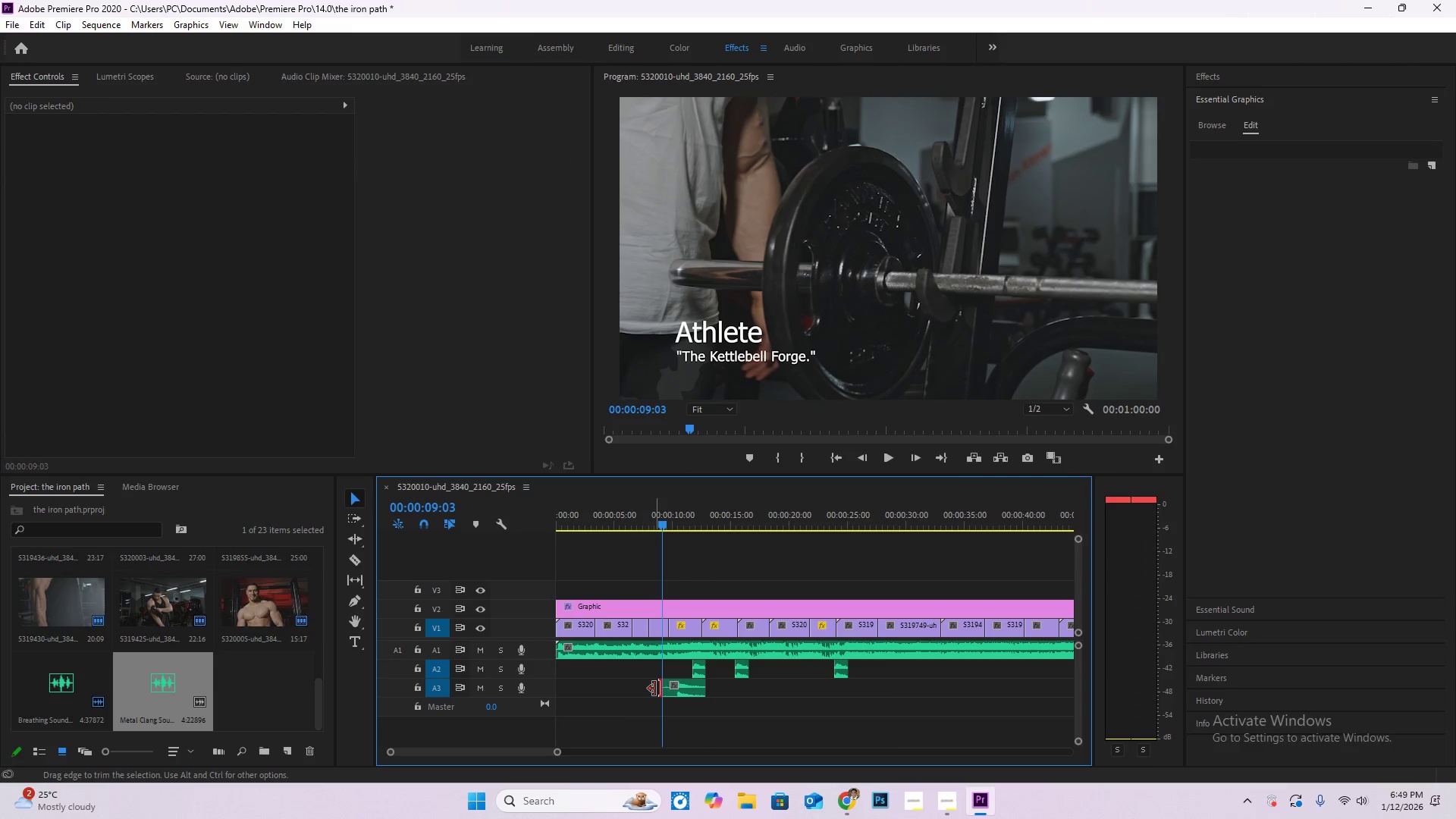 
left_click_drag(start_coordinate=[661, 689], to_coordinate=[674, 693])
 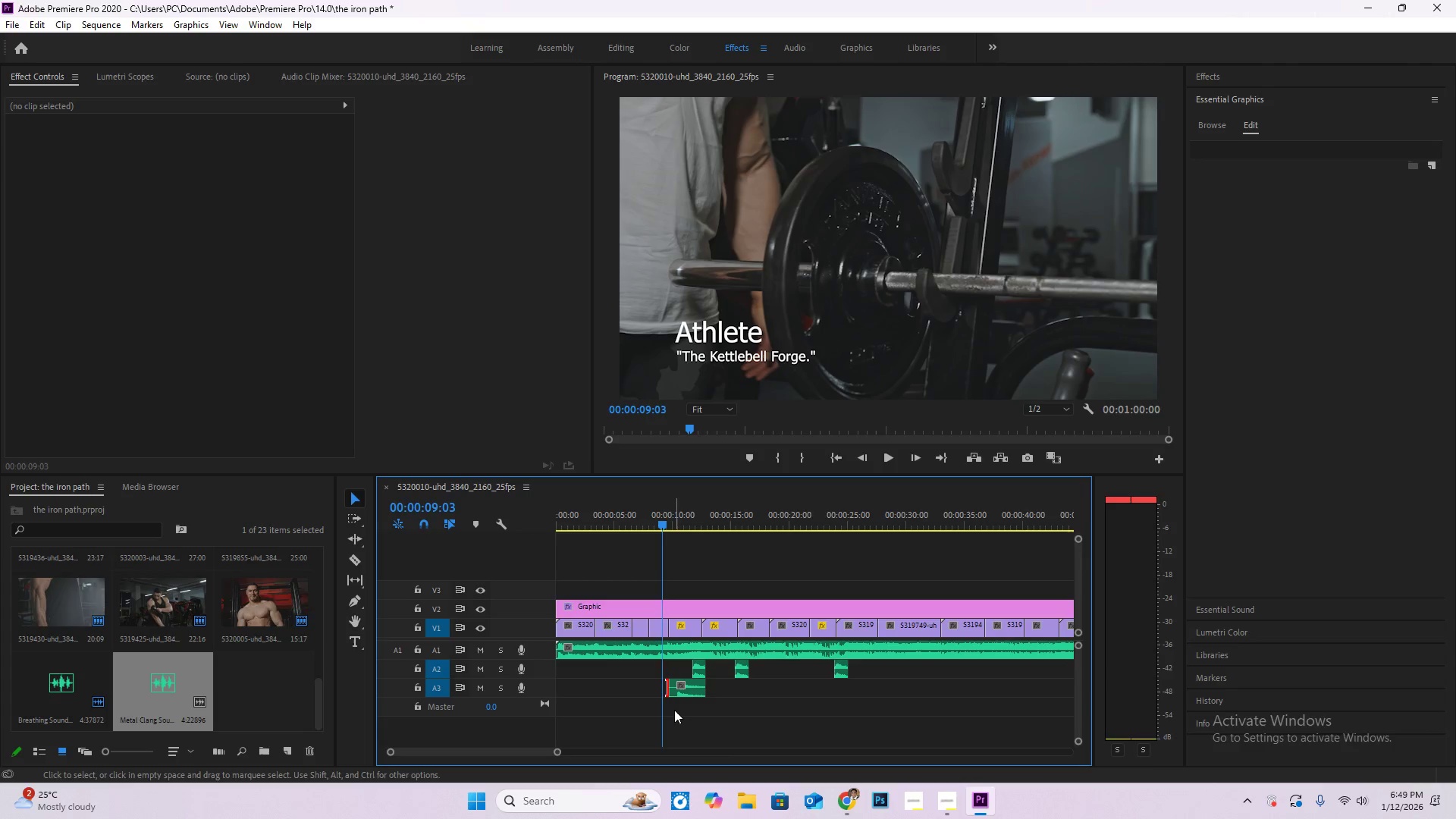 
hold_key(key=AltLeft, duration=0.72)
scroll: coordinate [673, 710], scroll_direction: up, amount: 14.0
 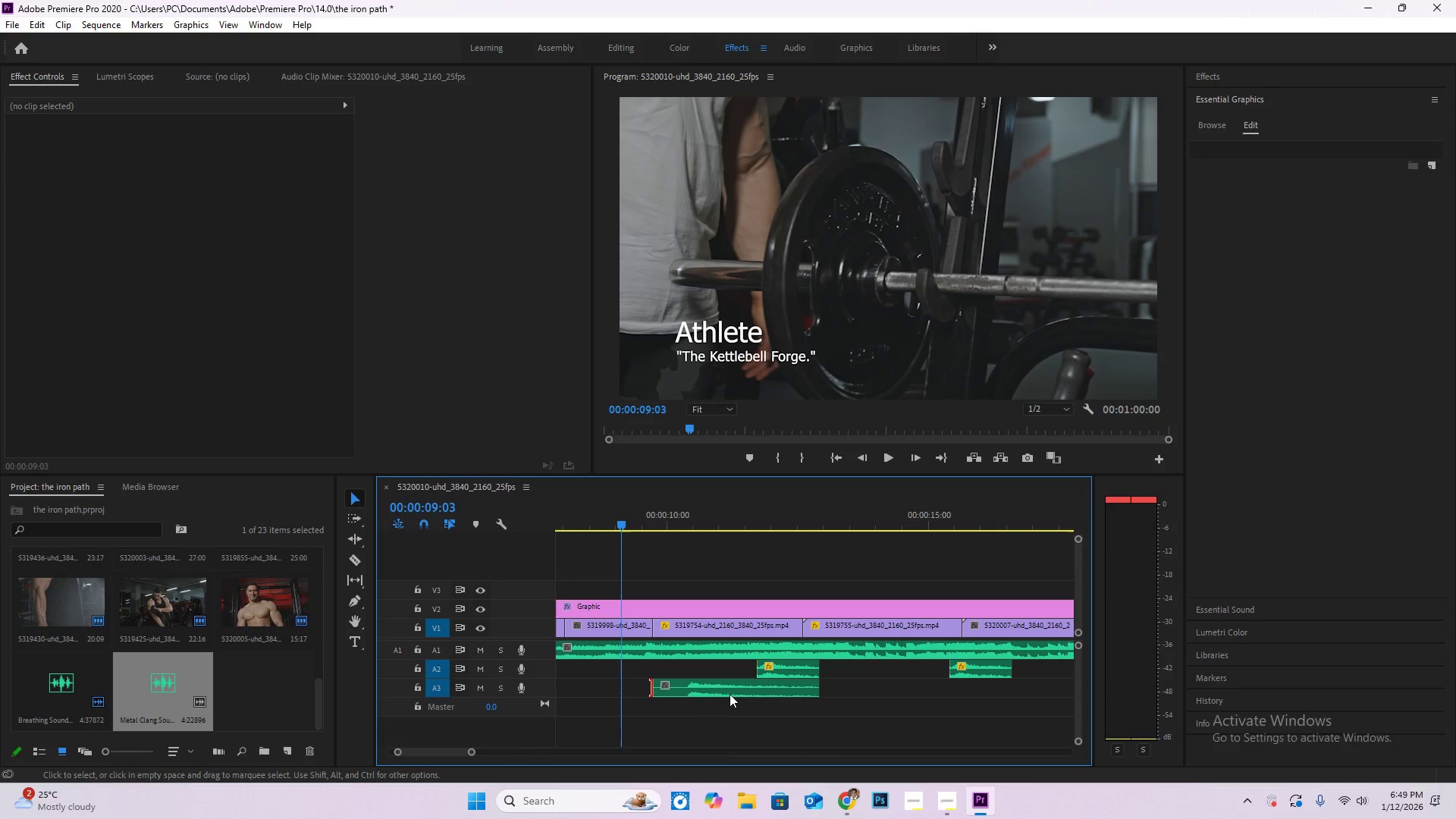 
left_click_drag(start_coordinate=[729, 692], to_coordinate=[702, 691])
 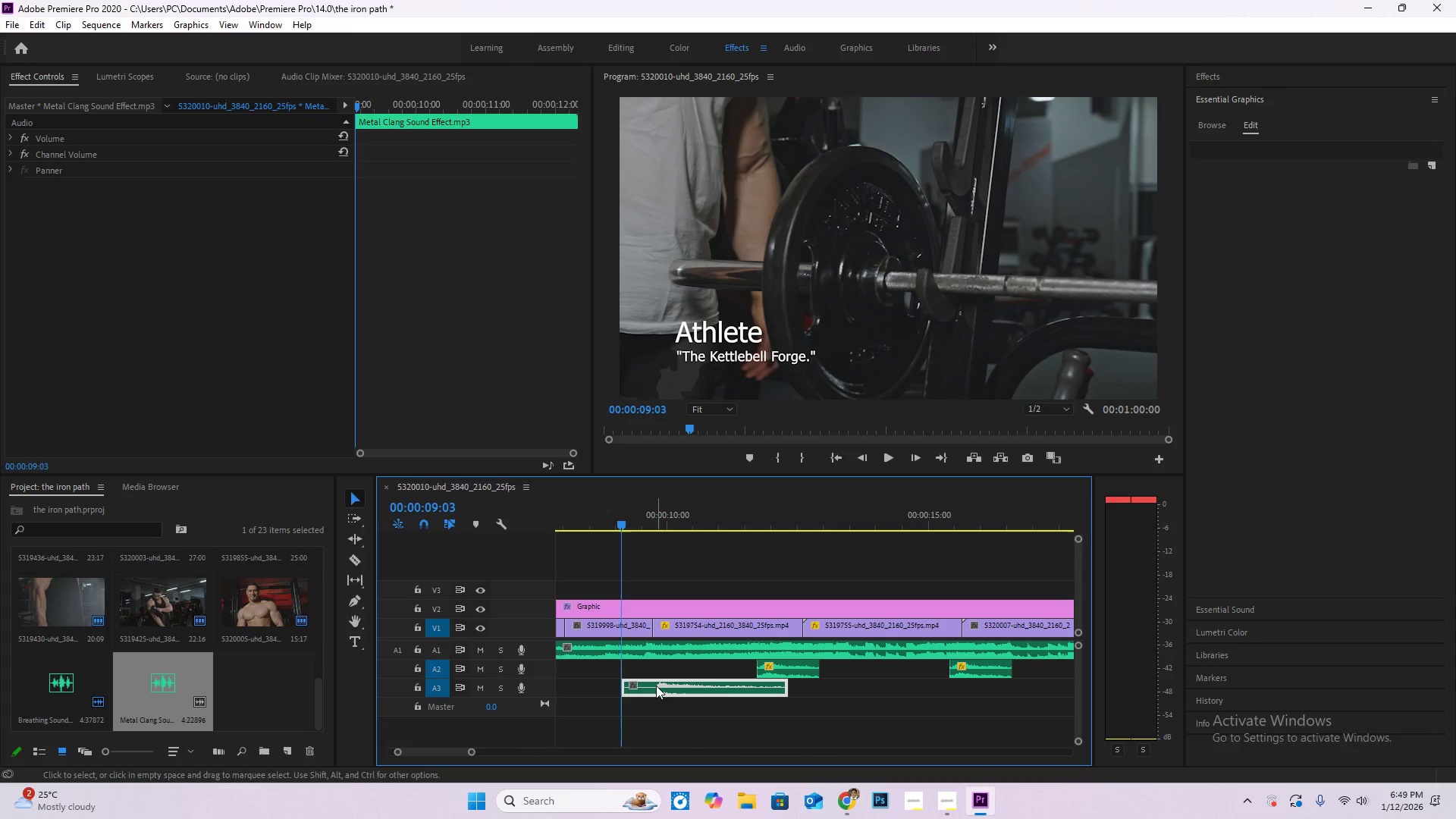 
key(C)
 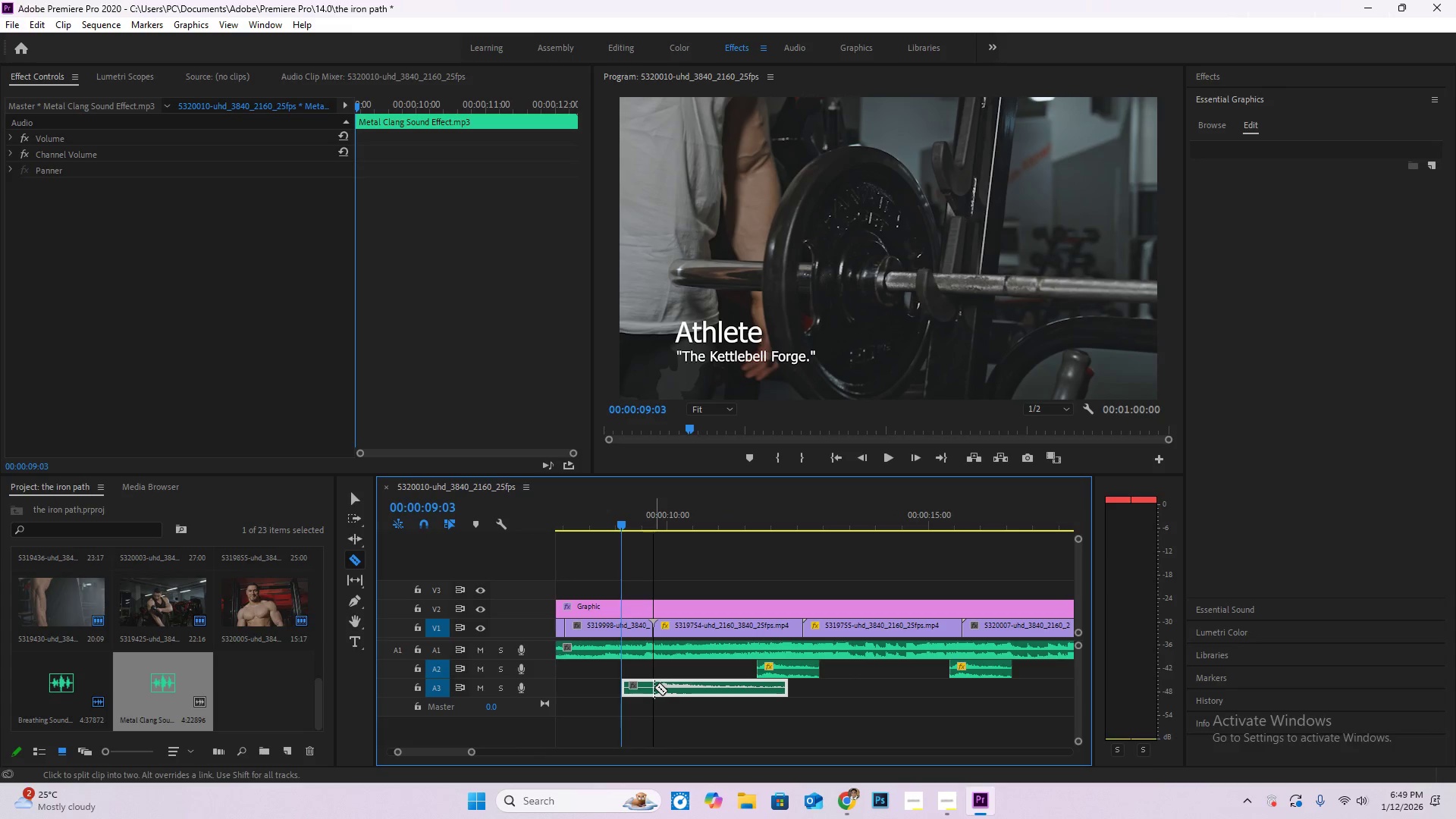 
left_click([654, 687])
 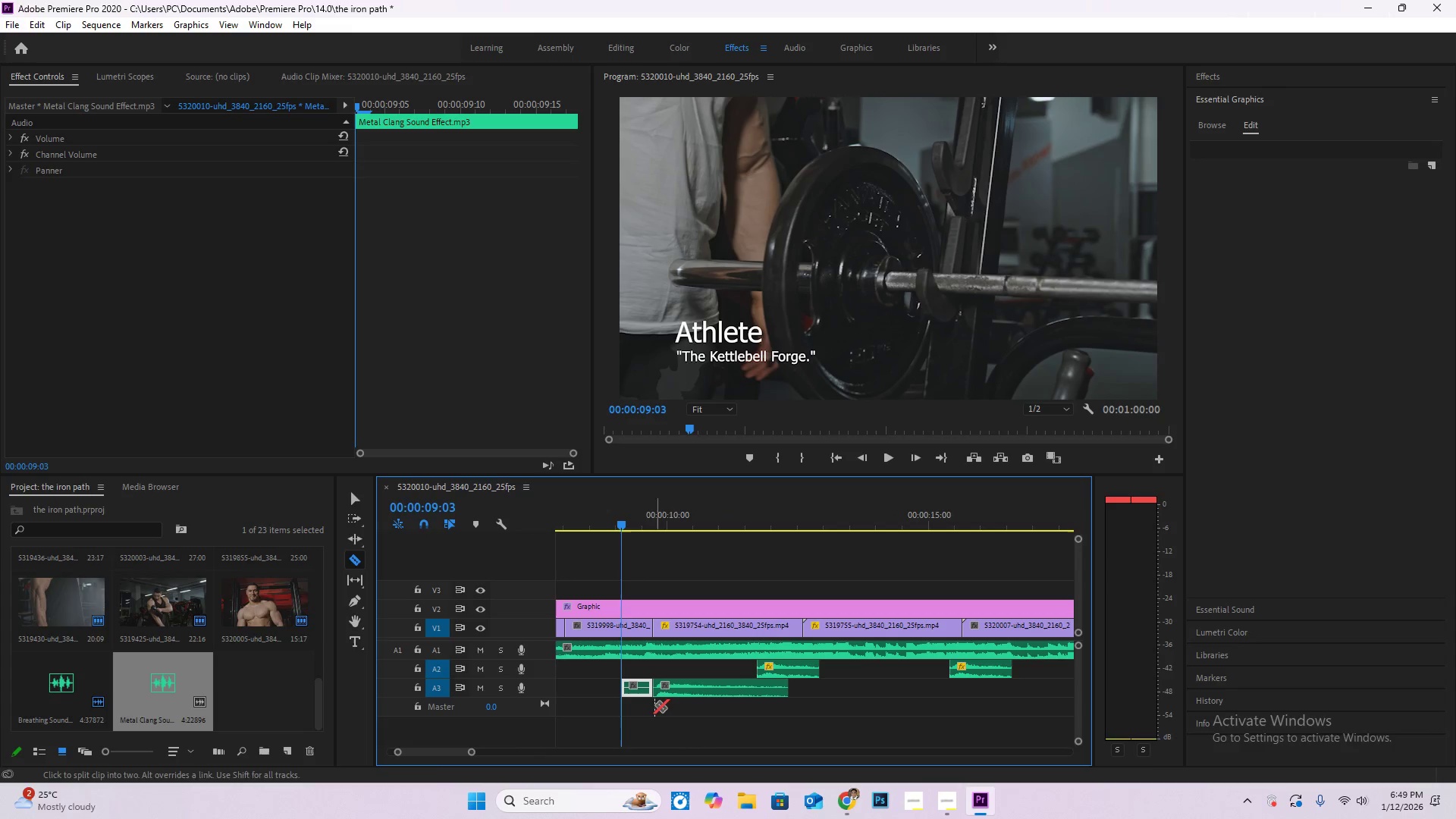 
key(V)
 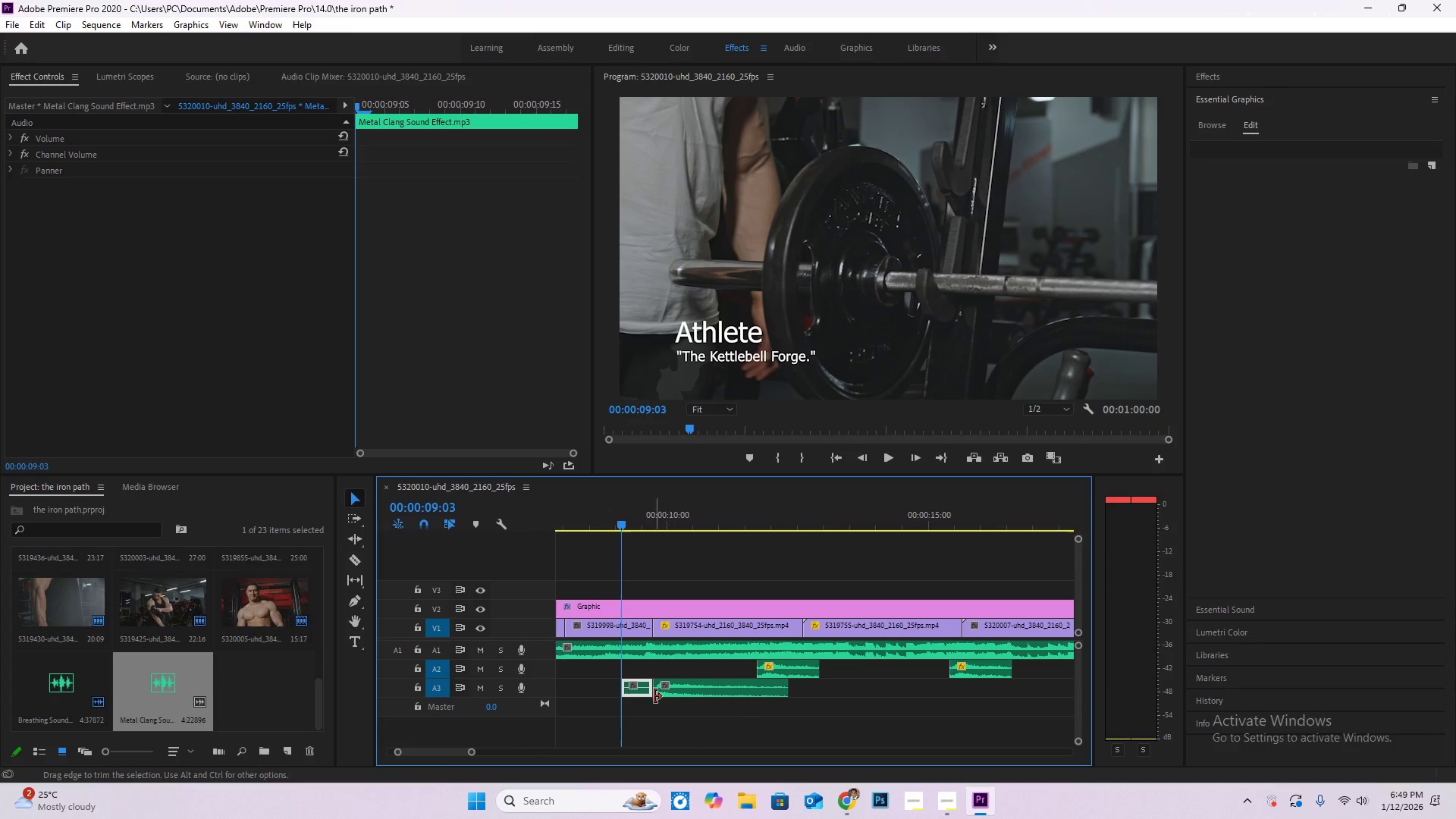 
key(Delete)
 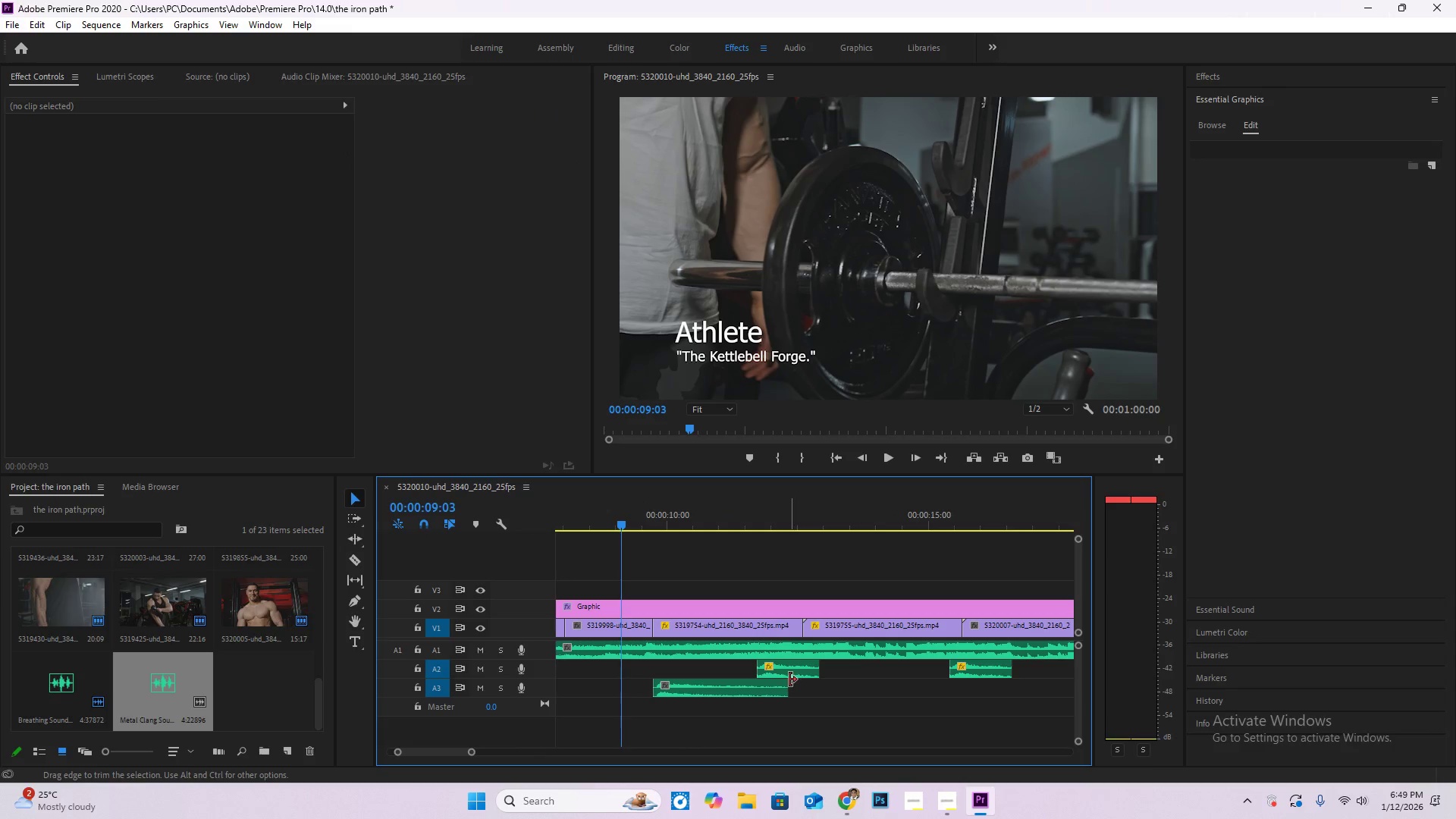 
left_click_drag(start_coordinate=[789, 679], to_coordinate=[697, 698])
 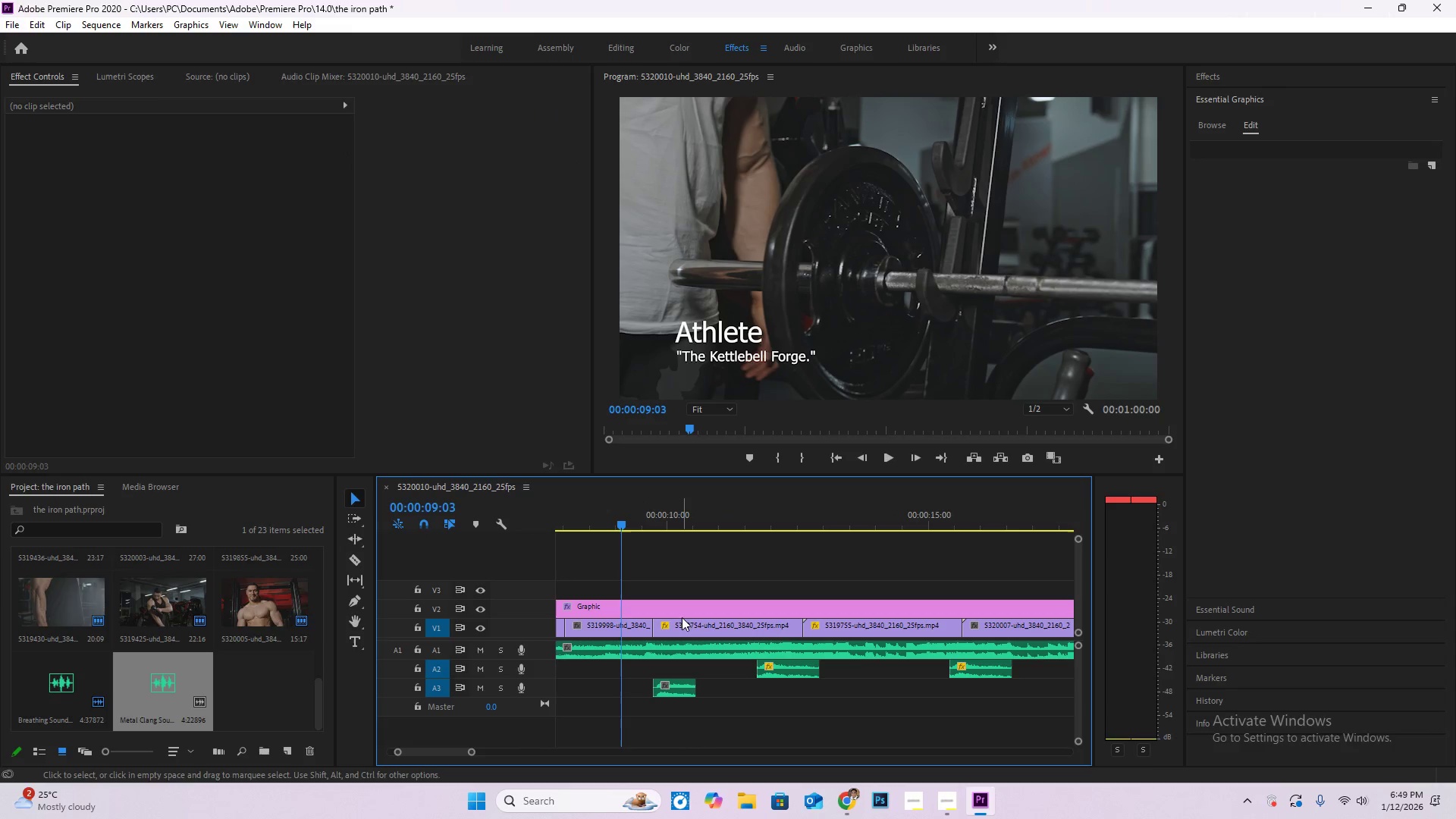 
key(Space)
 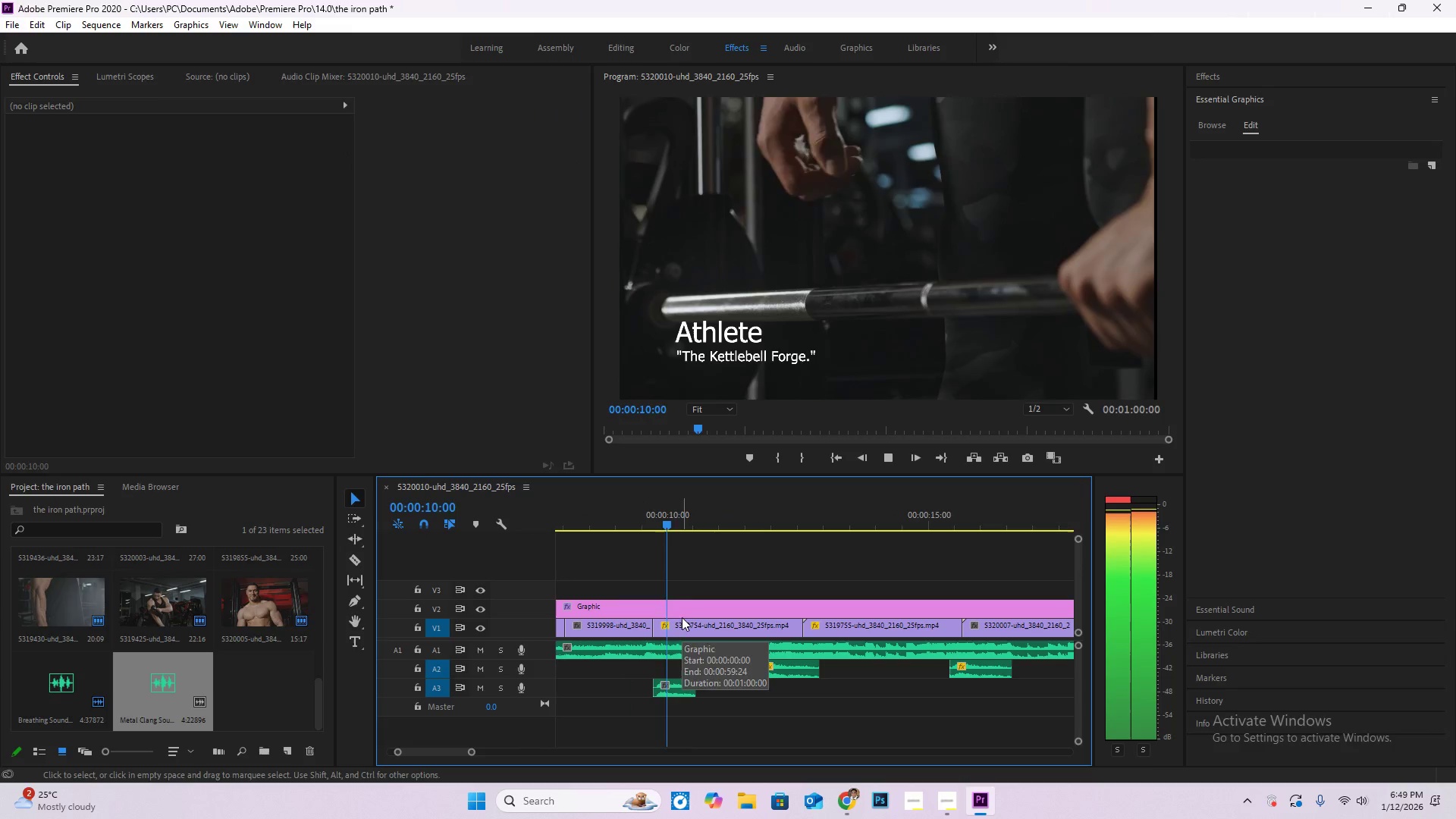 
key(Space)
 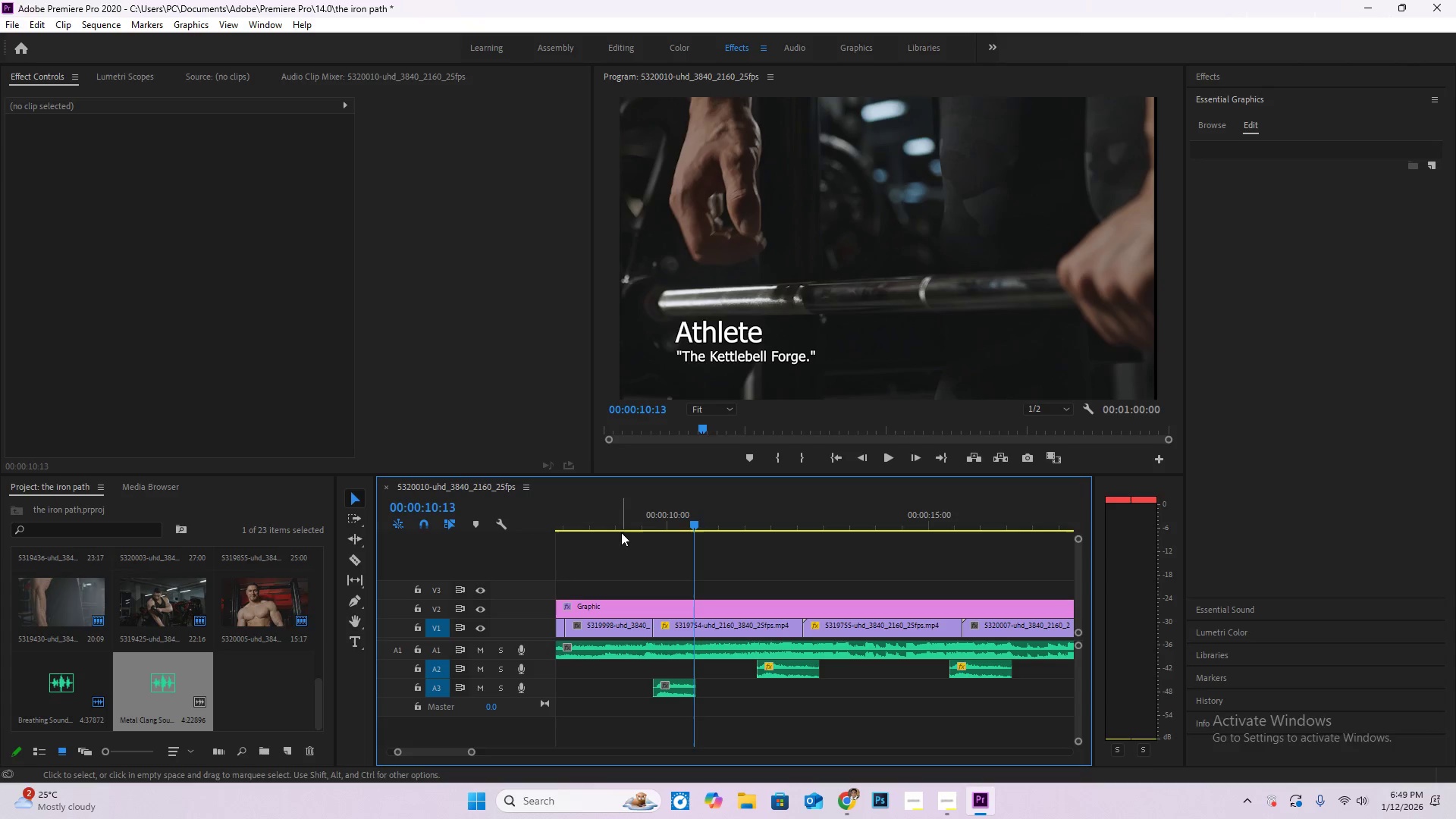 
left_click_drag(start_coordinate=[627, 521], to_coordinate=[635, 519])
 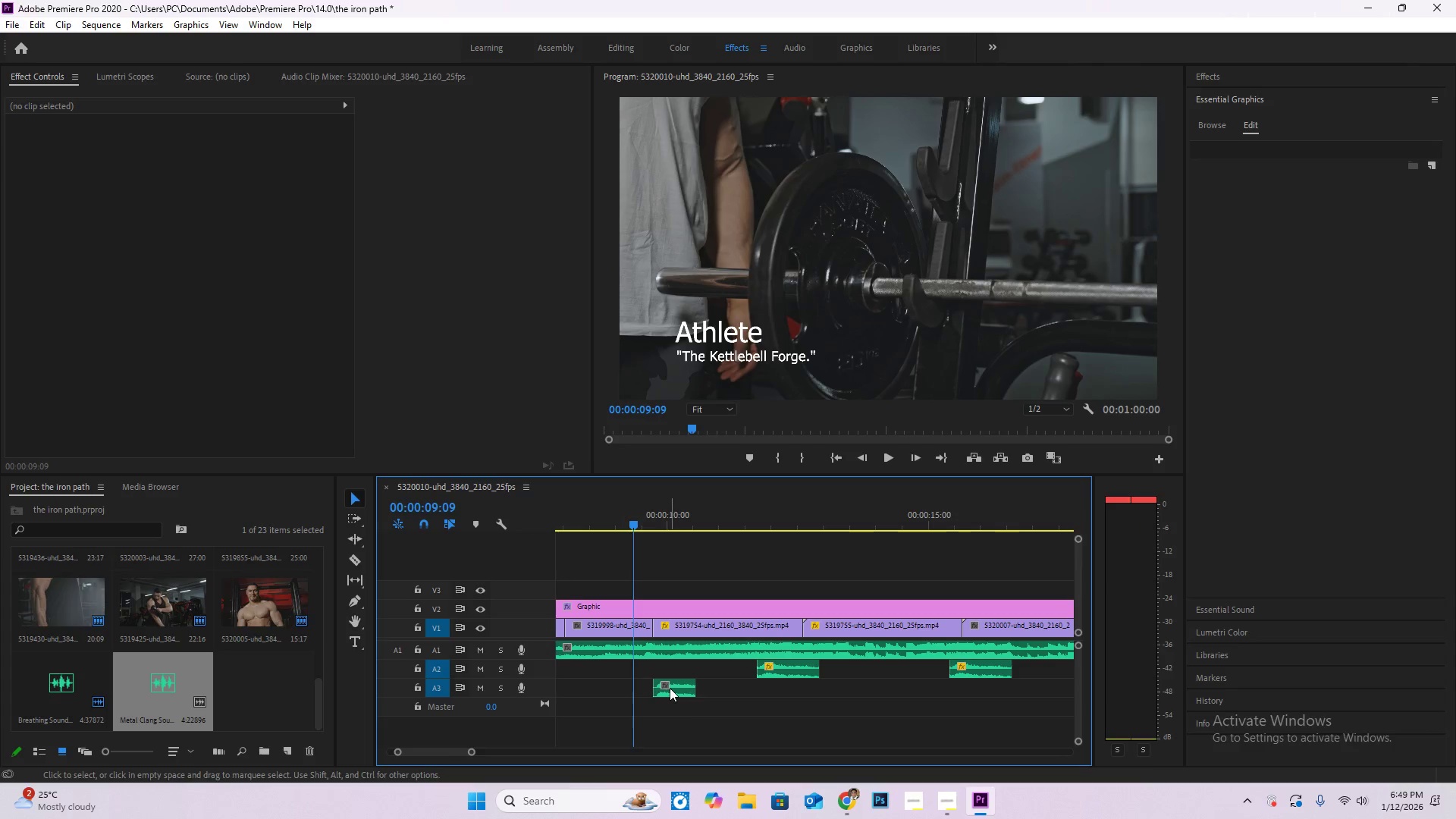 
left_click_drag(start_coordinate=[670, 688], to_coordinate=[627, 686])
 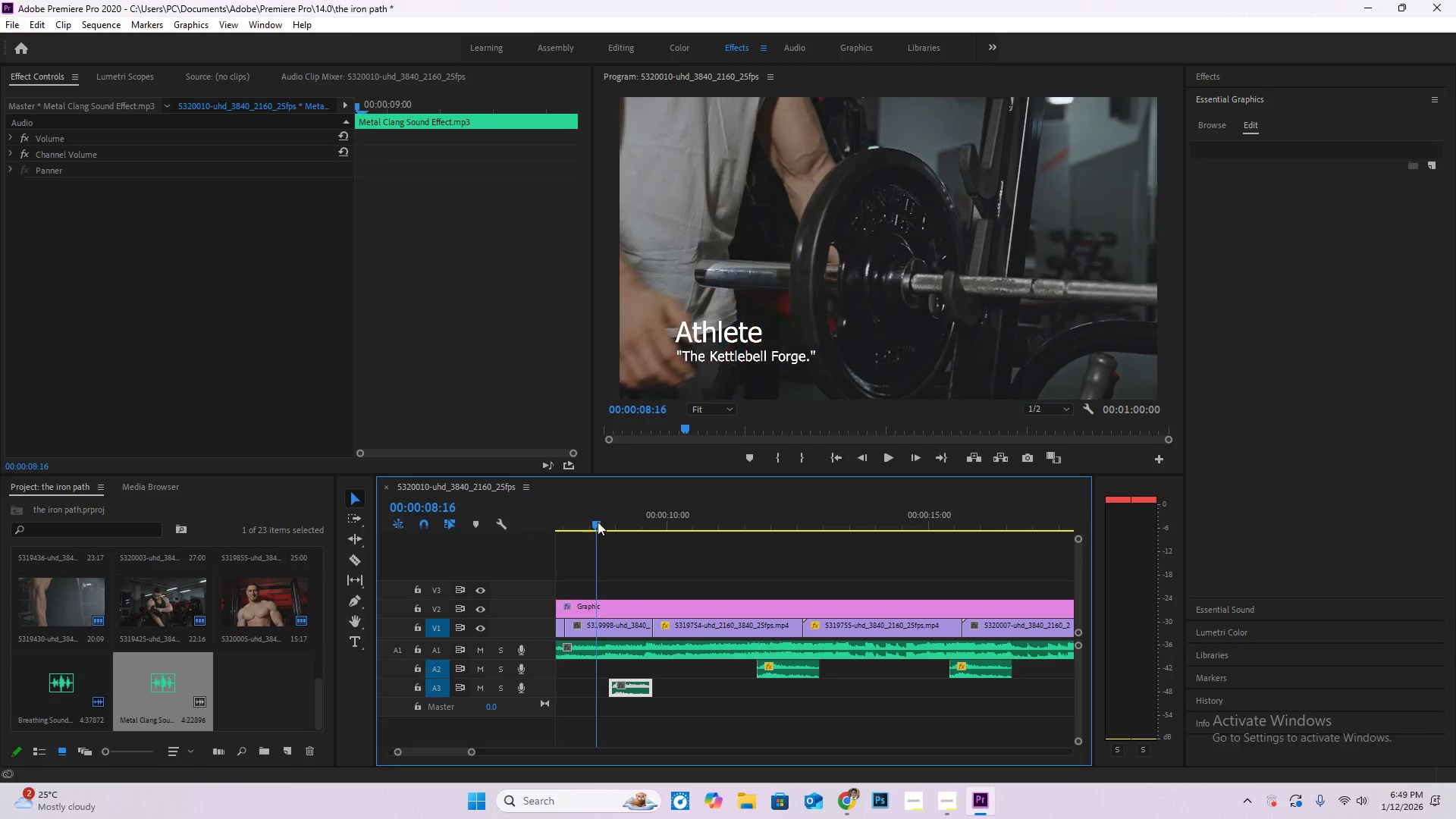 
key(Space)
 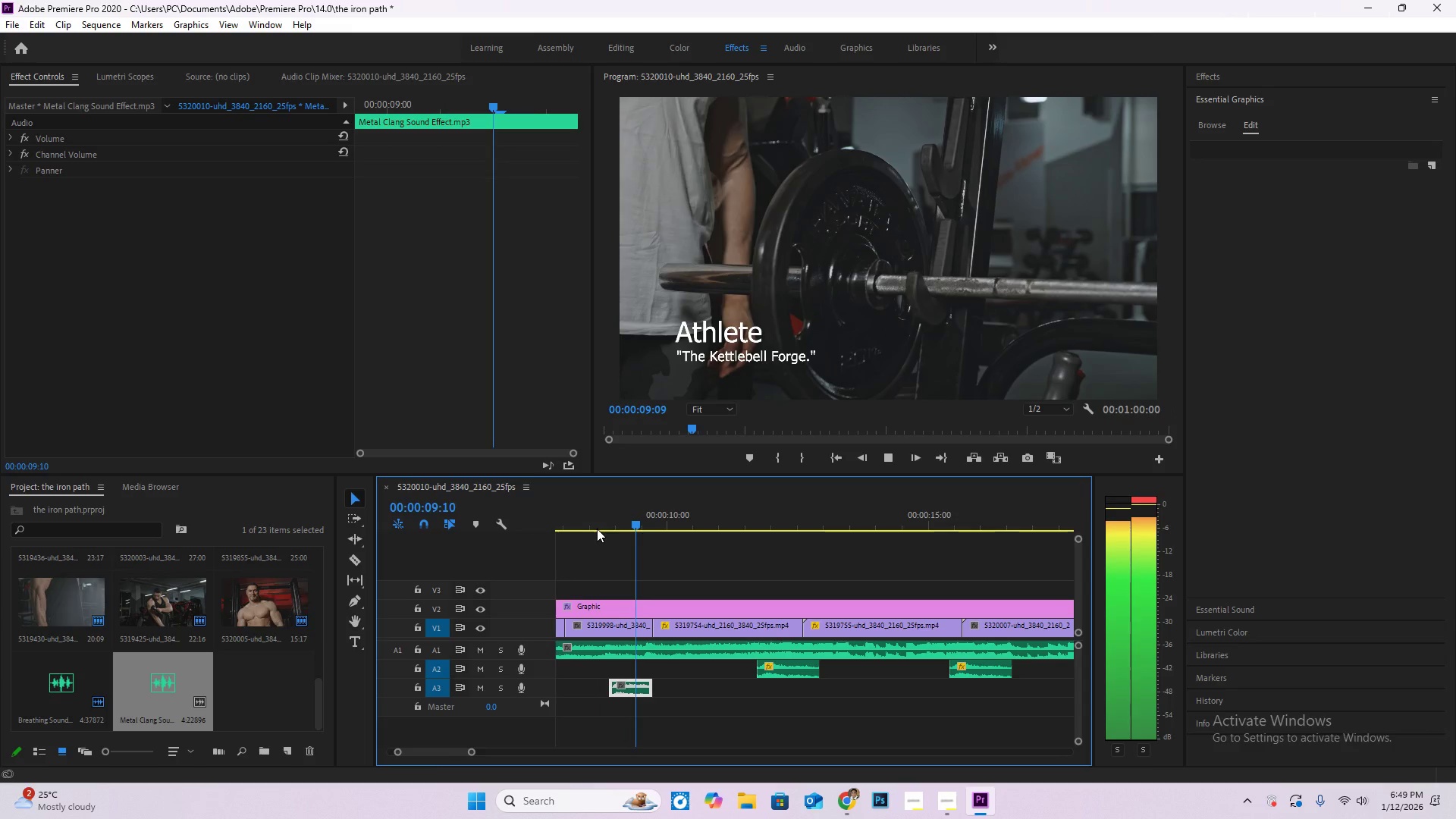 
key(Space)
 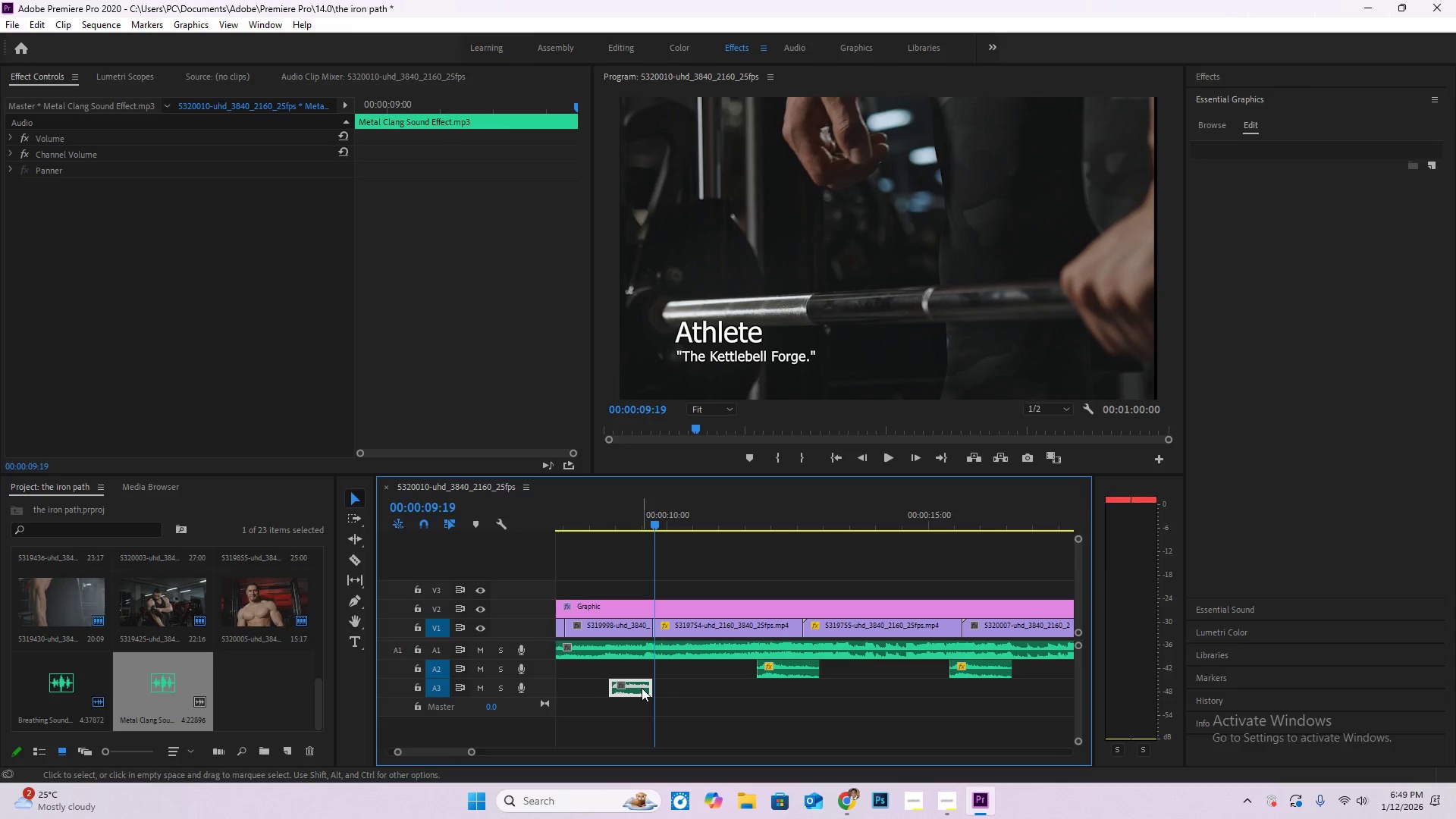 
left_click([640, 687])
 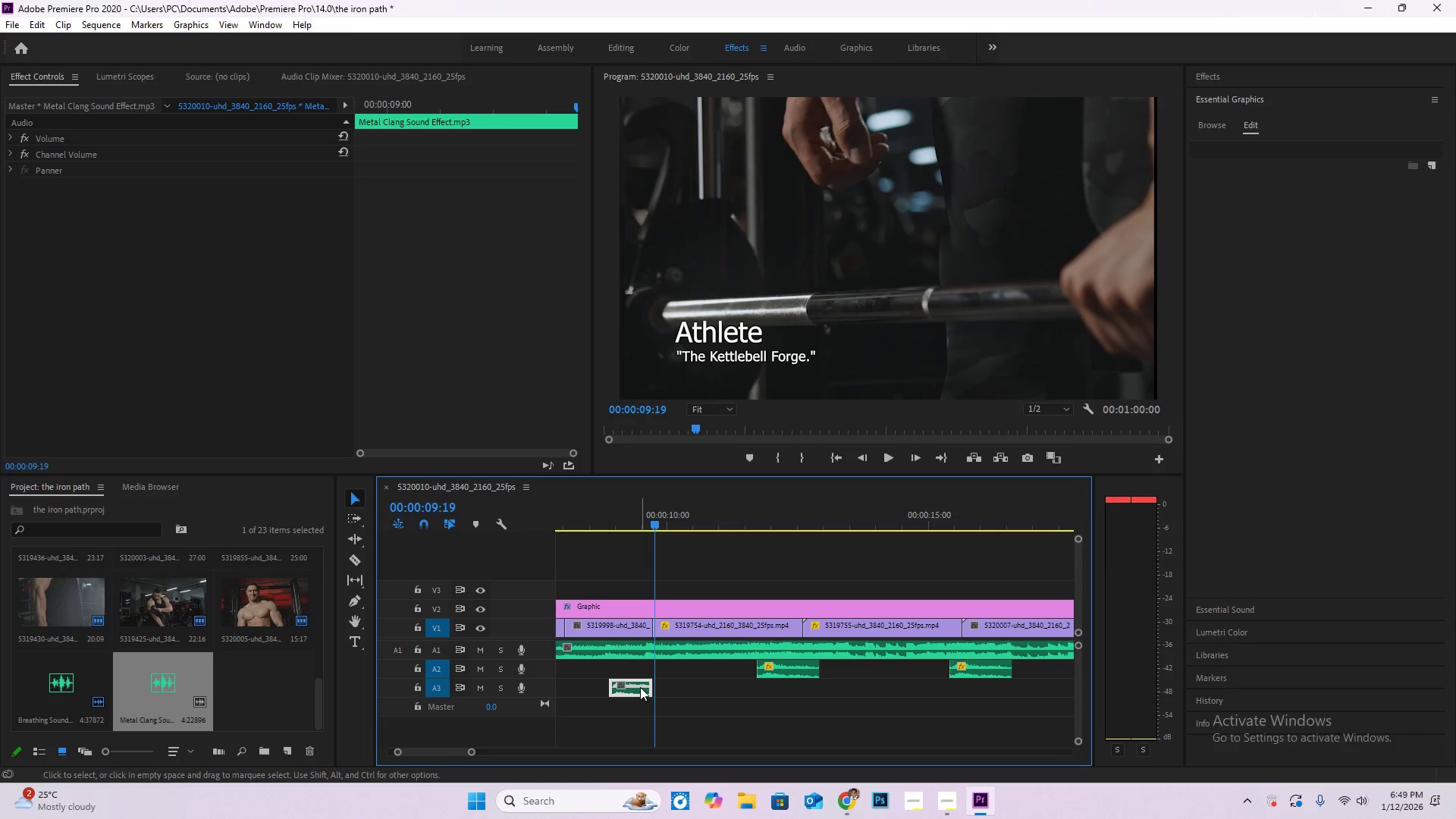 
right_click([640, 687])
 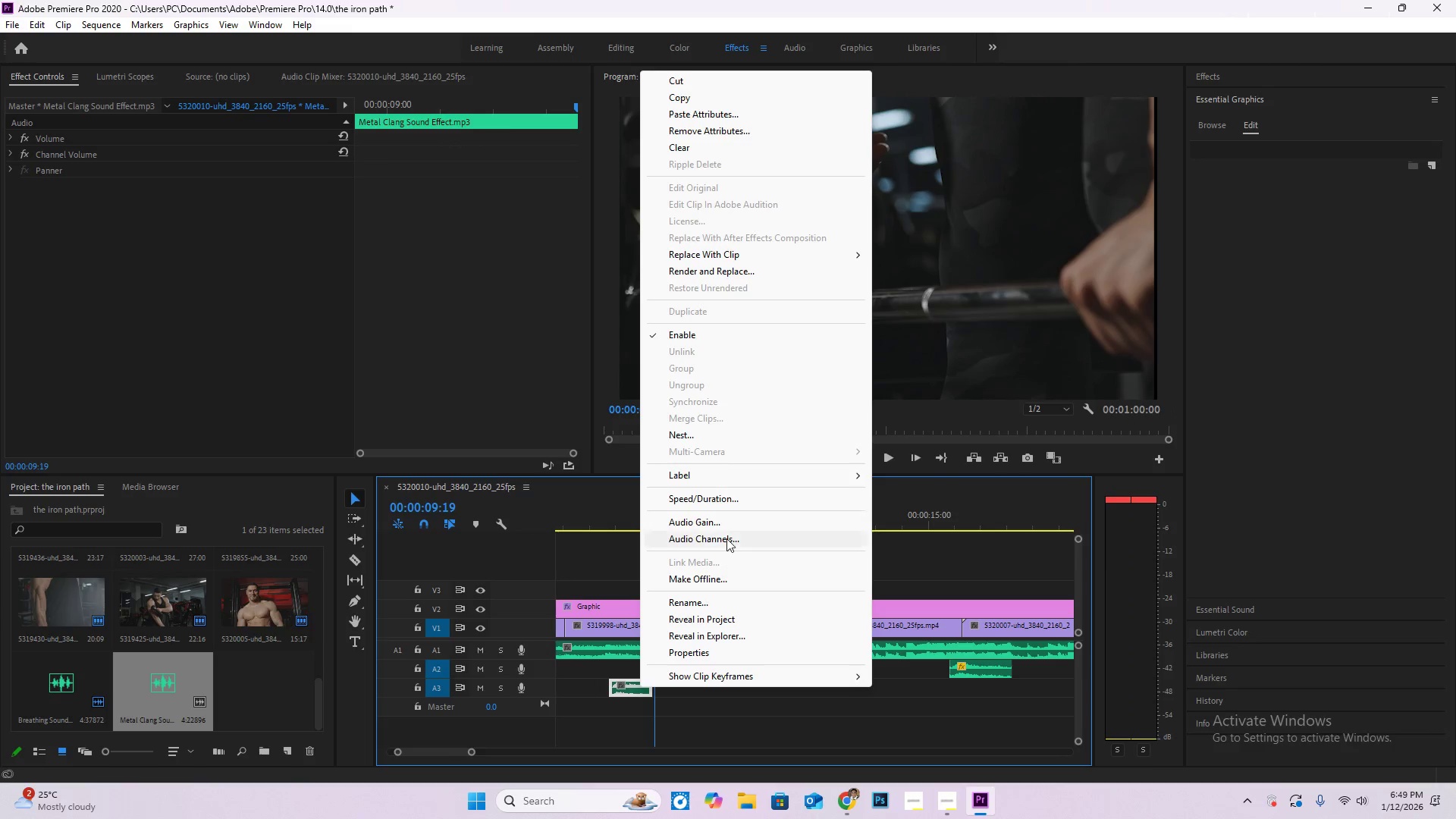 
left_click([726, 522])
 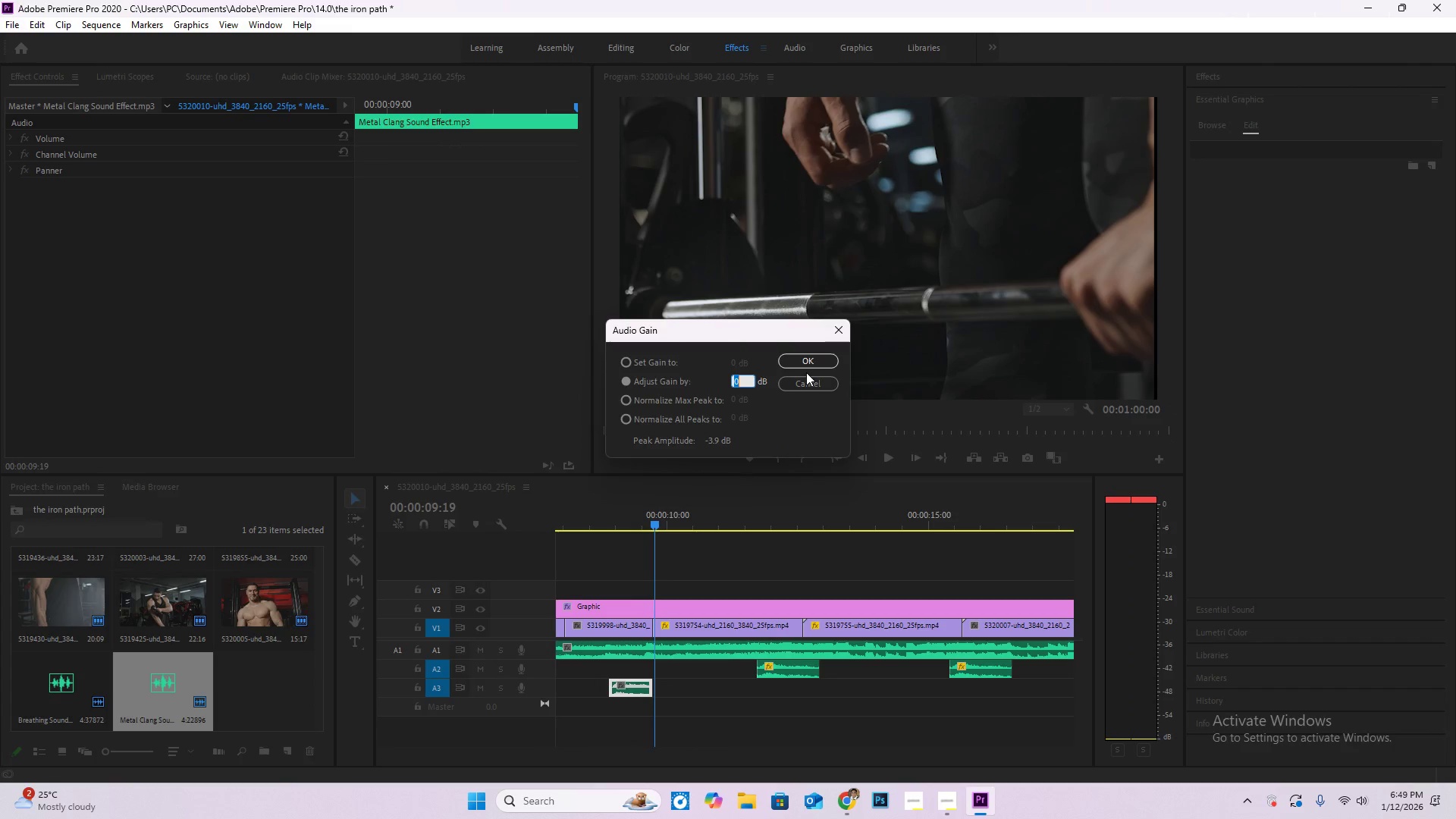 
key(Numpad5)
 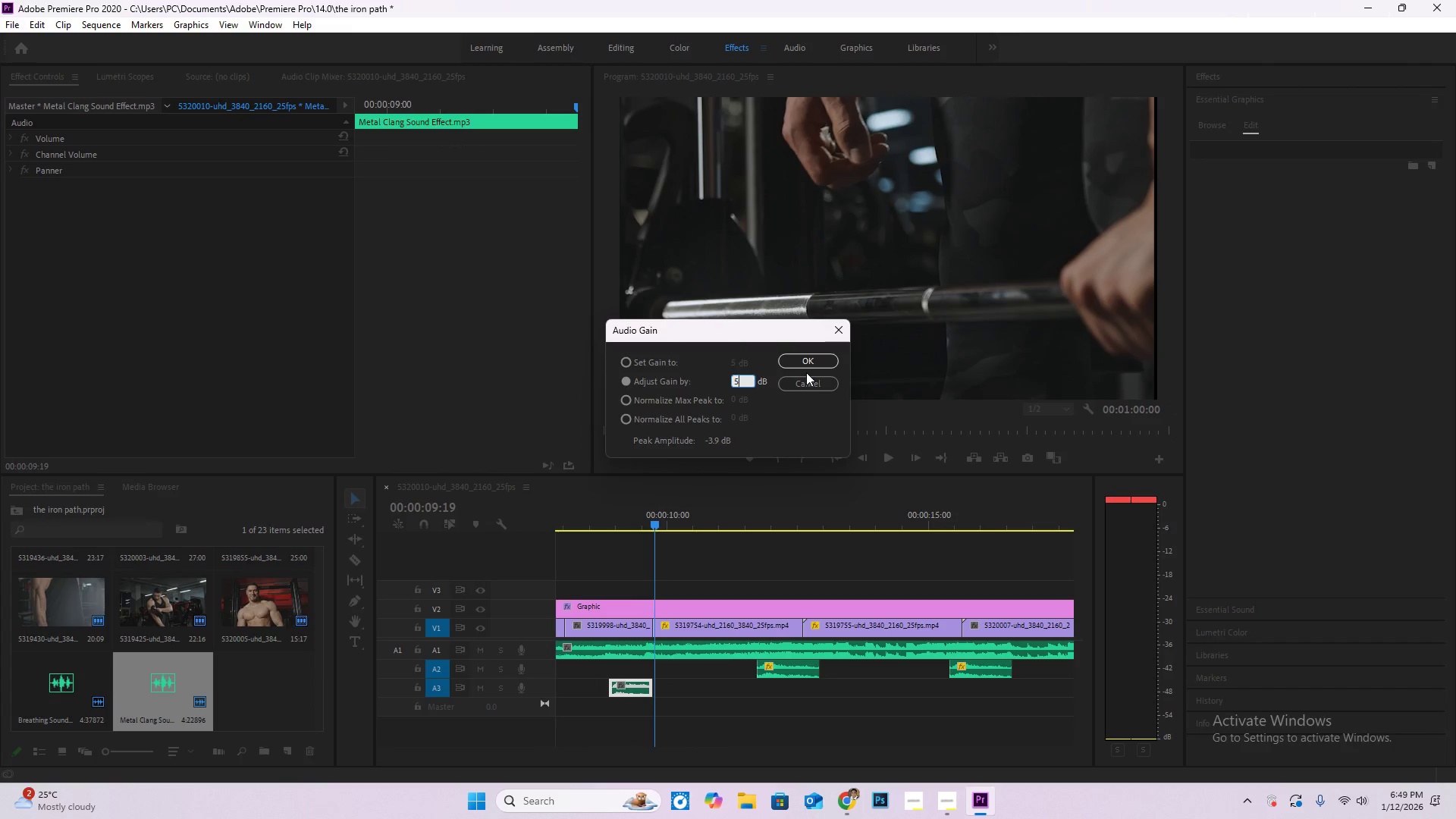 
key(NumpadEnter)
 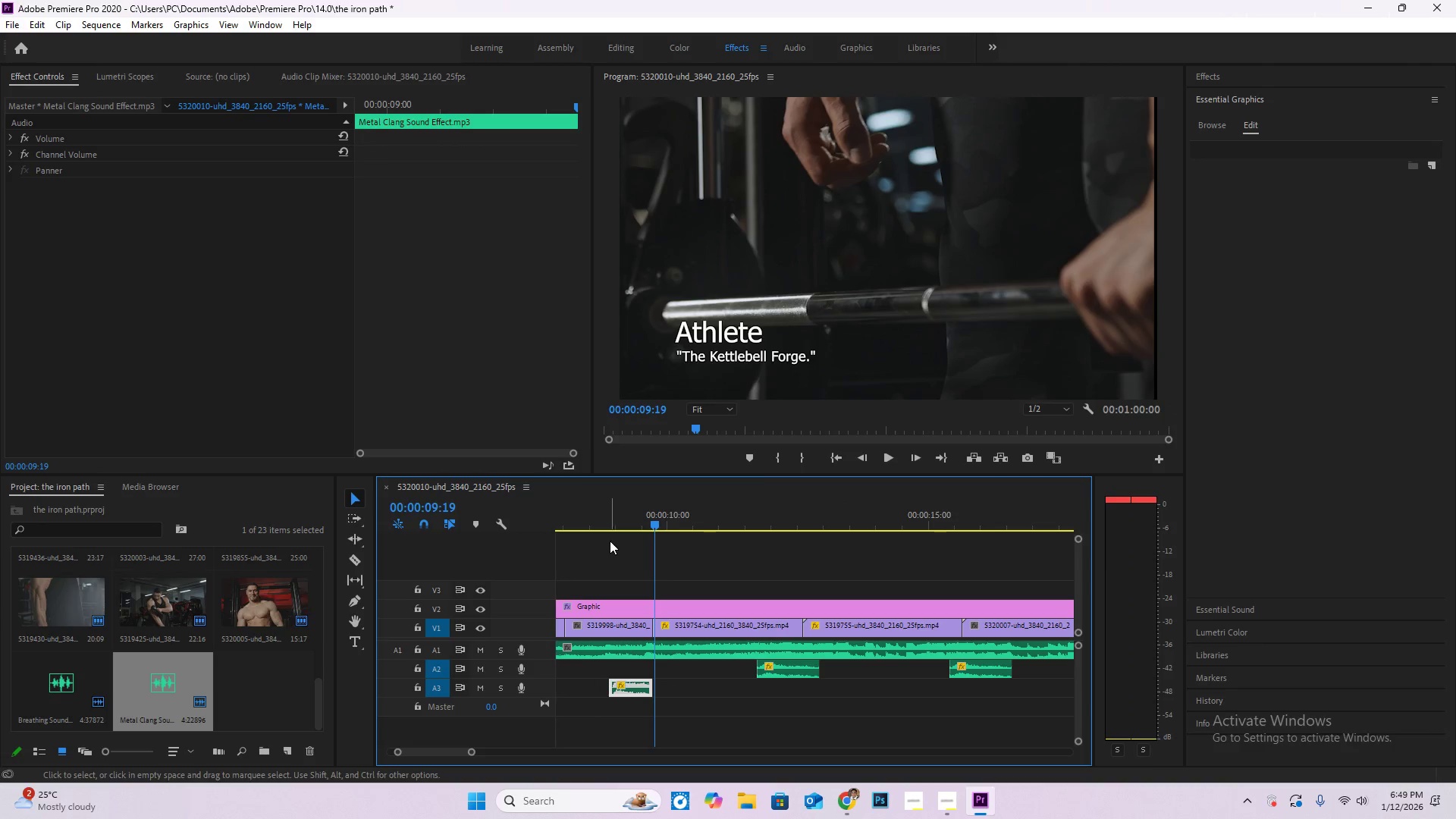 
left_click([609, 521])
 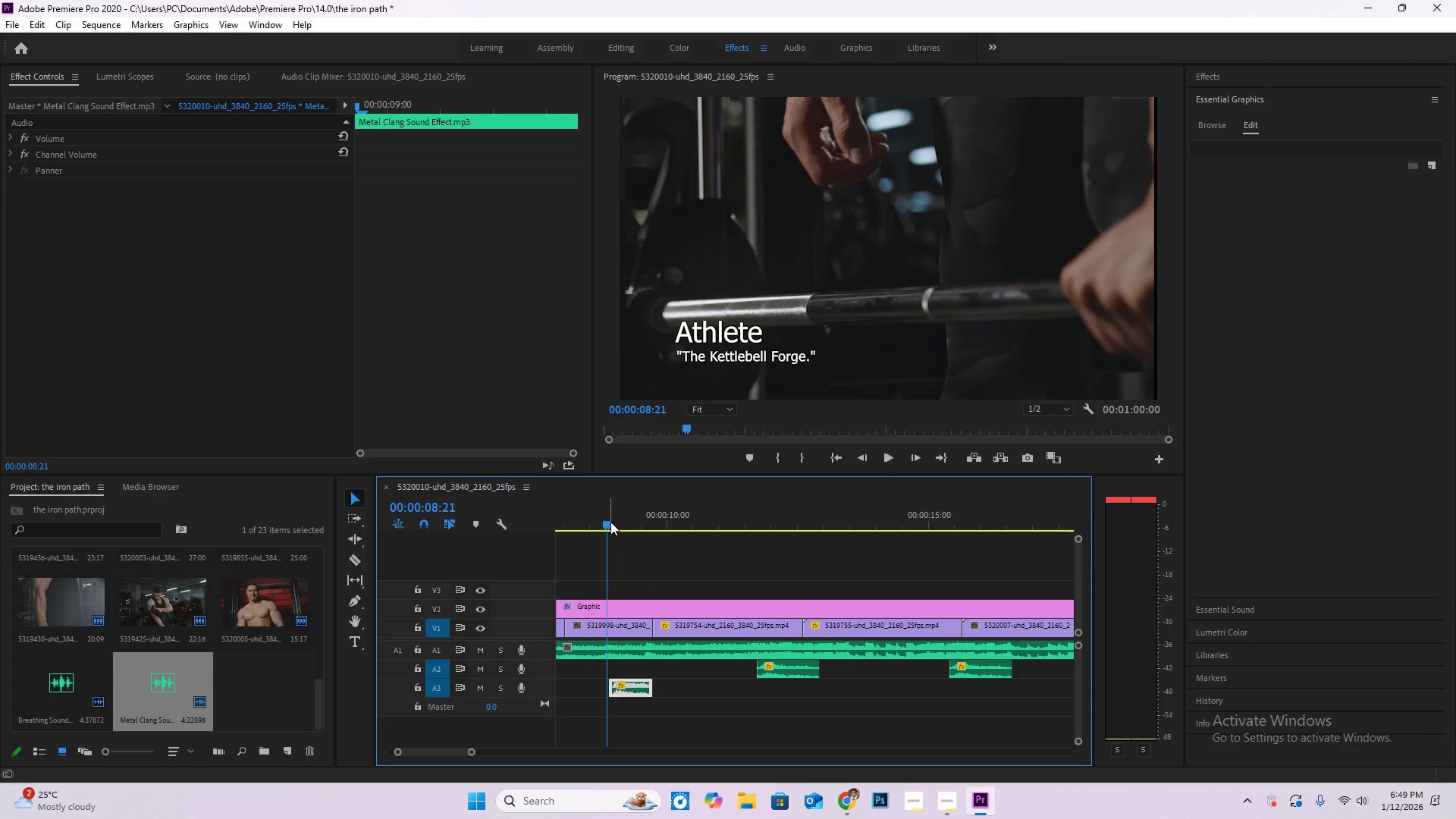 
key(Space)
 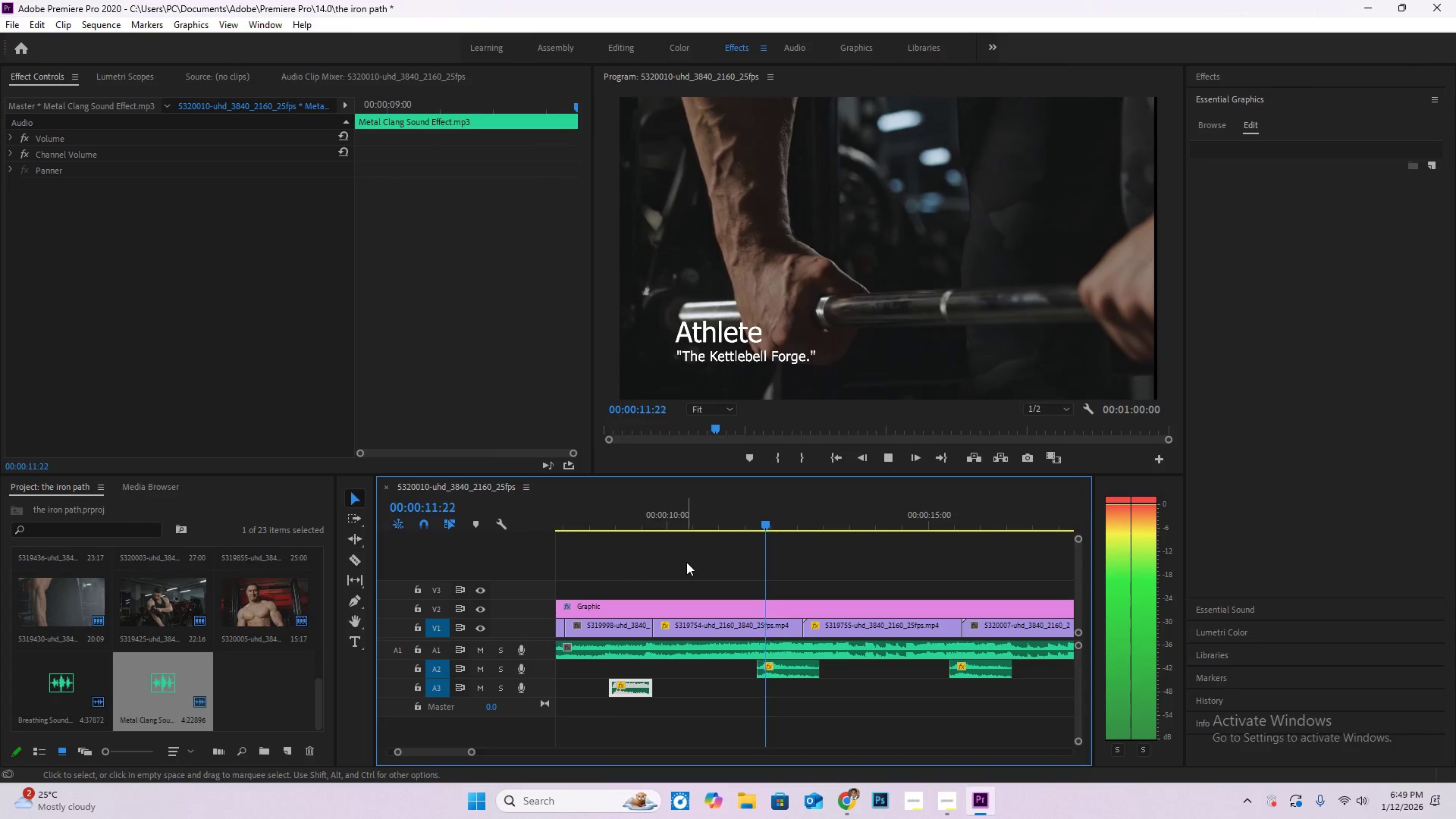 
wait(8.17)
 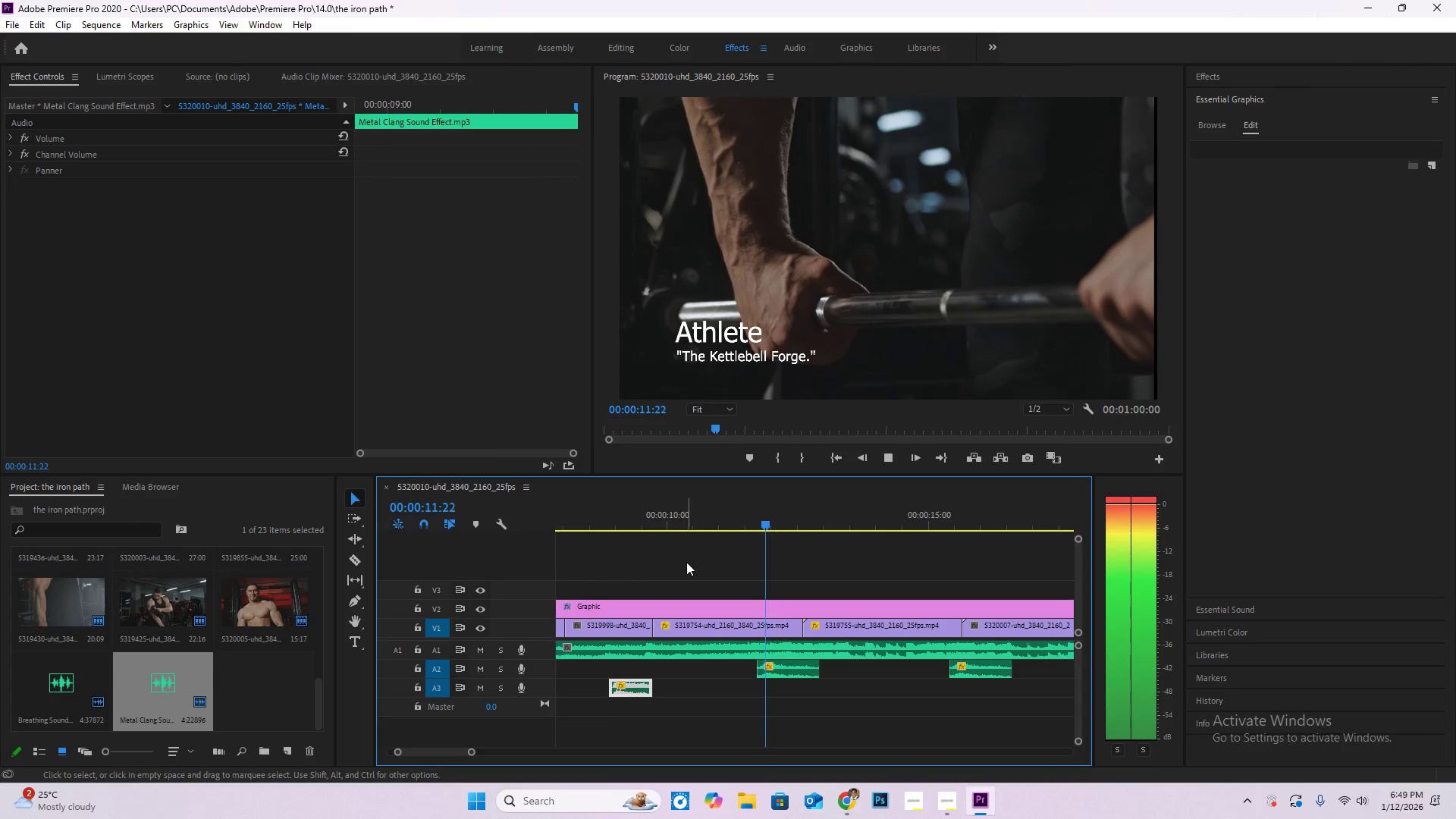 
hold_key(key=AltLeft, duration=1.5)
scroll: coordinate [726, 628], scroll_direction: down, amount: 9.0
 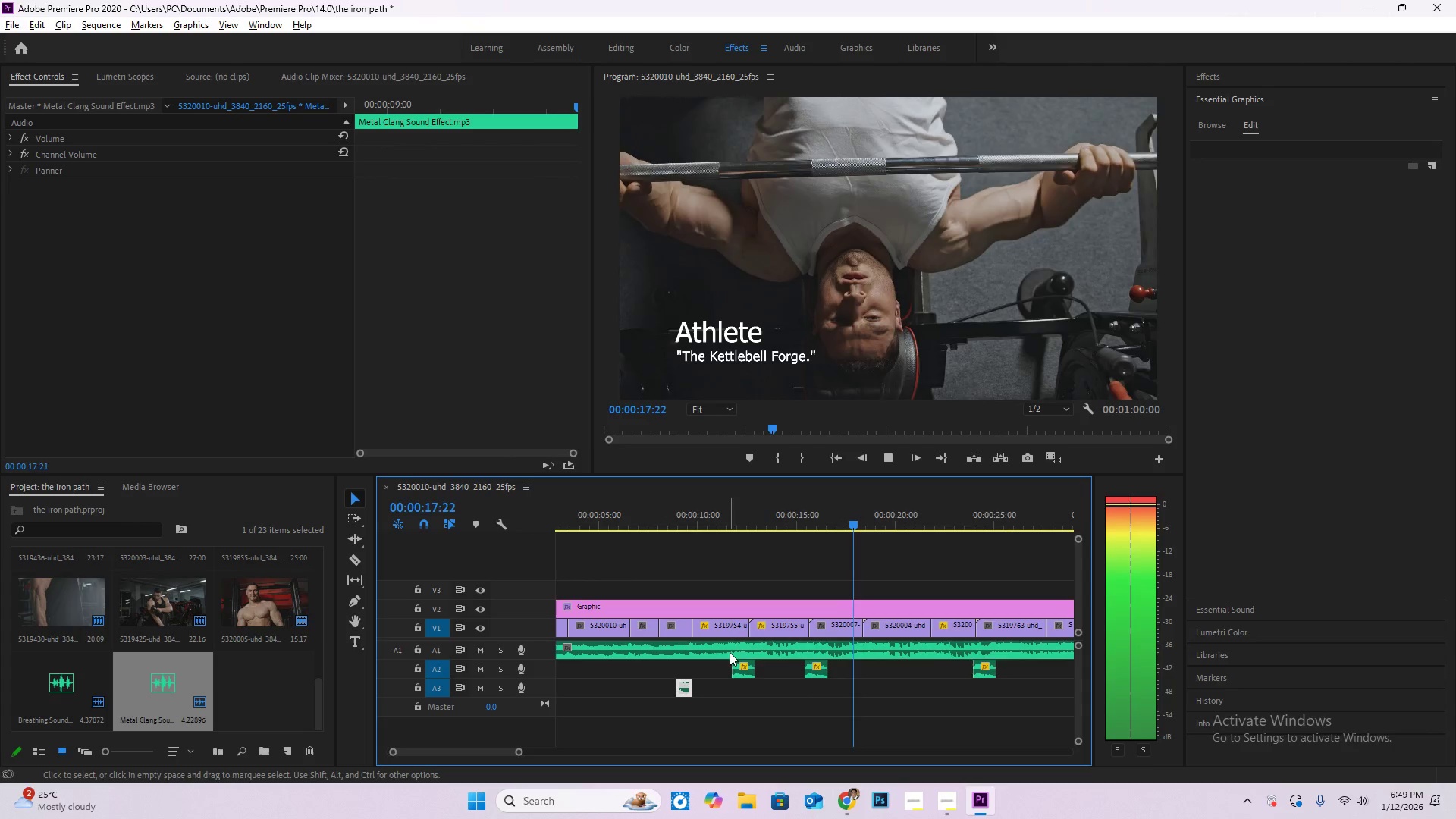 
key(Alt+AltLeft)
 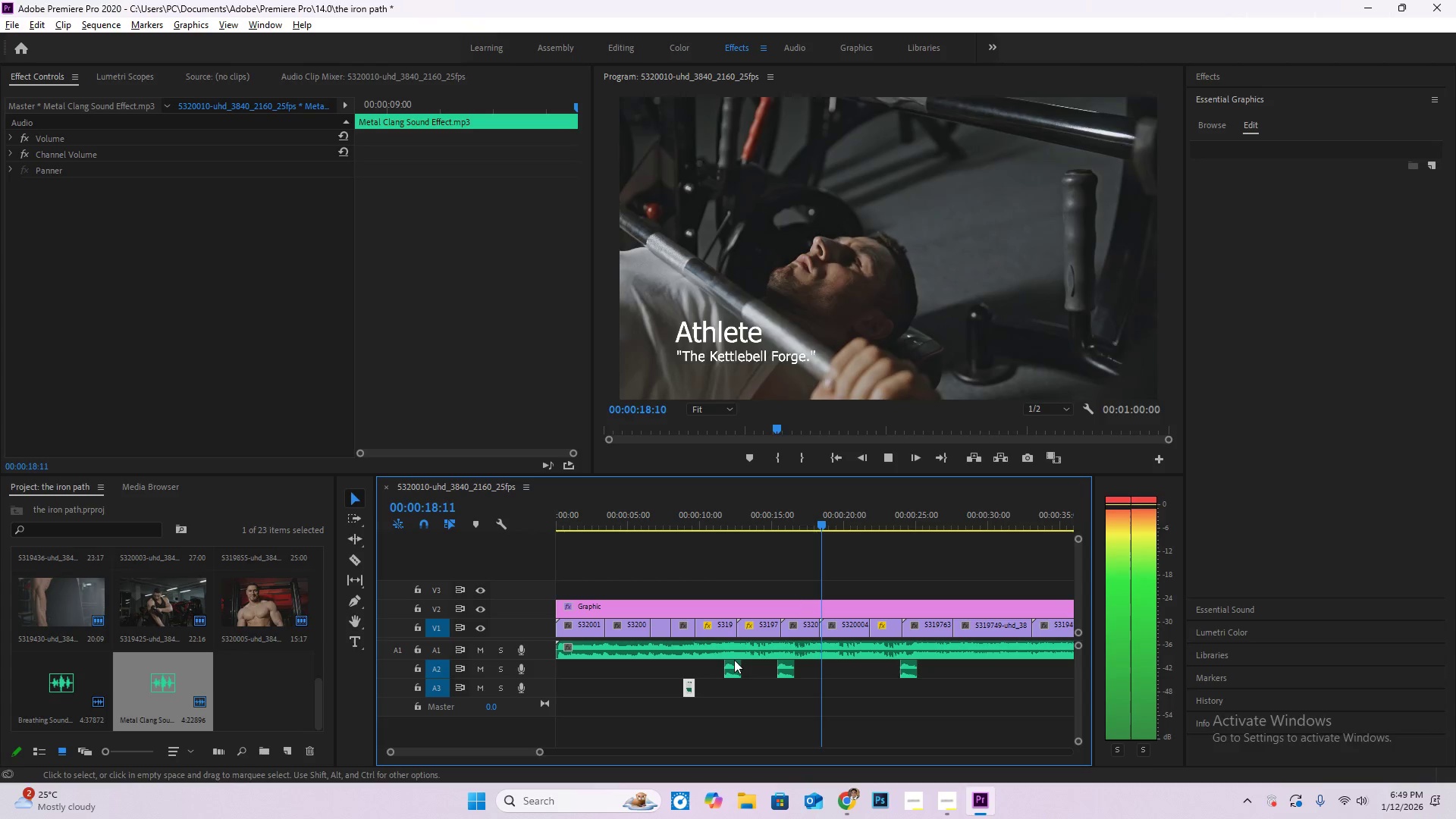 
key(Alt+AltLeft)
 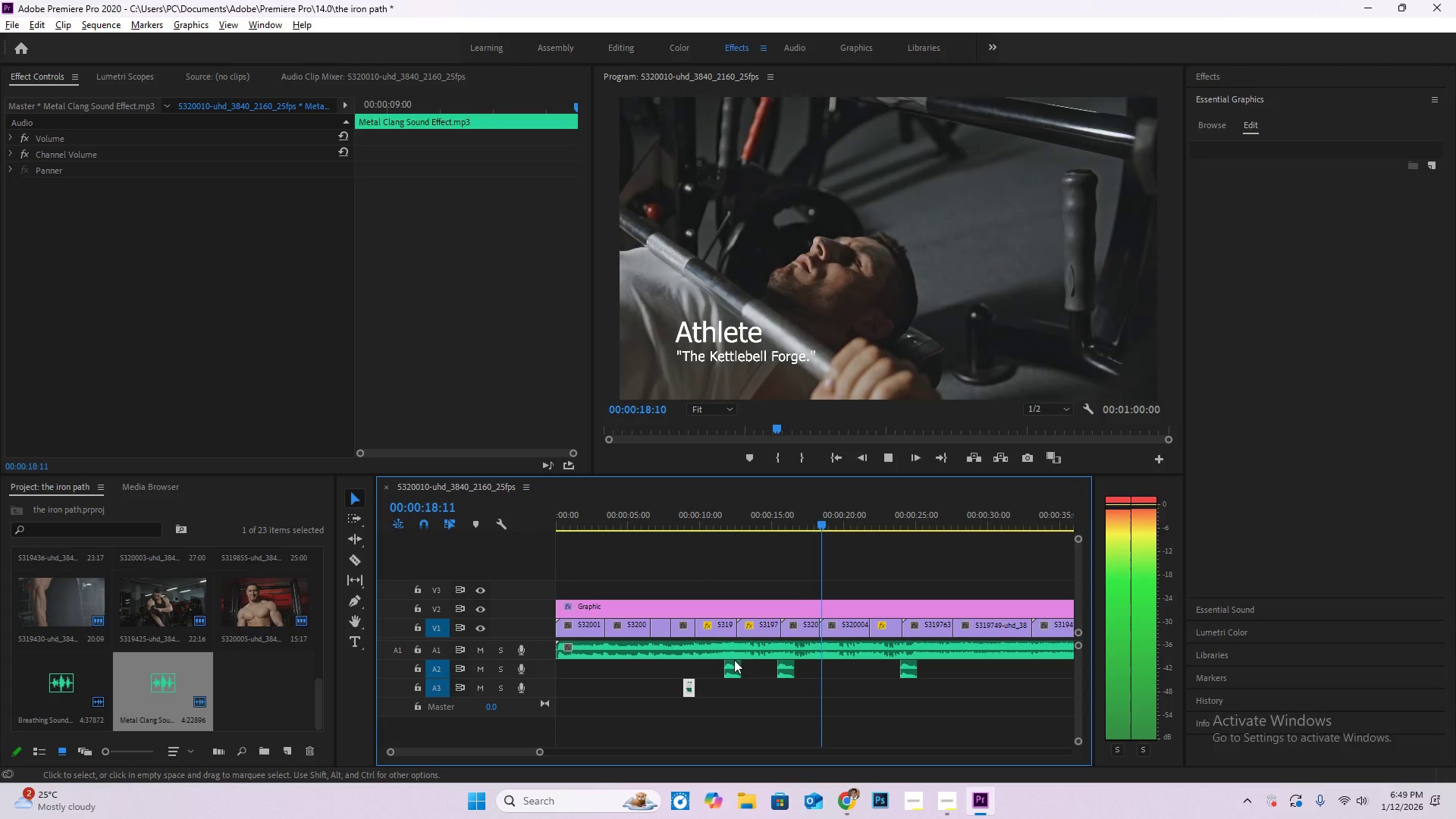 
key(Alt+AltLeft)
 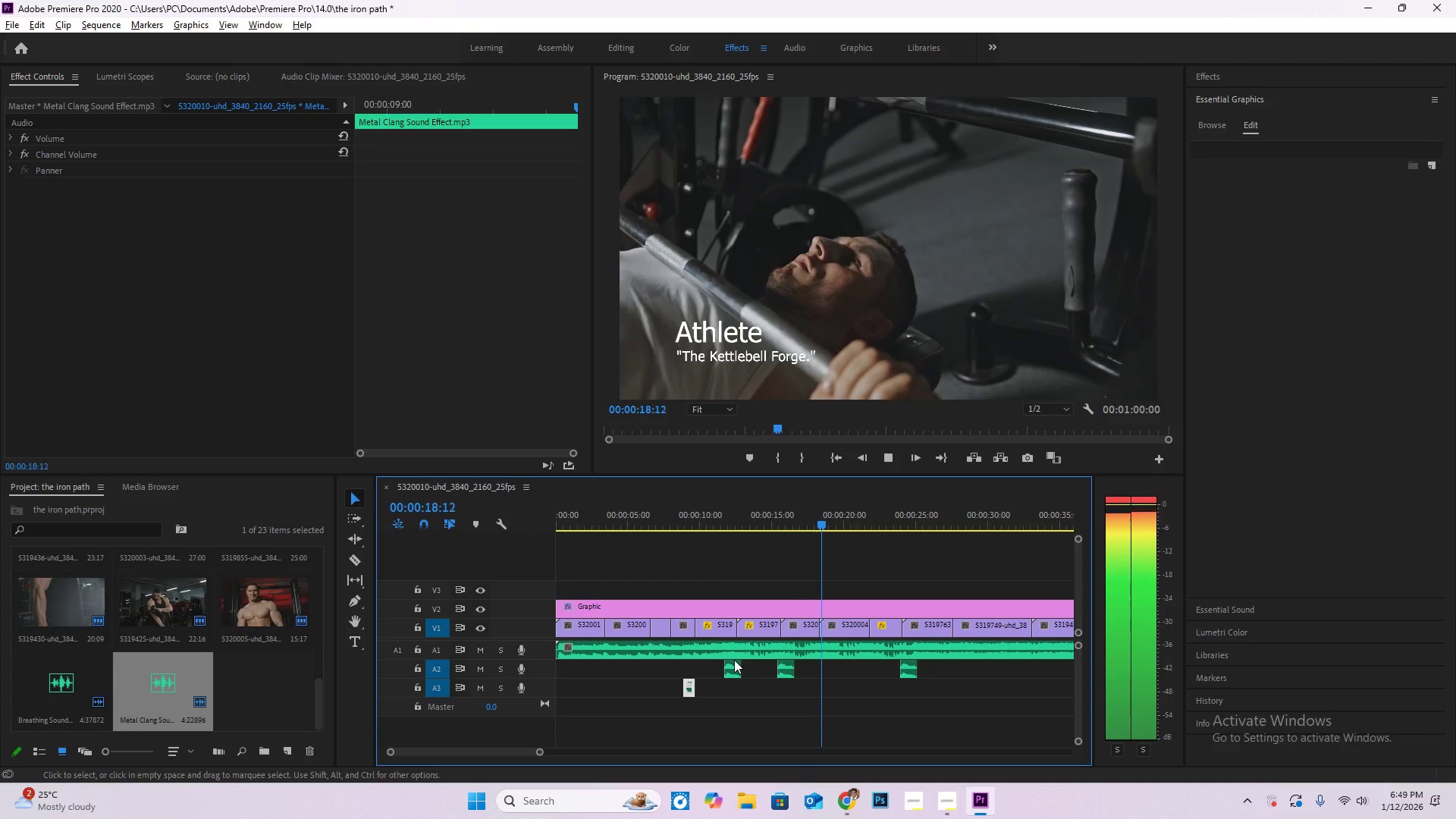 
key(Alt+AltLeft)
 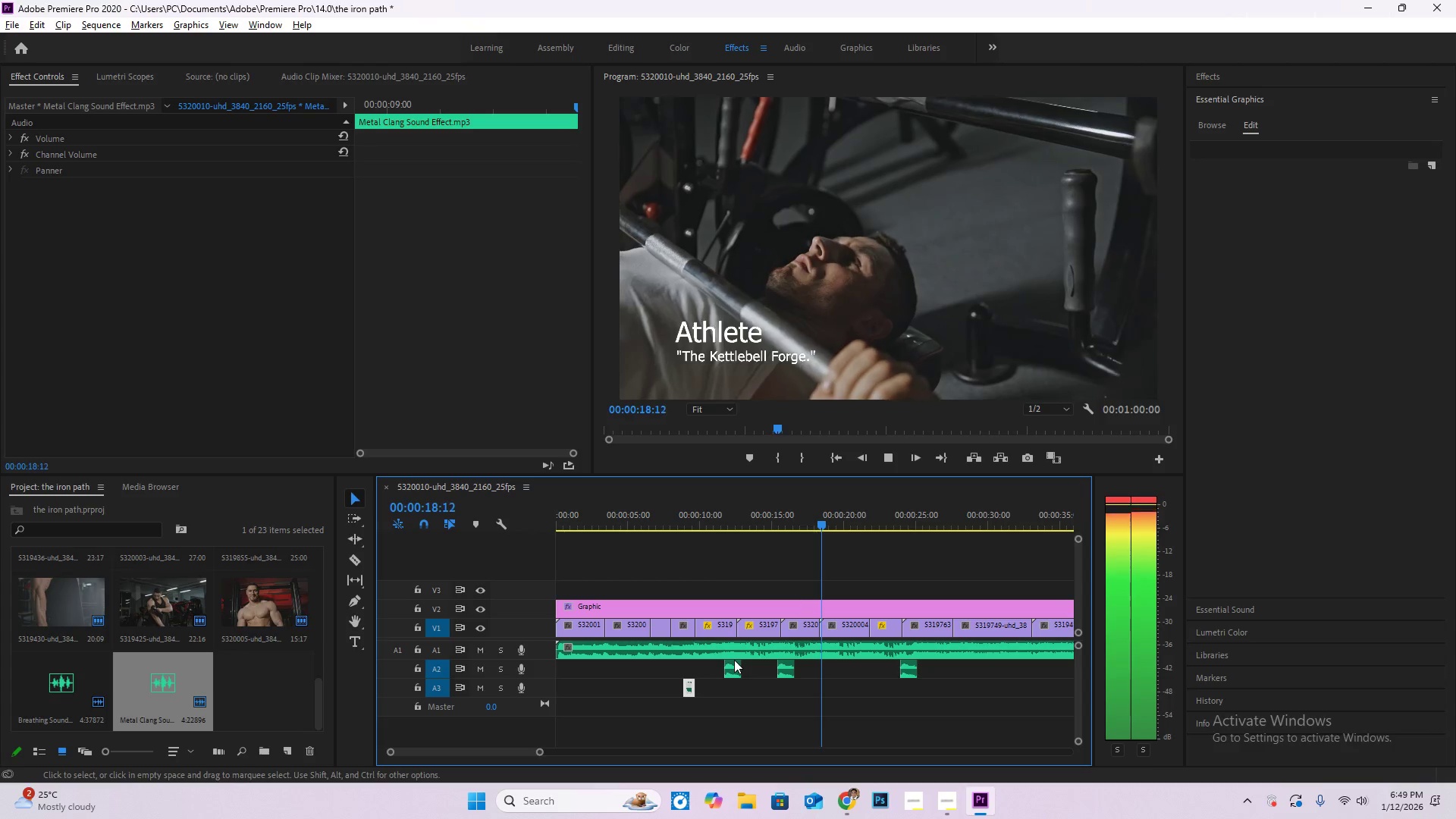 
key(Alt+AltLeft)
 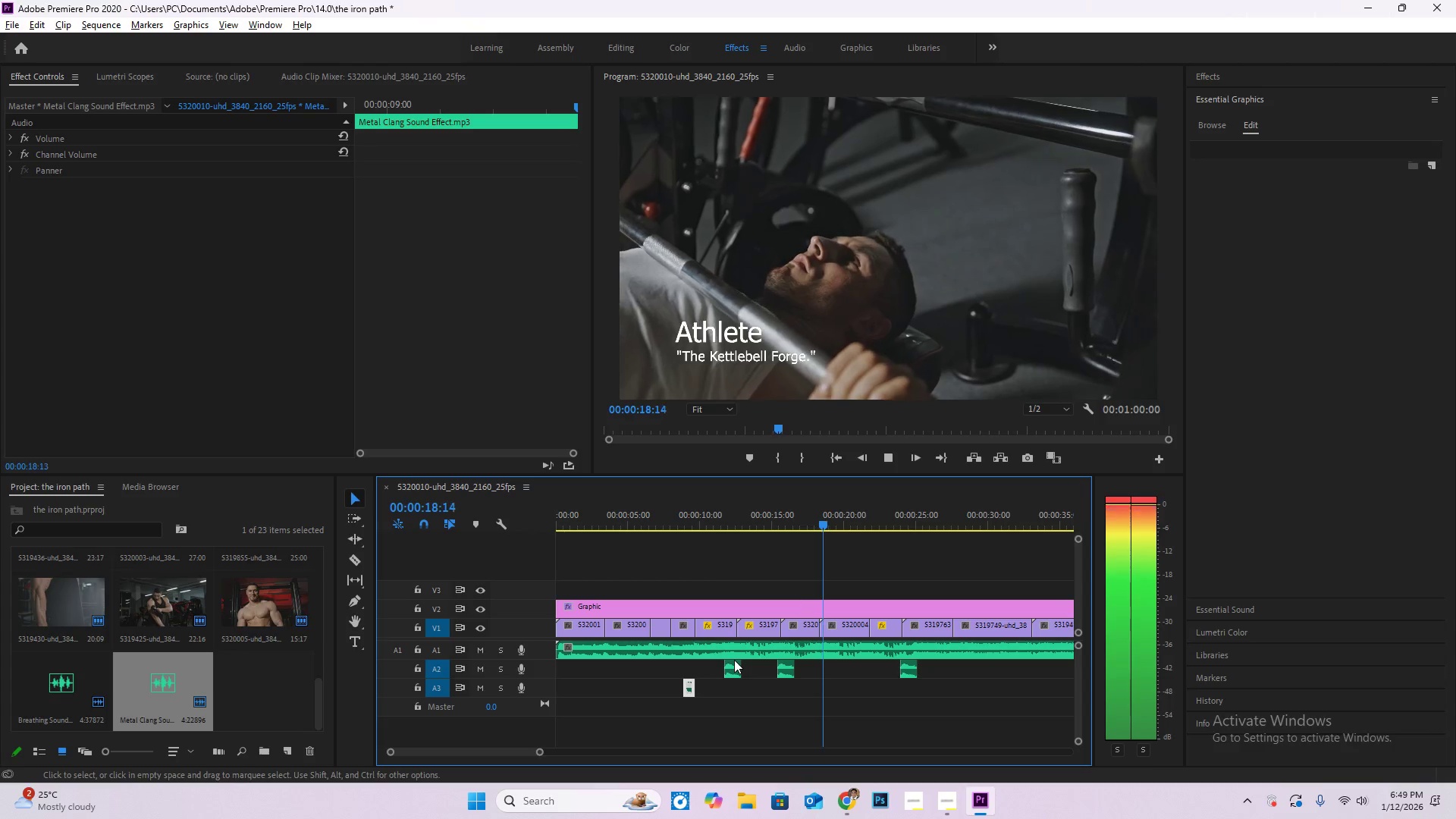 
key(Alt+AltLeft)
 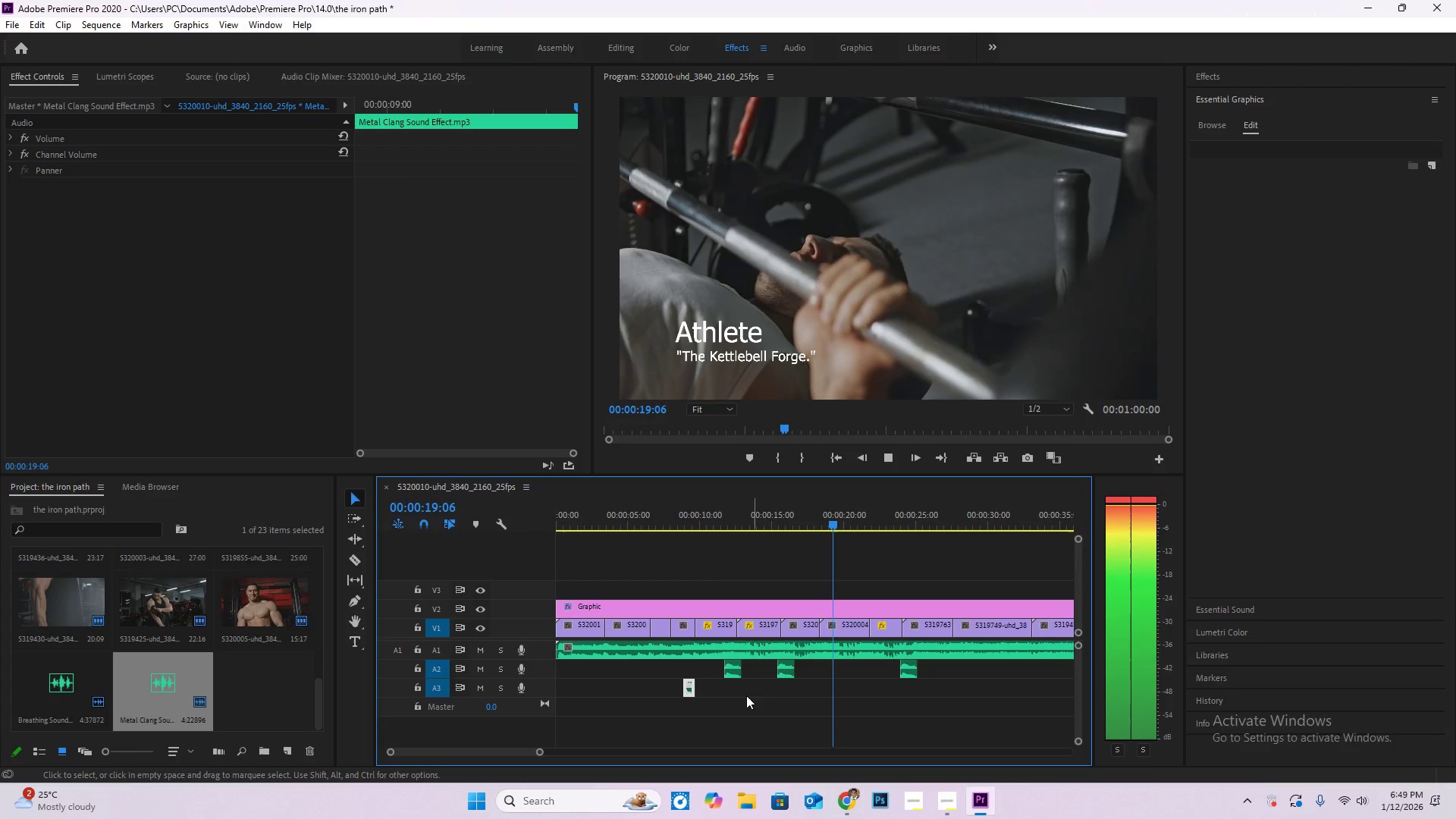 
scroll: coordinate [742, 653], scroll_direction: down, amount: 3.0
 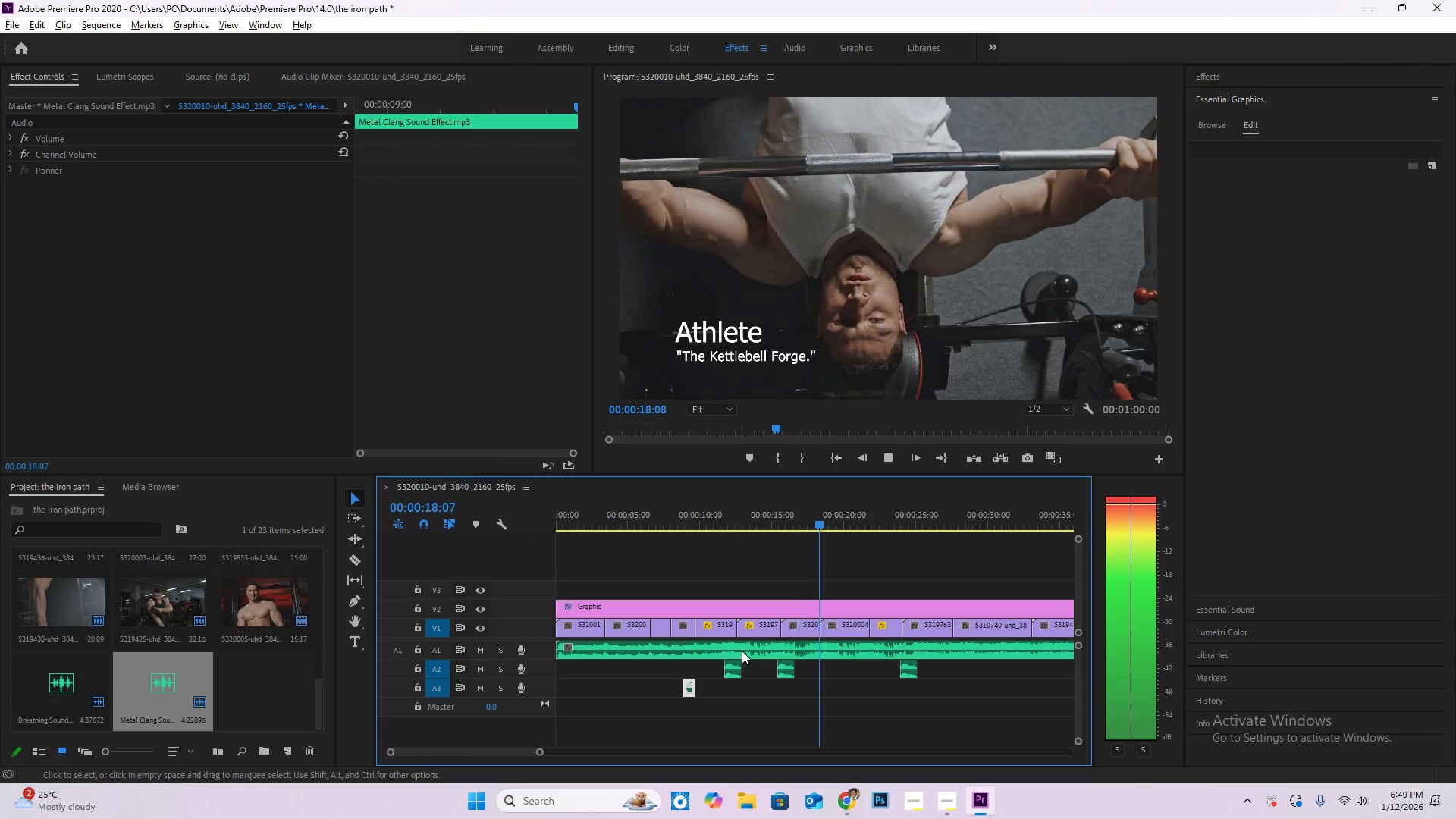 
key(Control+C)
 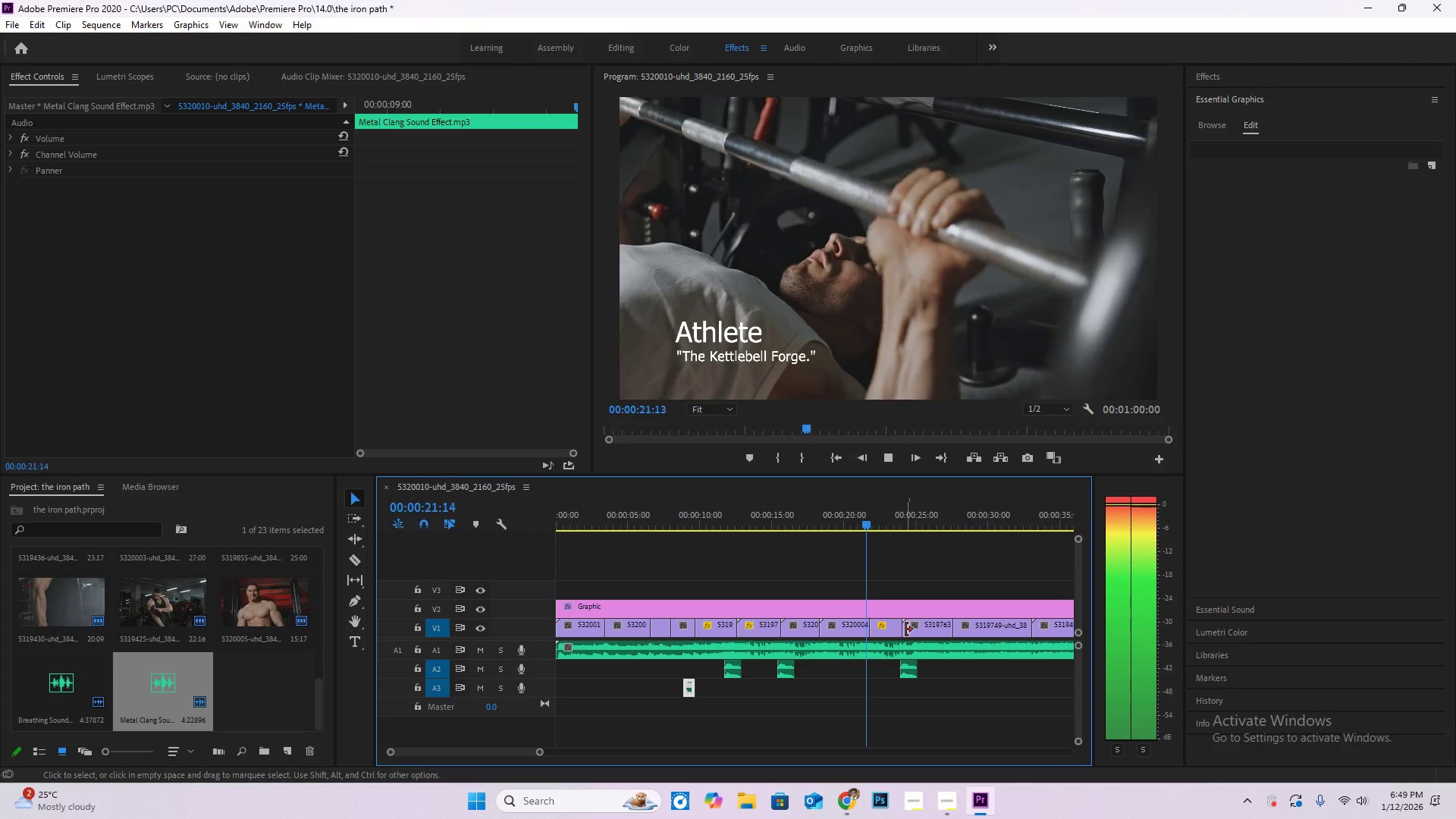 
left_click([902, 648])
 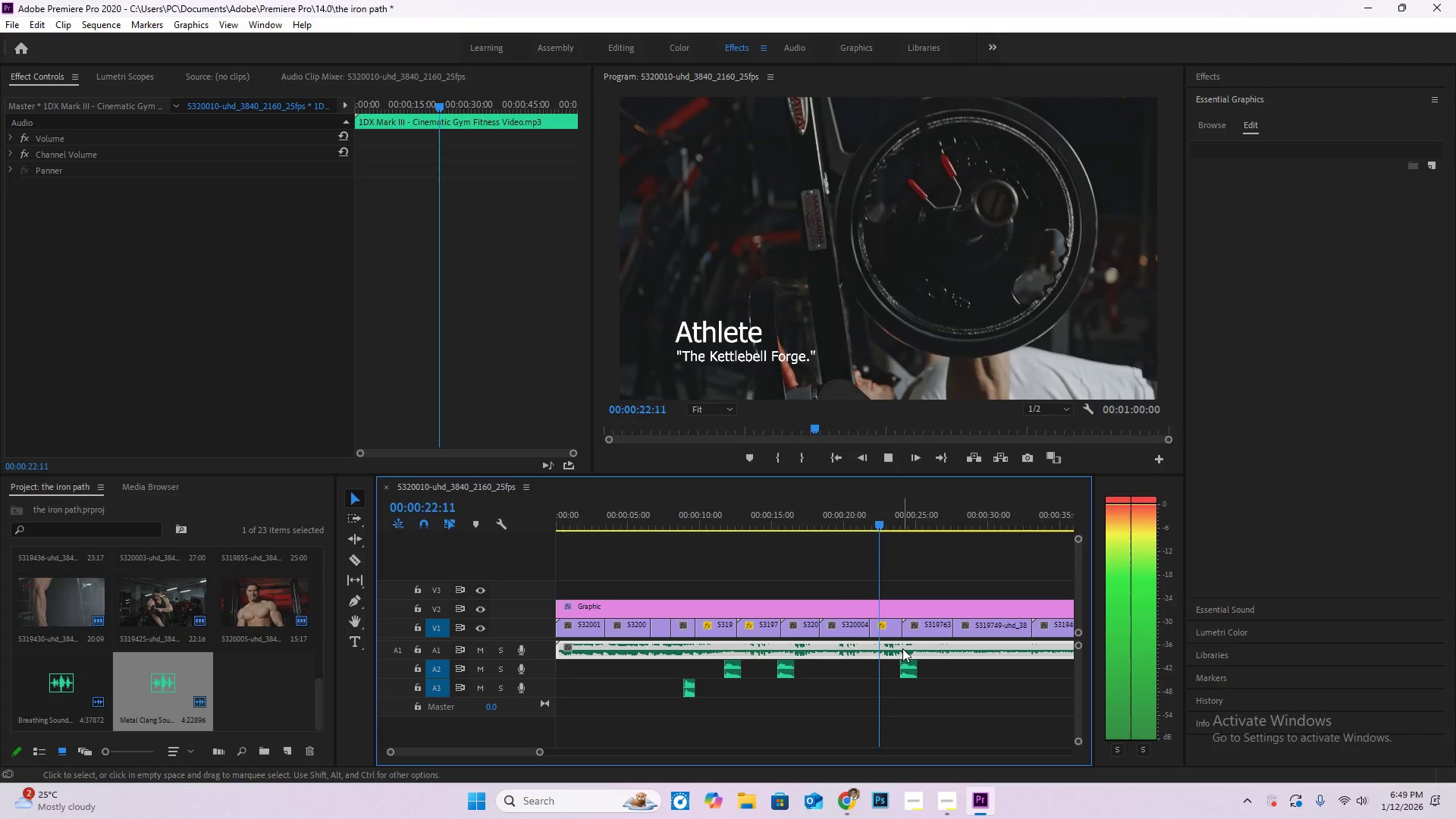 
right_click([902, 648])
 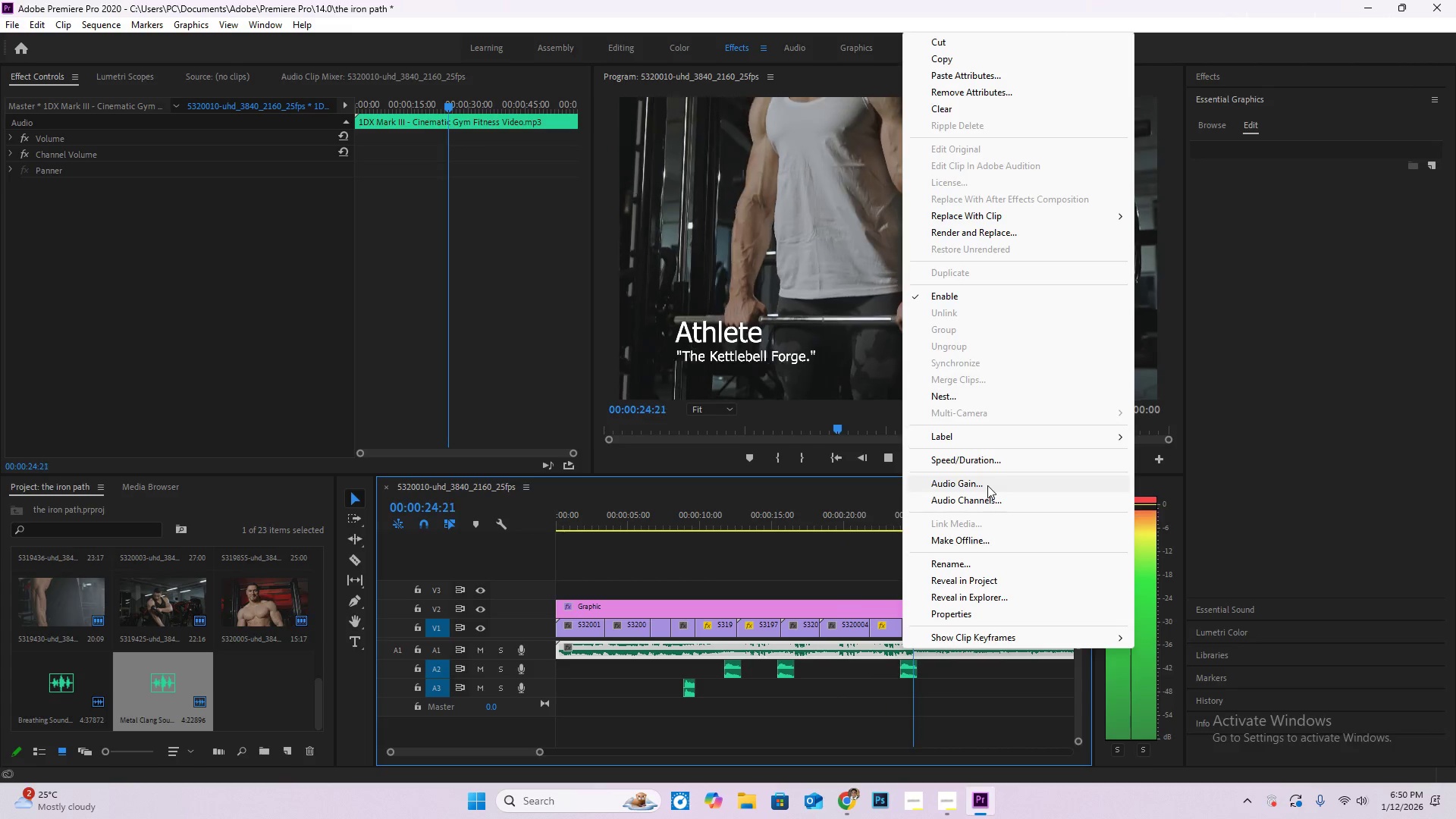 
left_click([987, 485])
 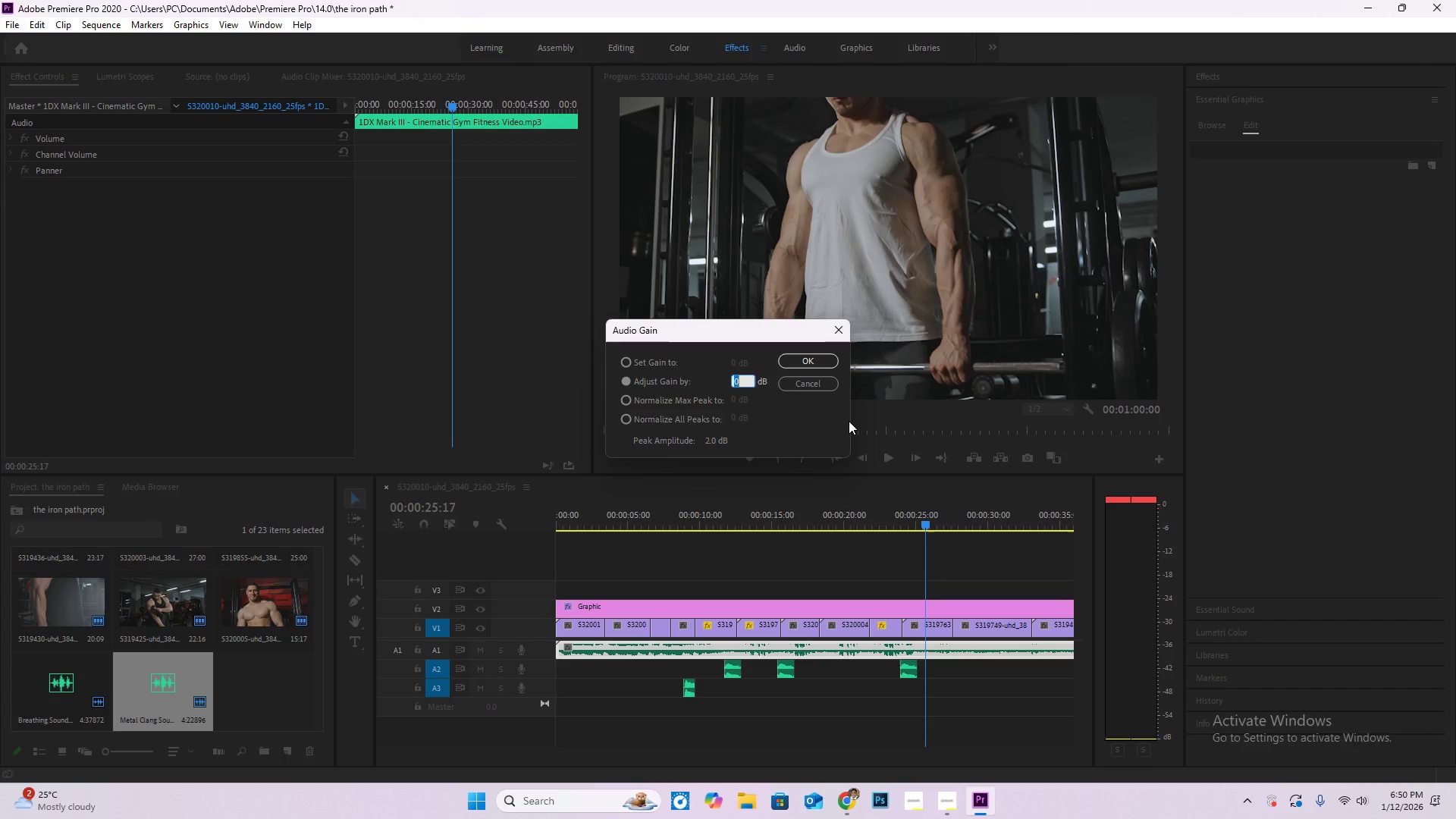 
key(NumpadSubtract)
 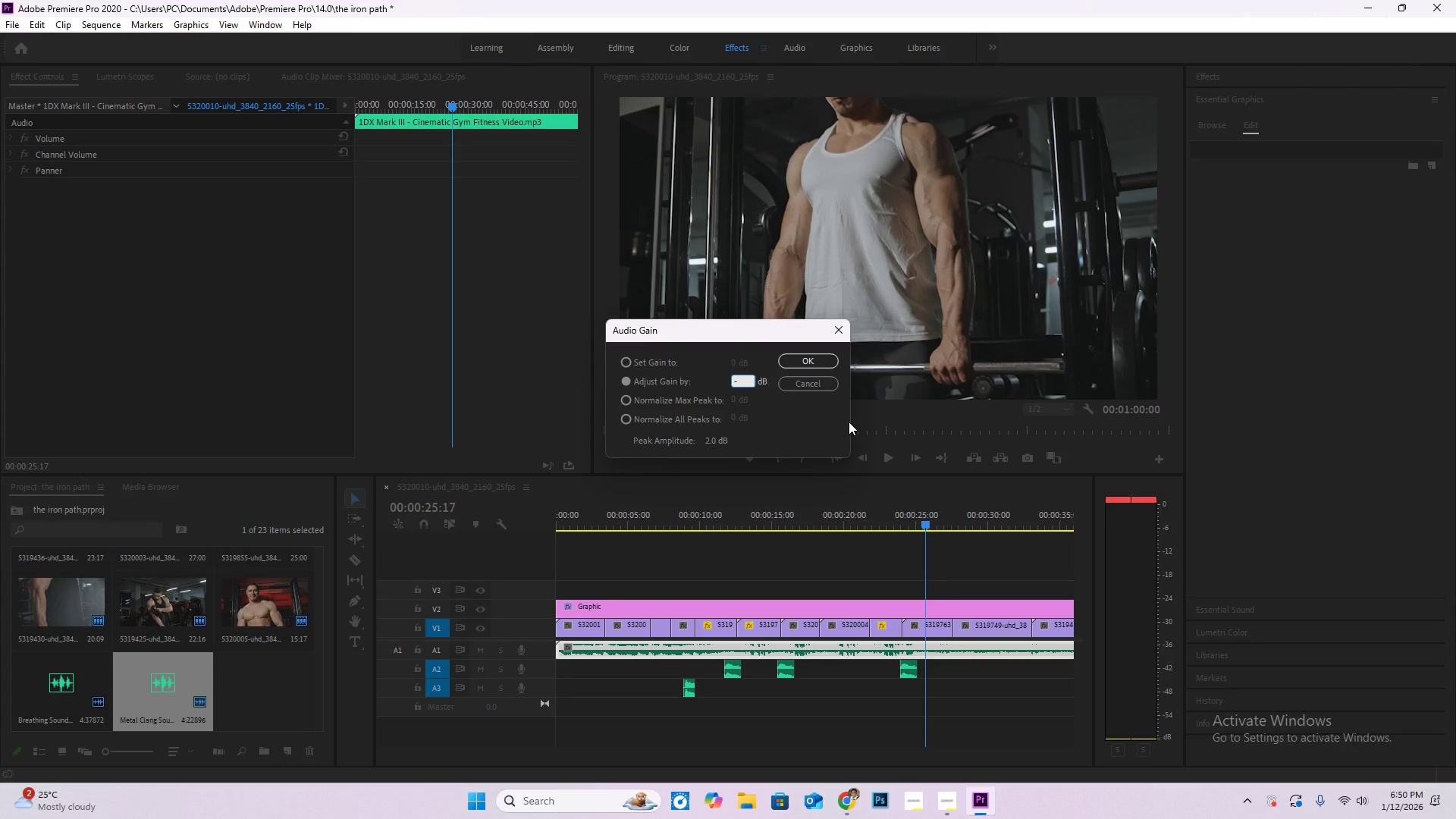 
key(Numpad1)
 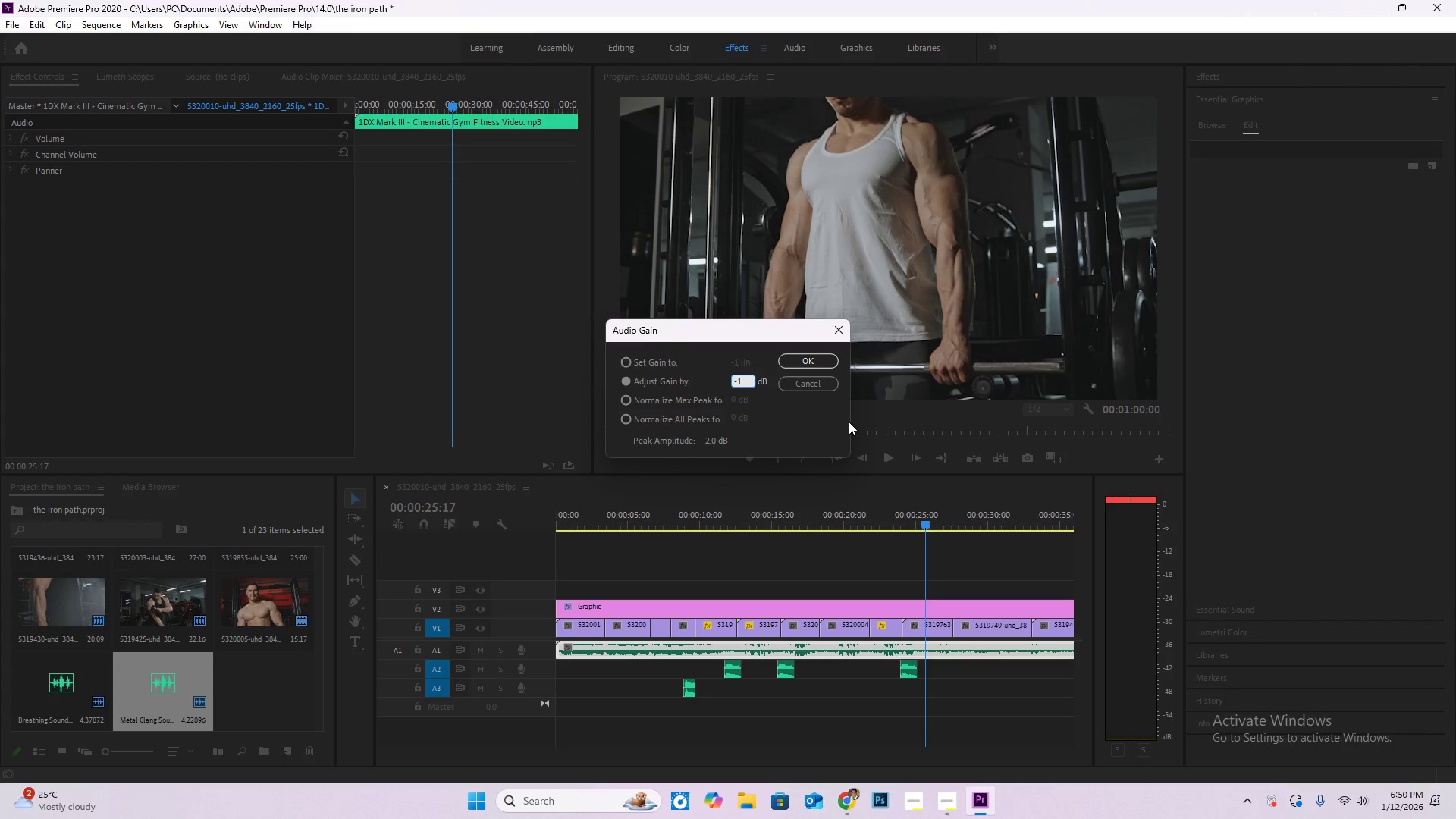 
key(Numpad0)
 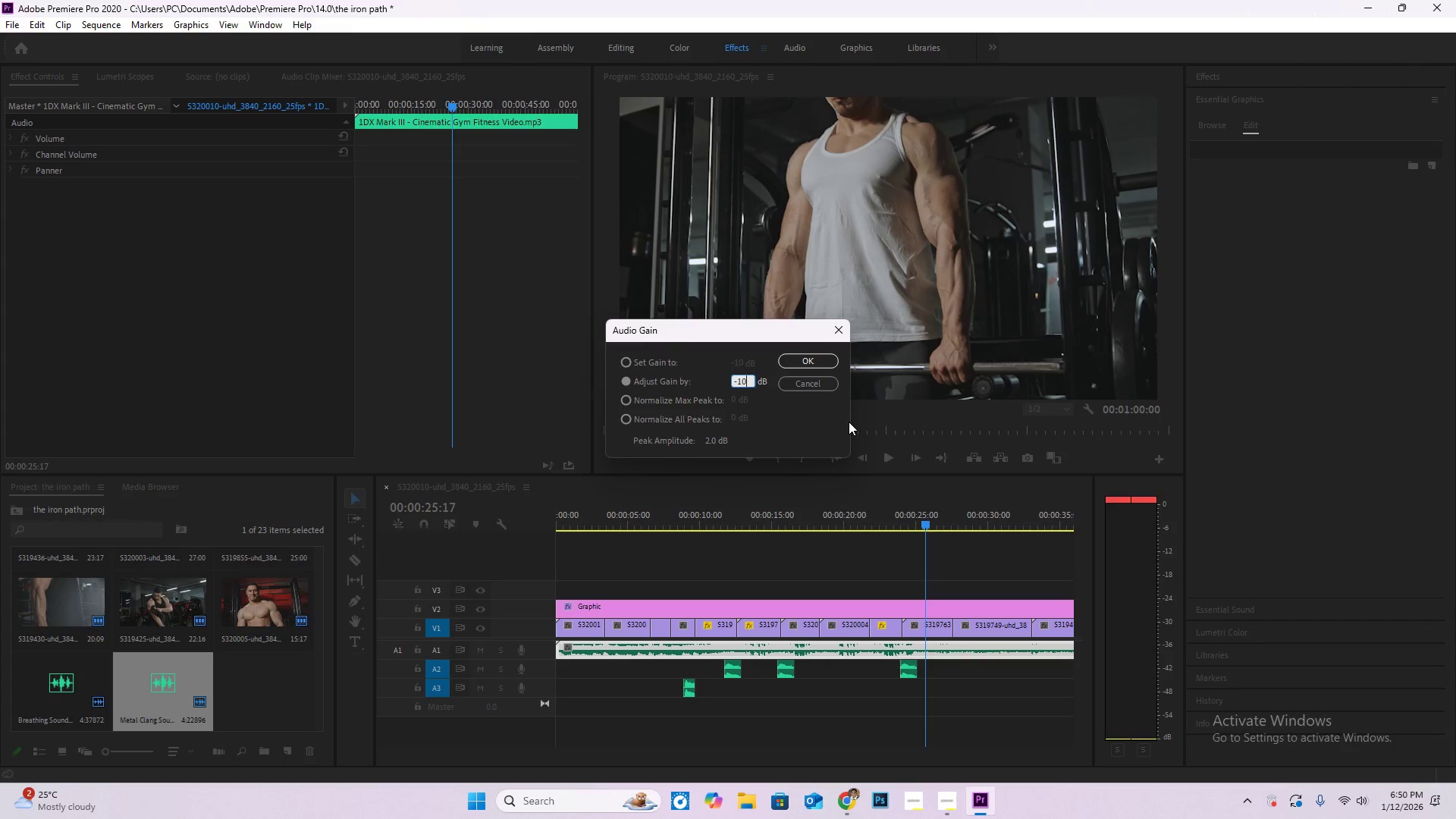 
key(NumpadEnter)
 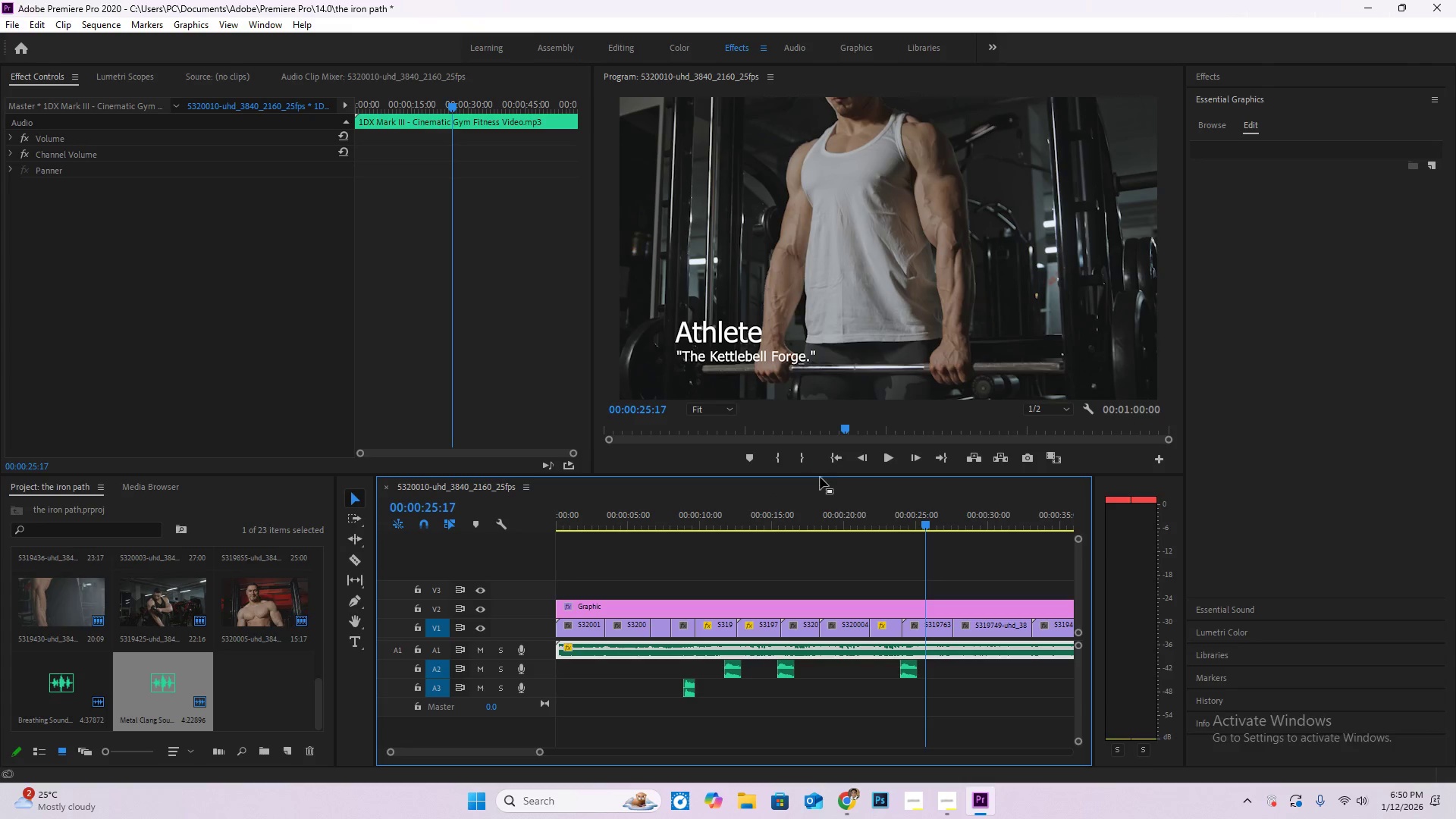 
left_click_drag(start_coordinate=[800, 468], to_coordinate=[762, 478])
 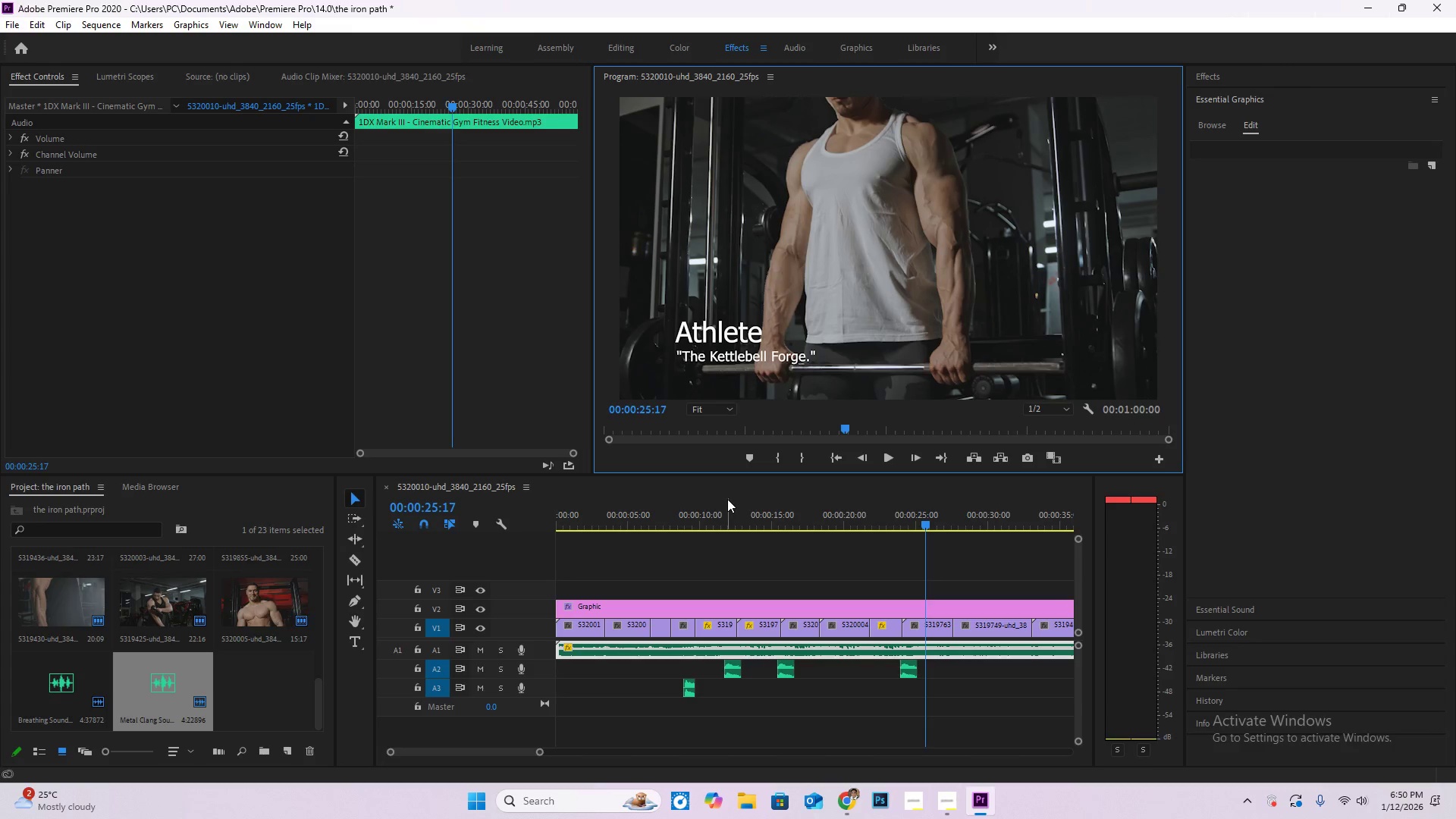 
left_click_drag(start_coordinate=[726, 499], to_coordinate=[535, 505])
 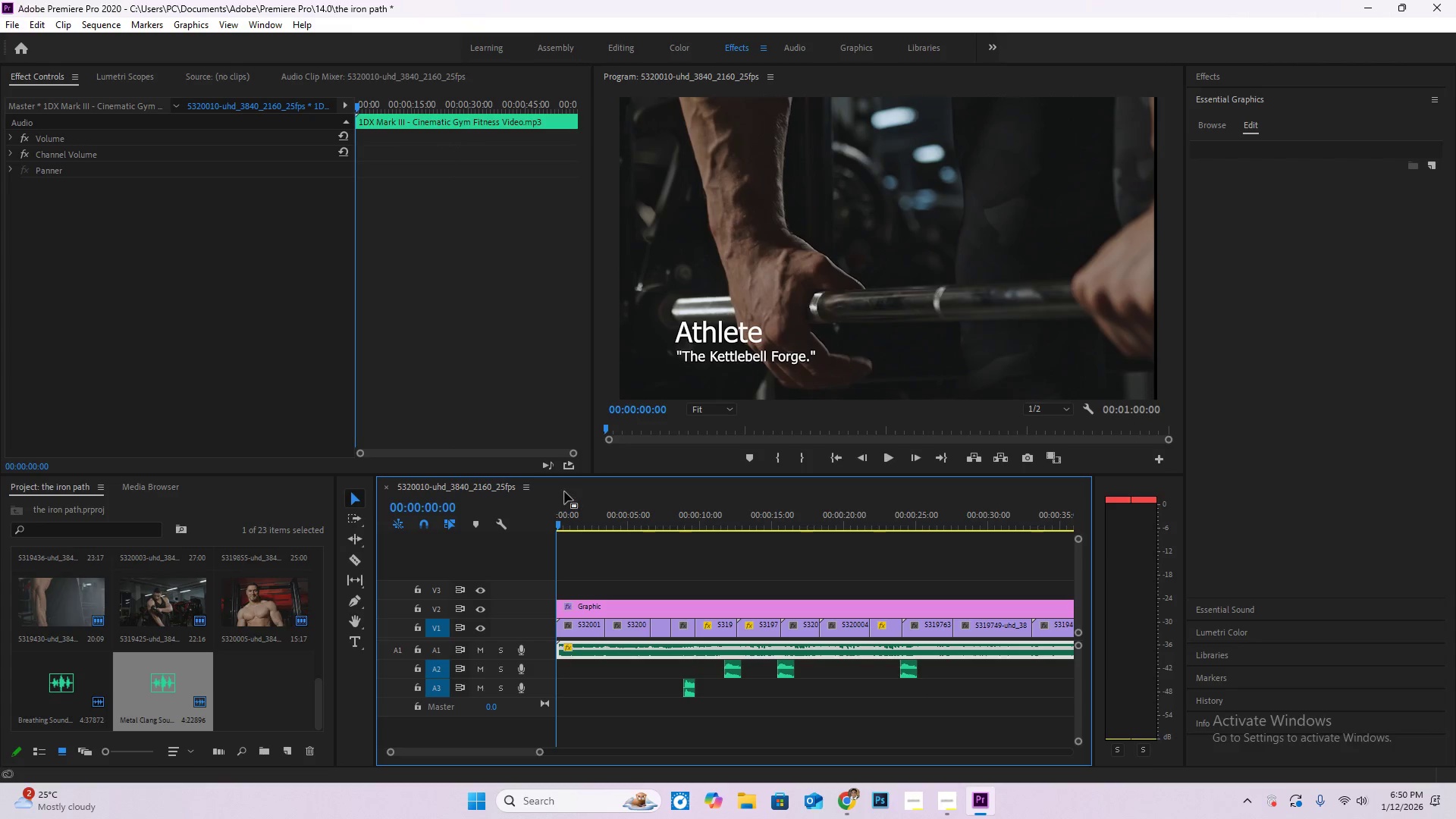 
key(Space)
 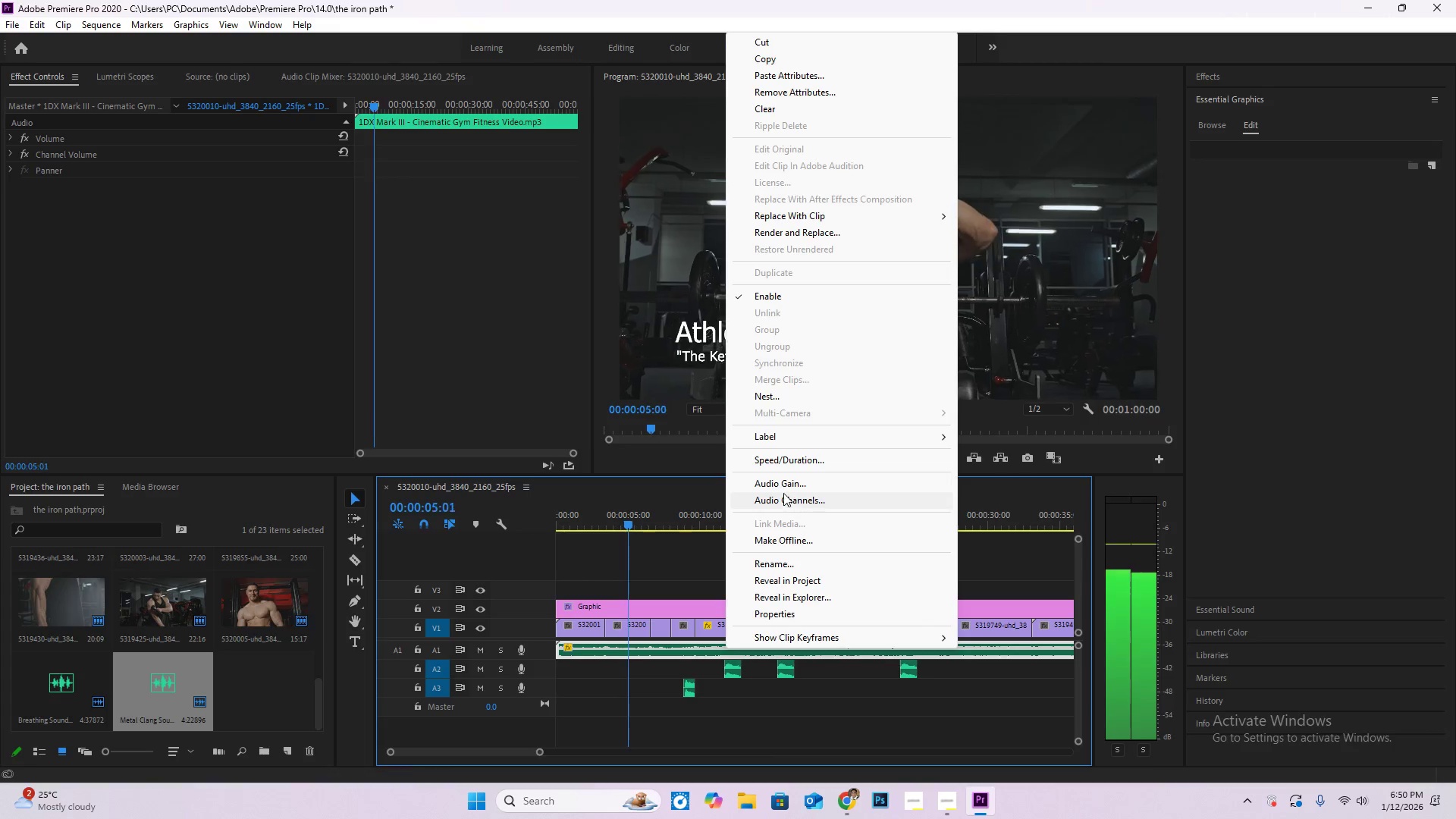 
wait(7.67)
 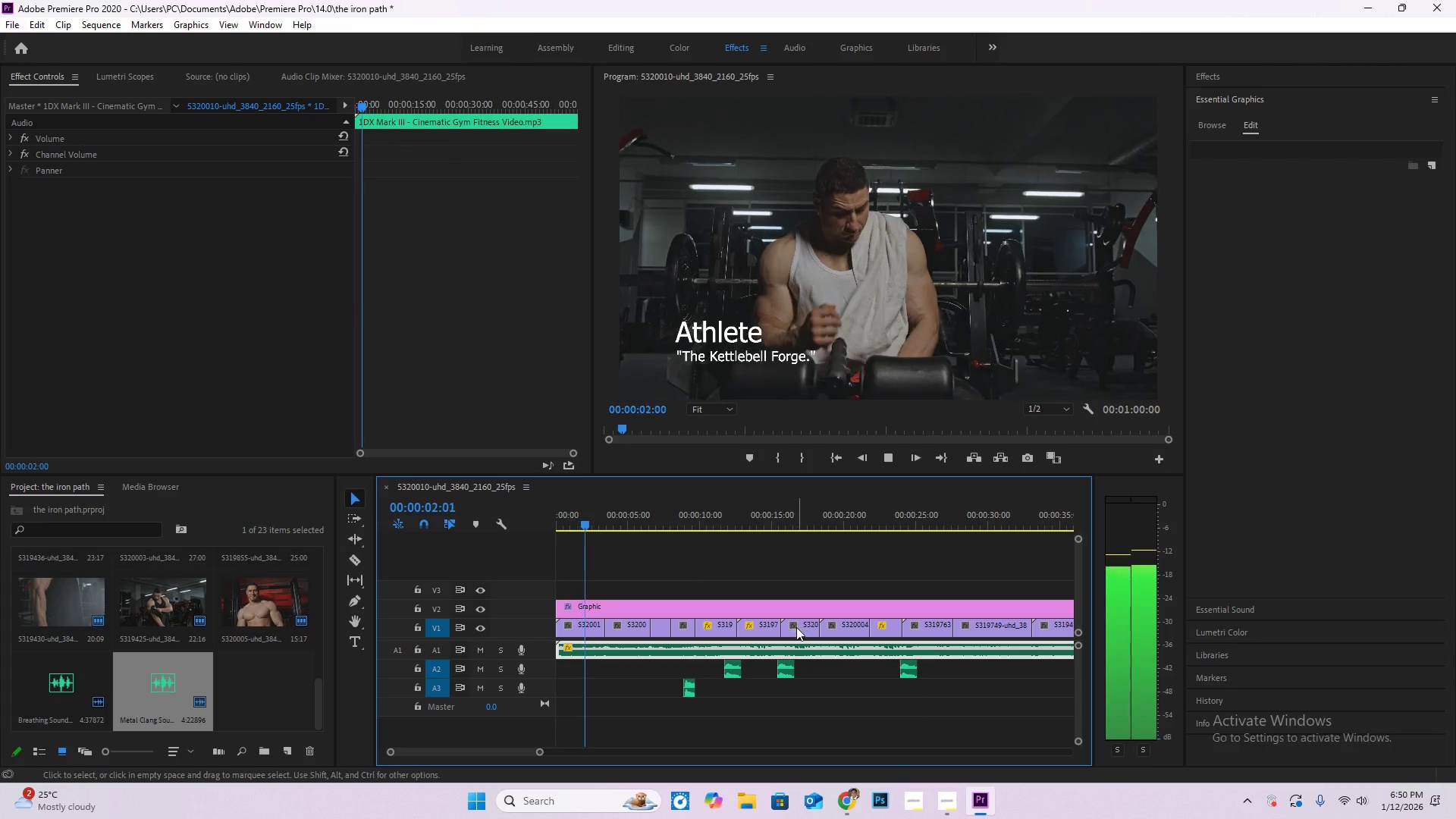 
key(Numpad5)
 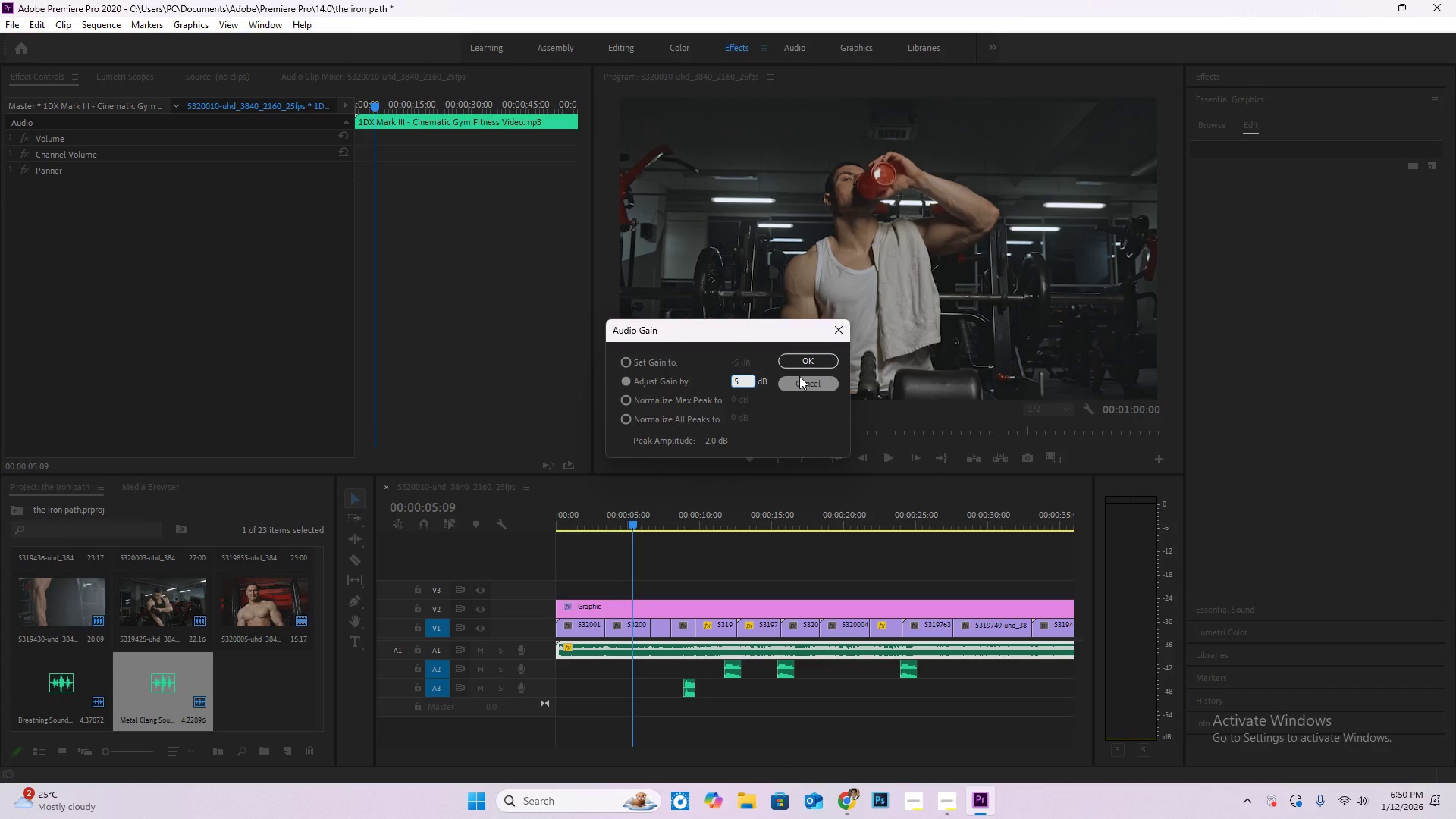 
key(NumpadEnter)
 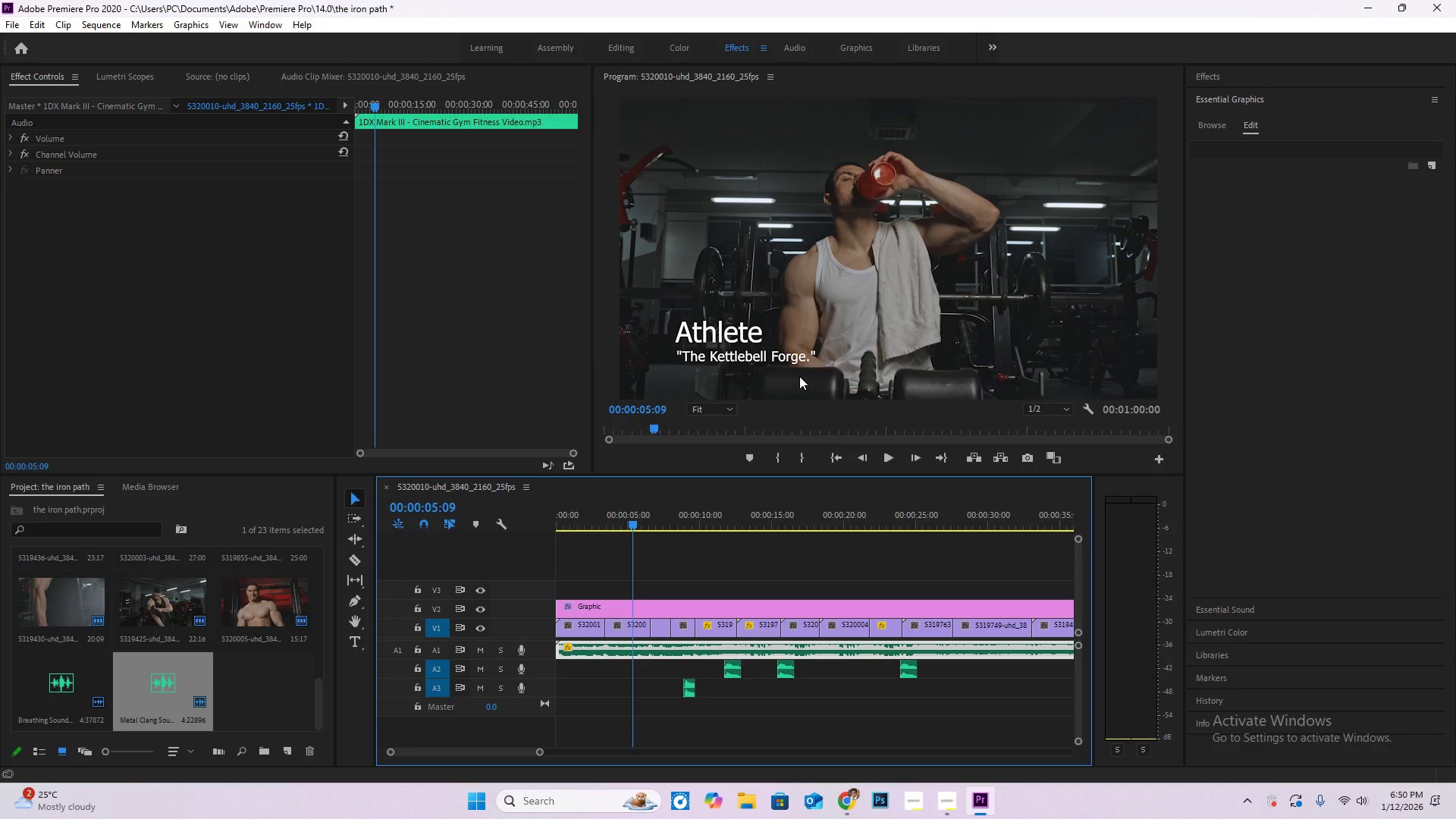 
key(Space)
 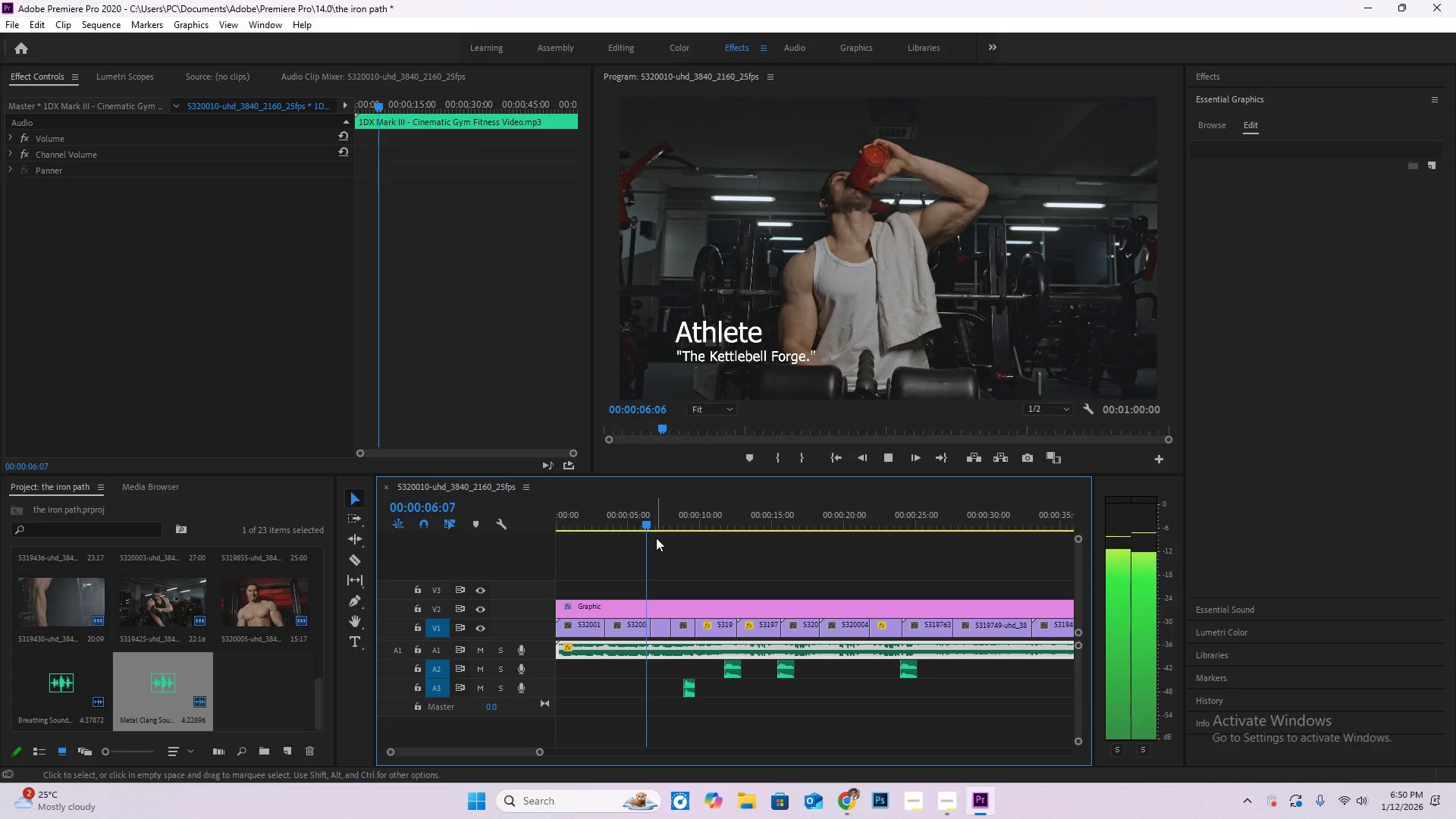 
mouse_move([818, 642])
 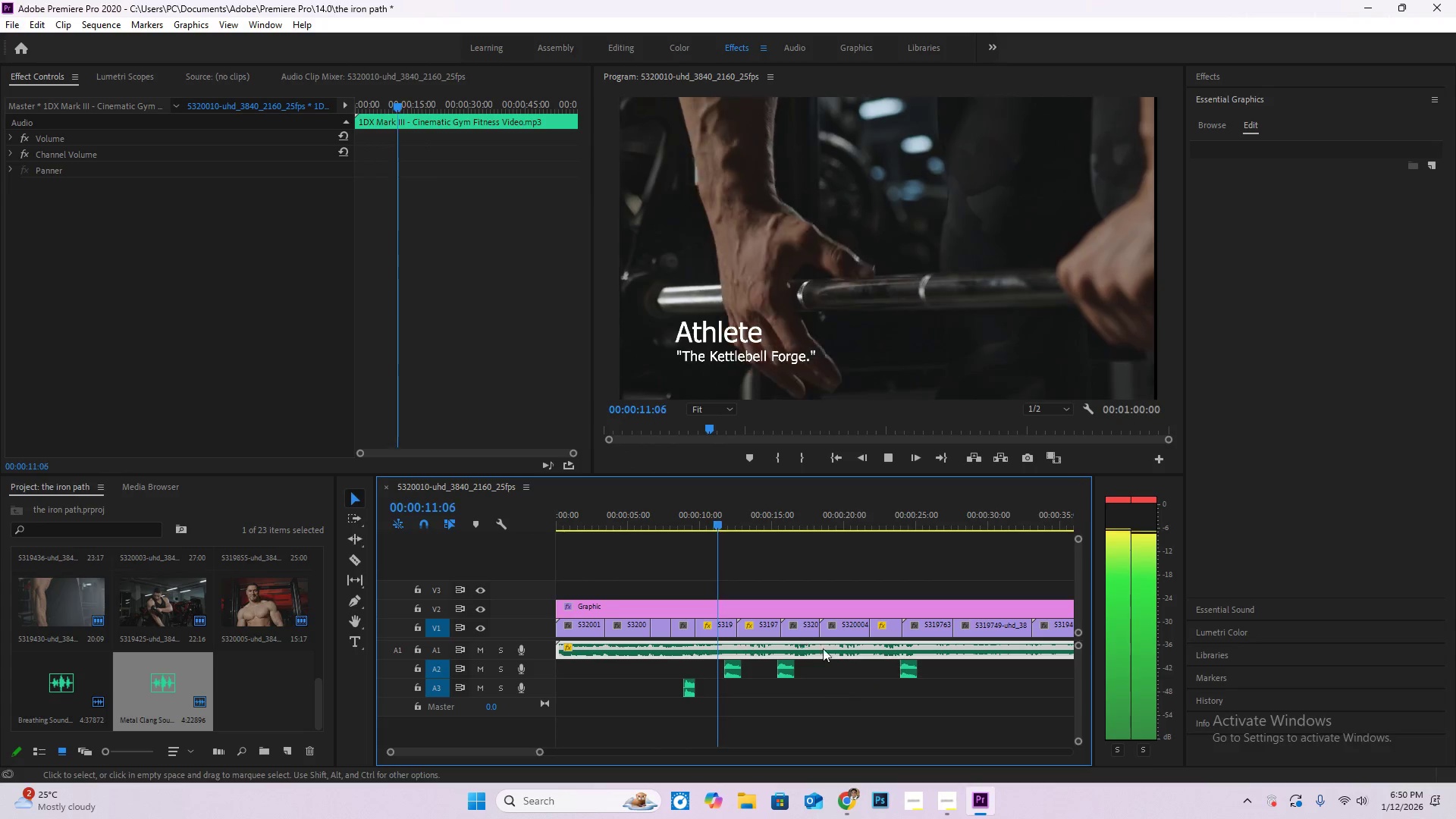 
hold_key(key=AltLeft, duration=1.5)
 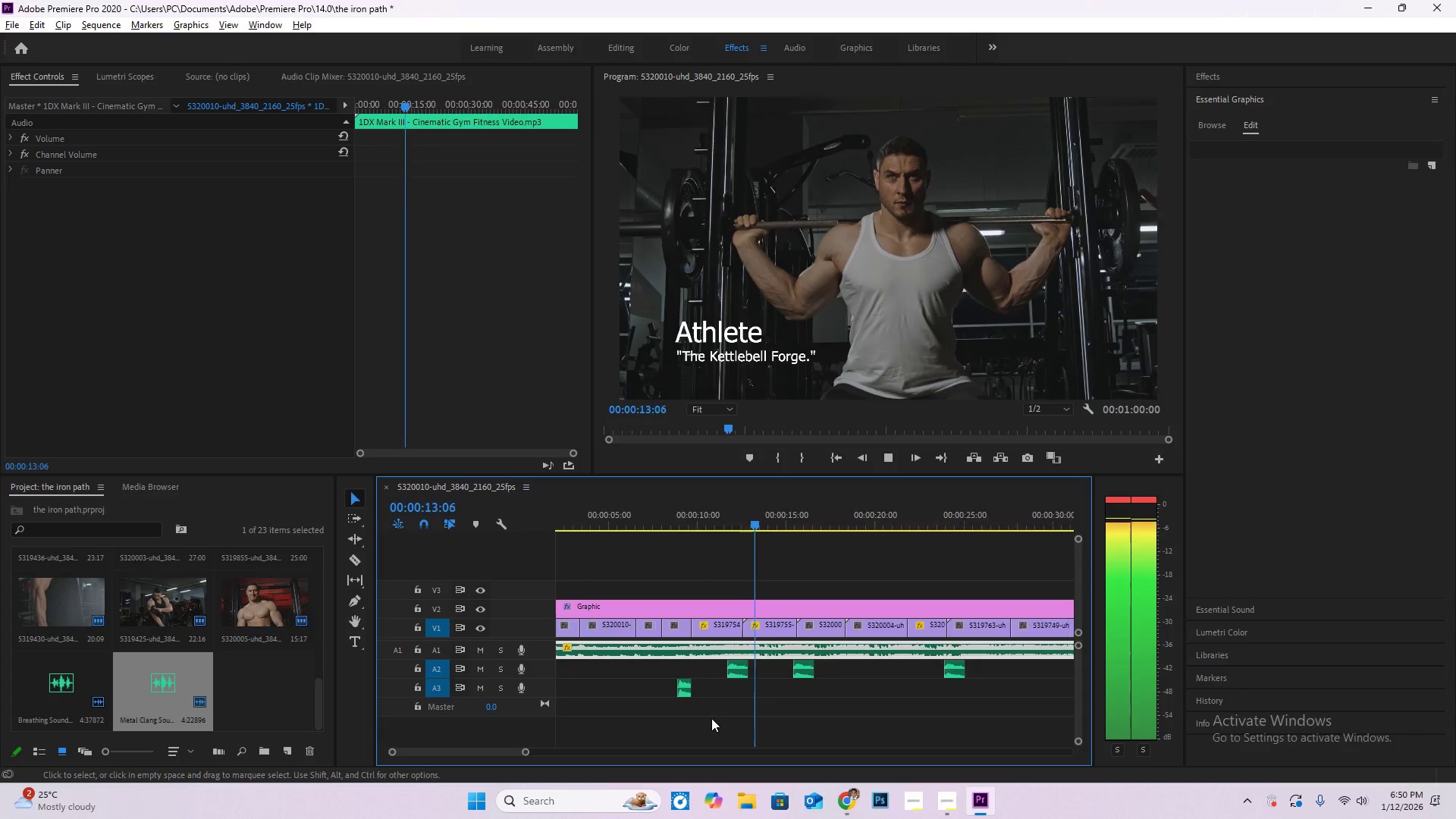 
hold_key(key=AltLeft, duration=1.11)
scroll: coordinate [711, 718], scroll_direction: up, amount: 8.0
 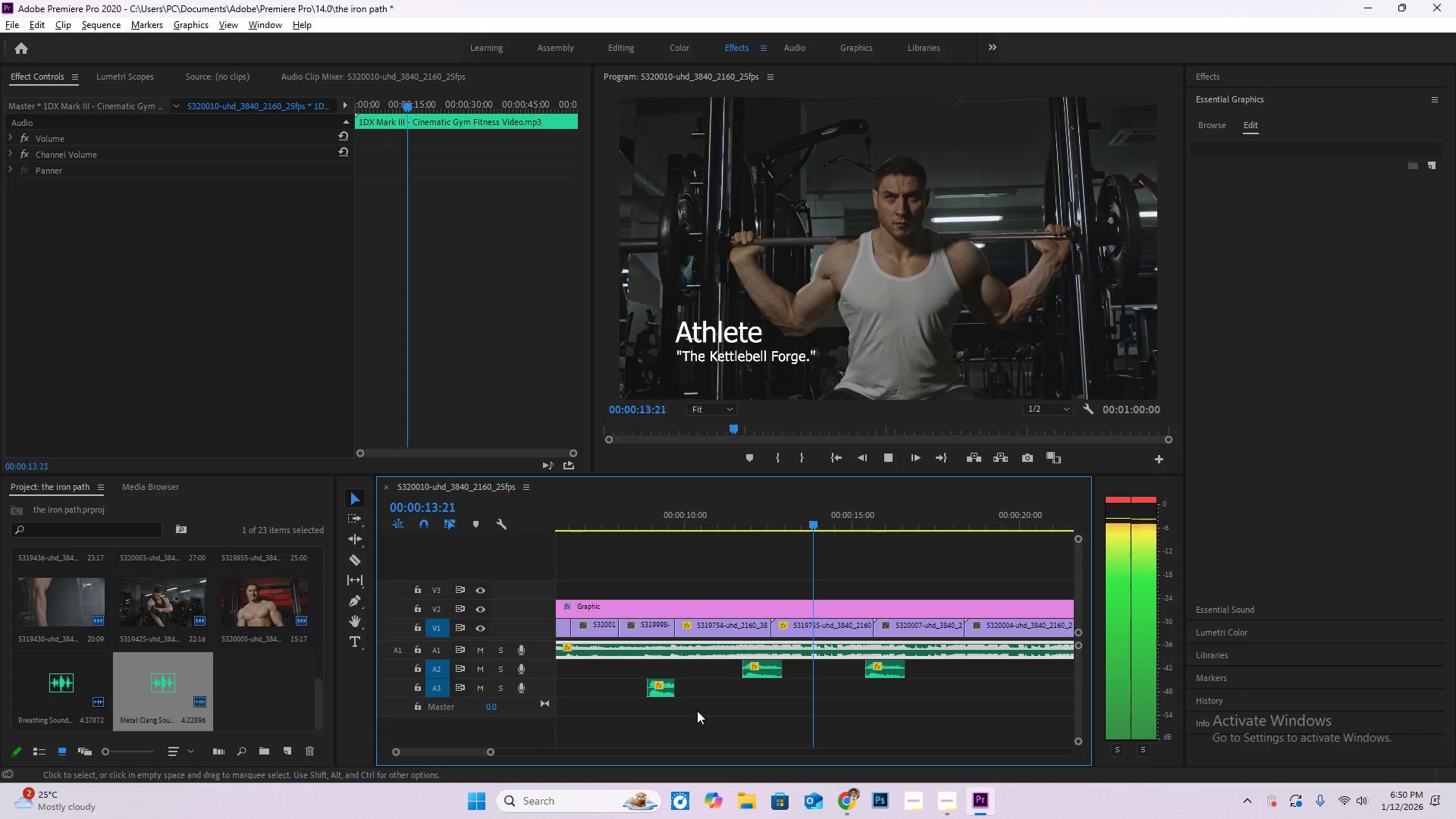 
mouse_move([676, 682])
 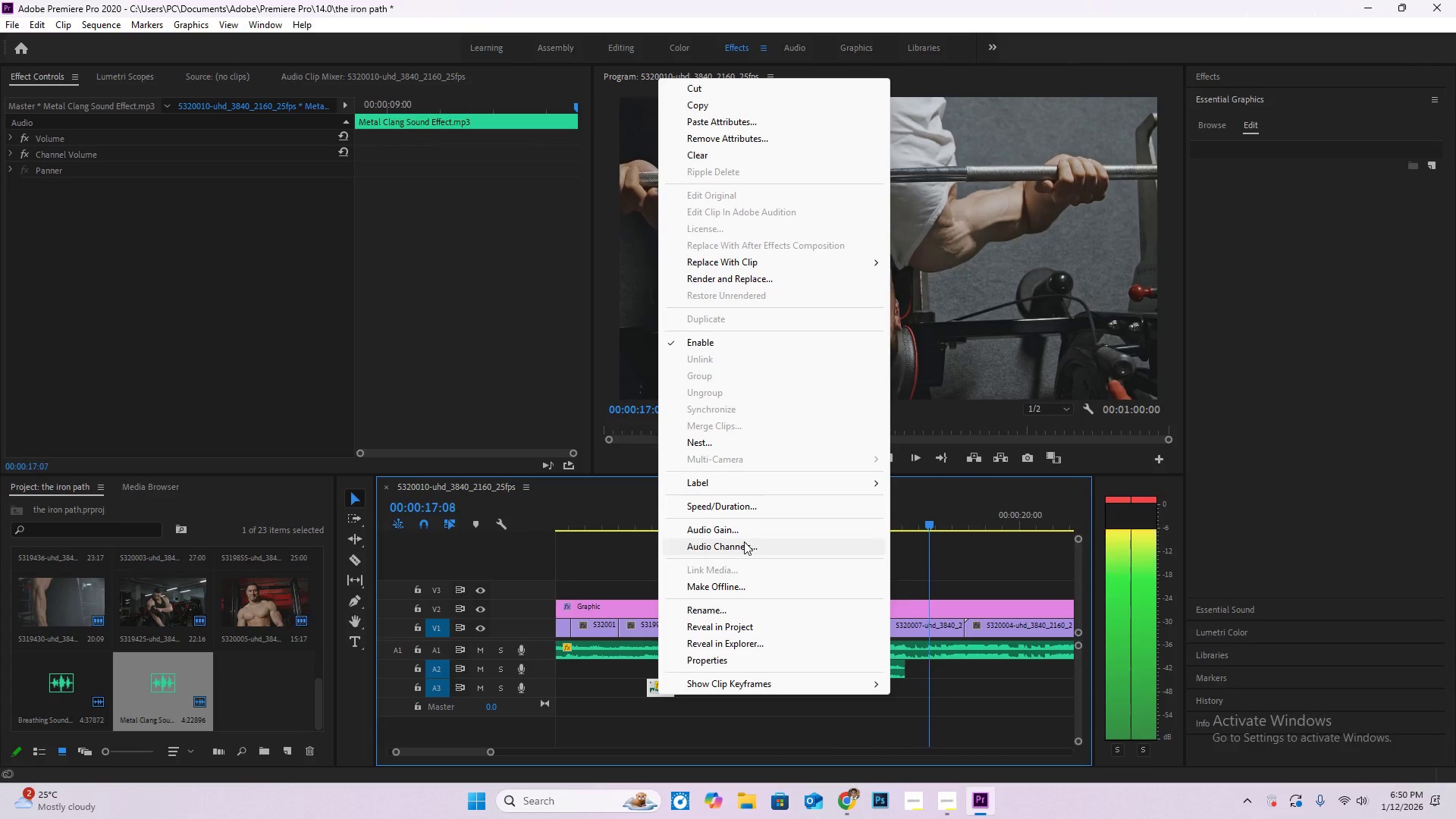 
left_click([745, 532])
 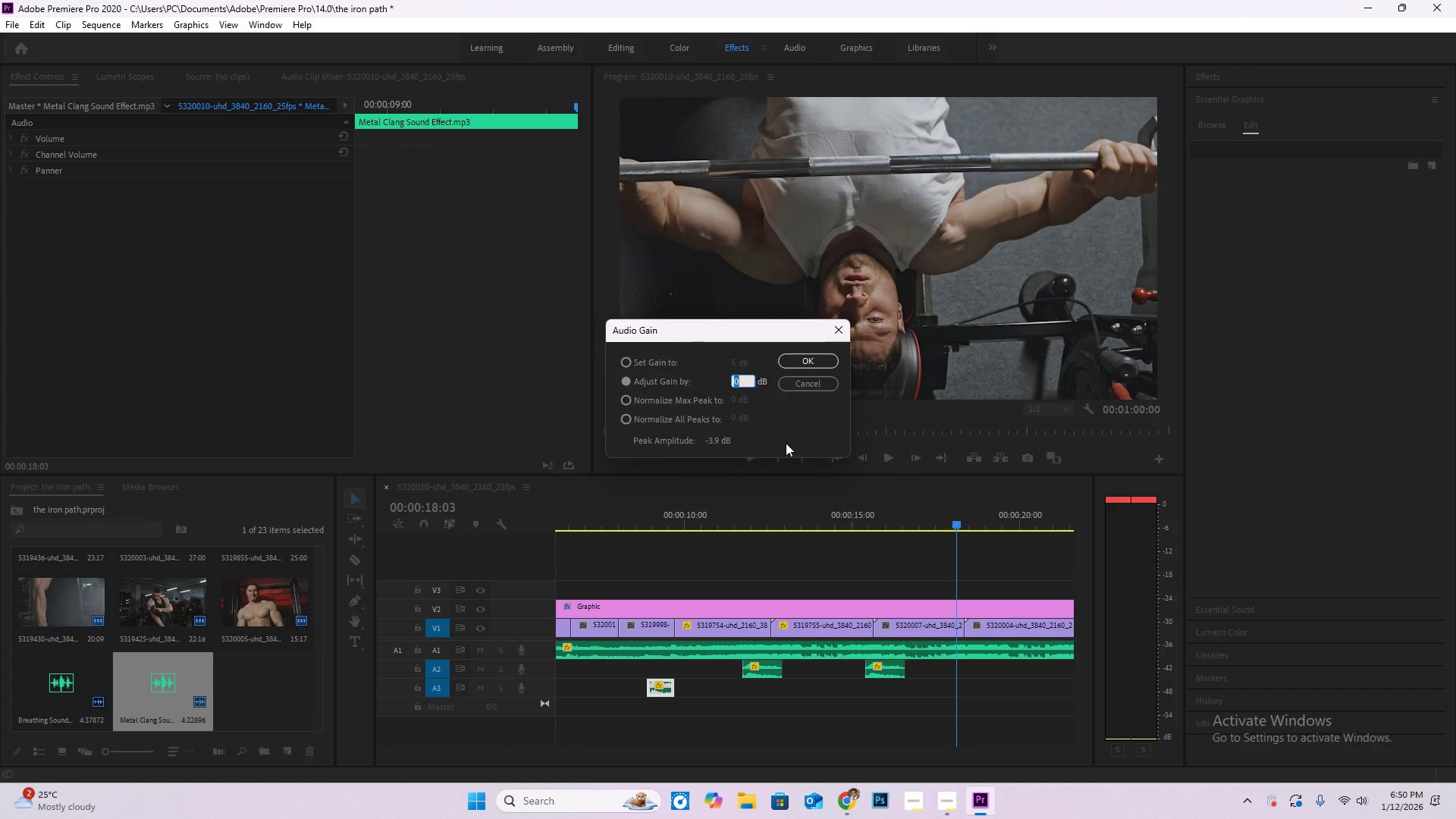 
key(NumpadSubtract)
 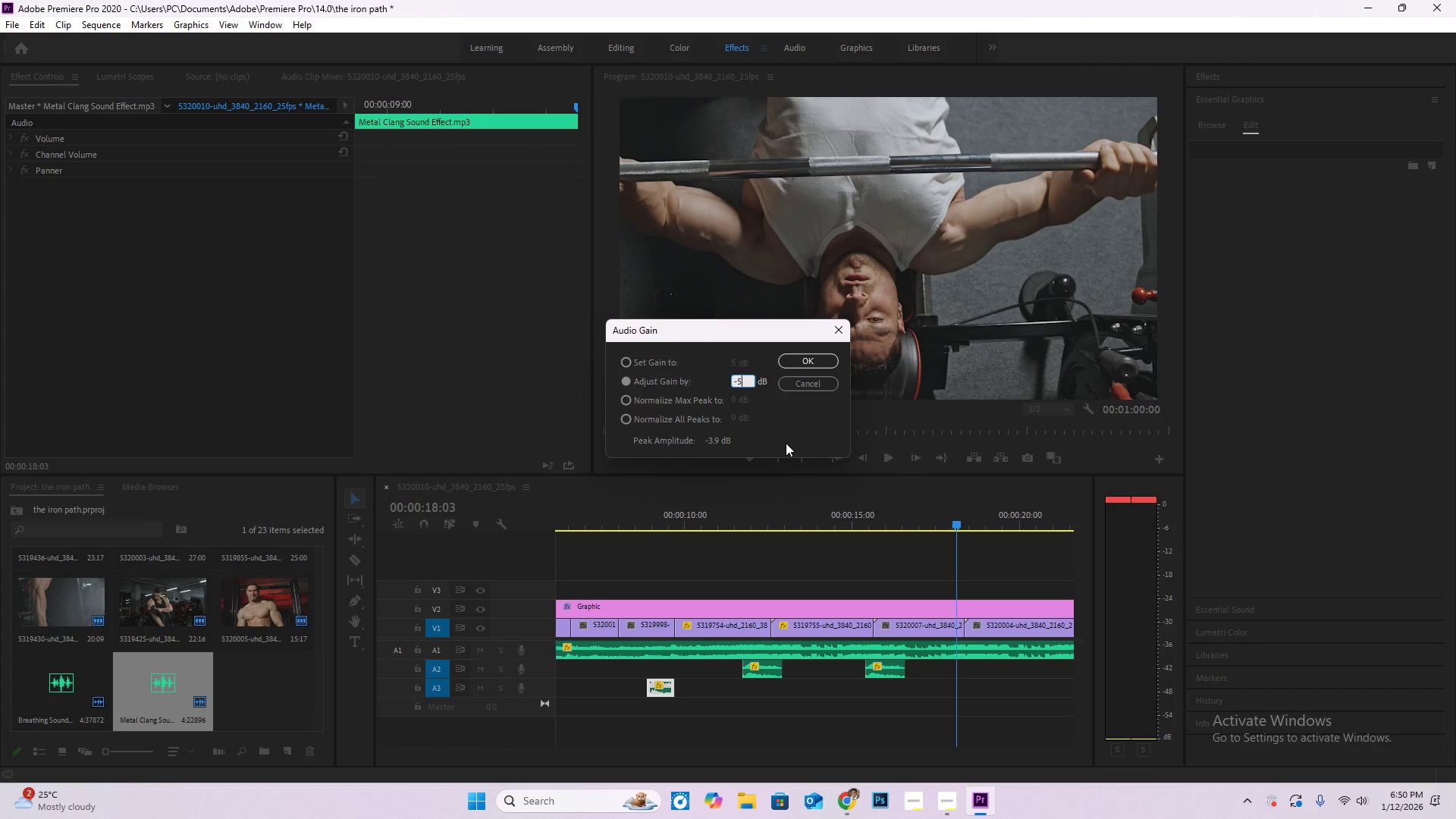 
key(Numpad5)
 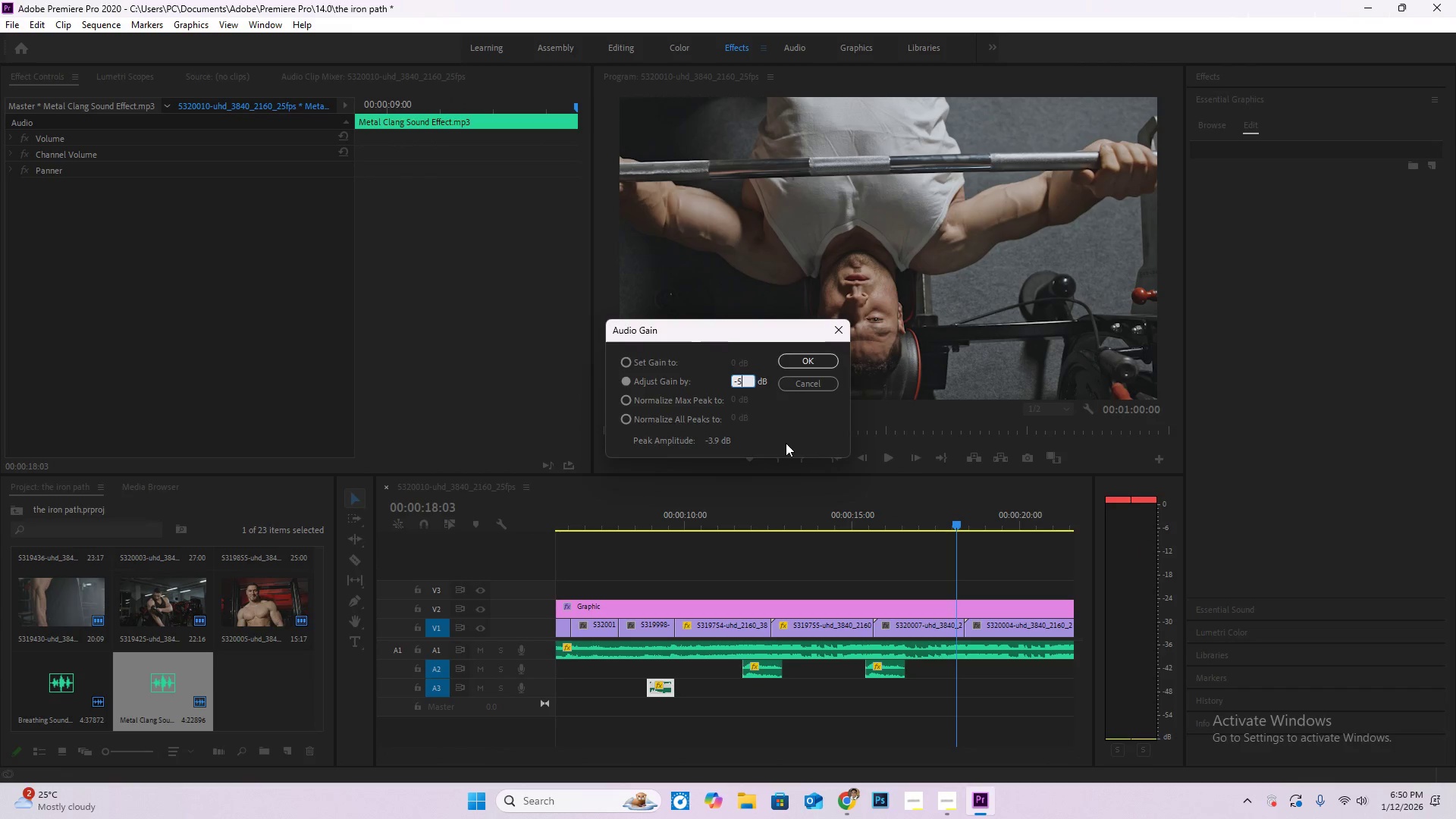 
key(NumpadEnter)
 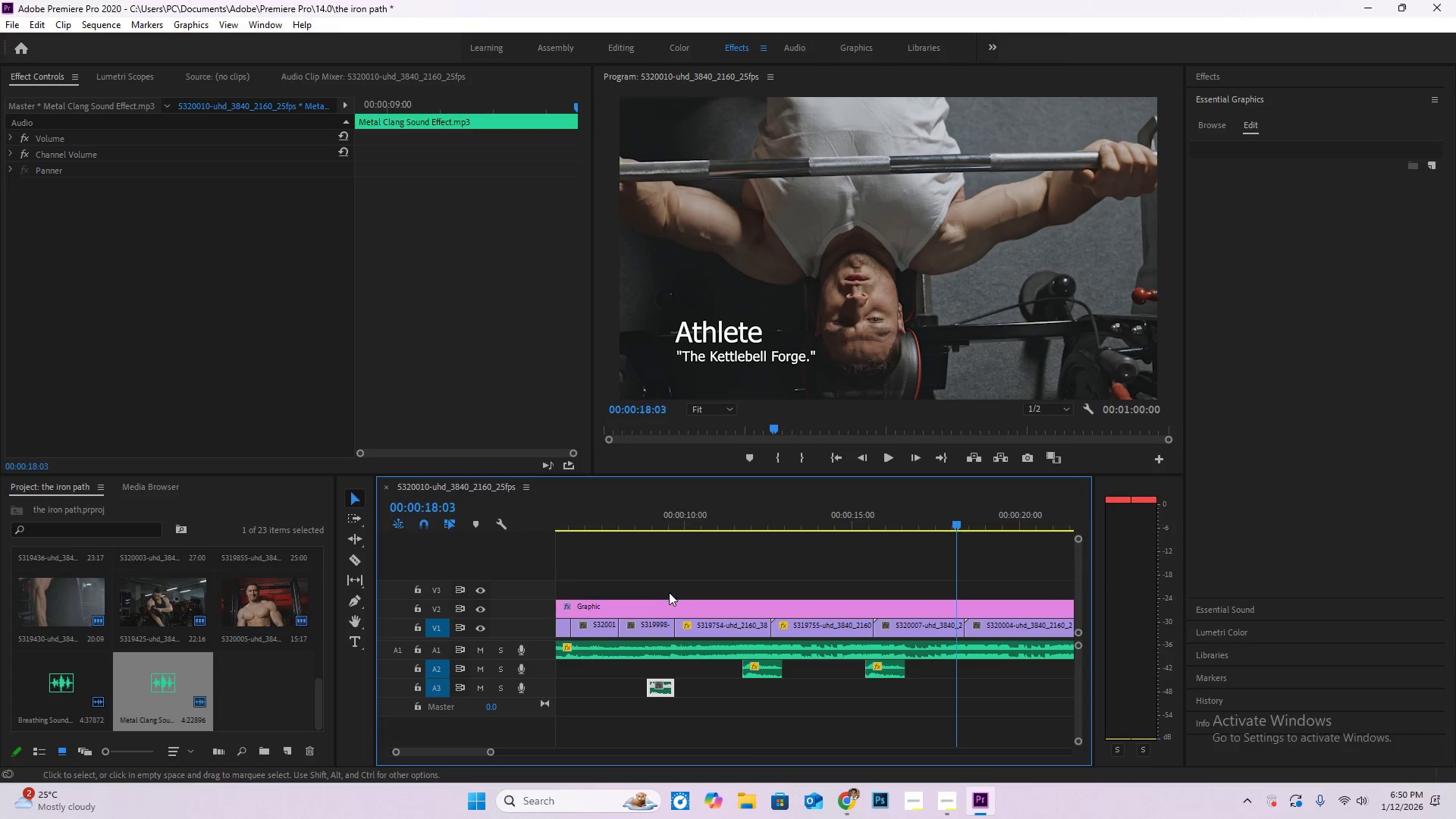 
left_click([632, 521])
 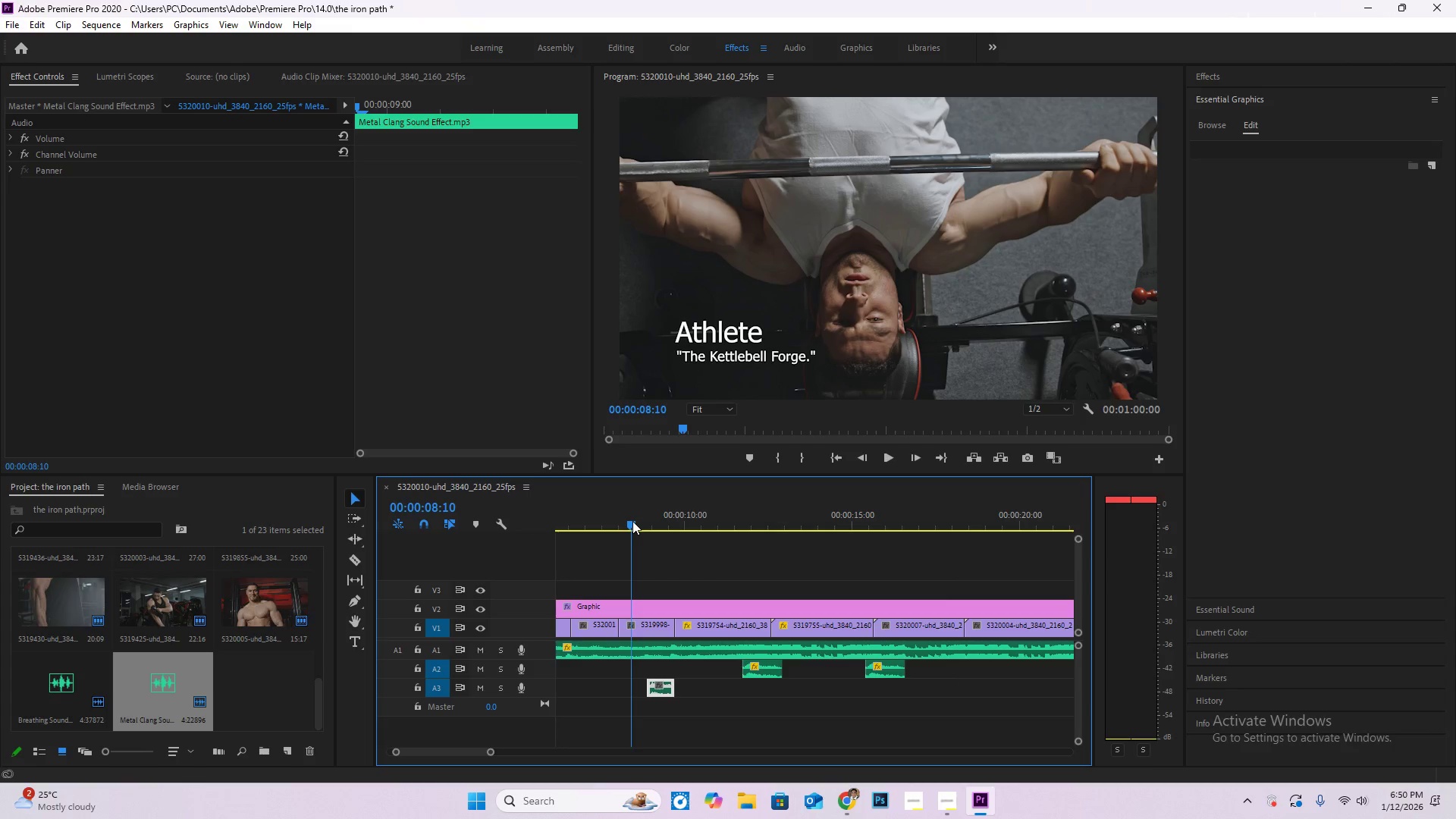 
key(Space)
 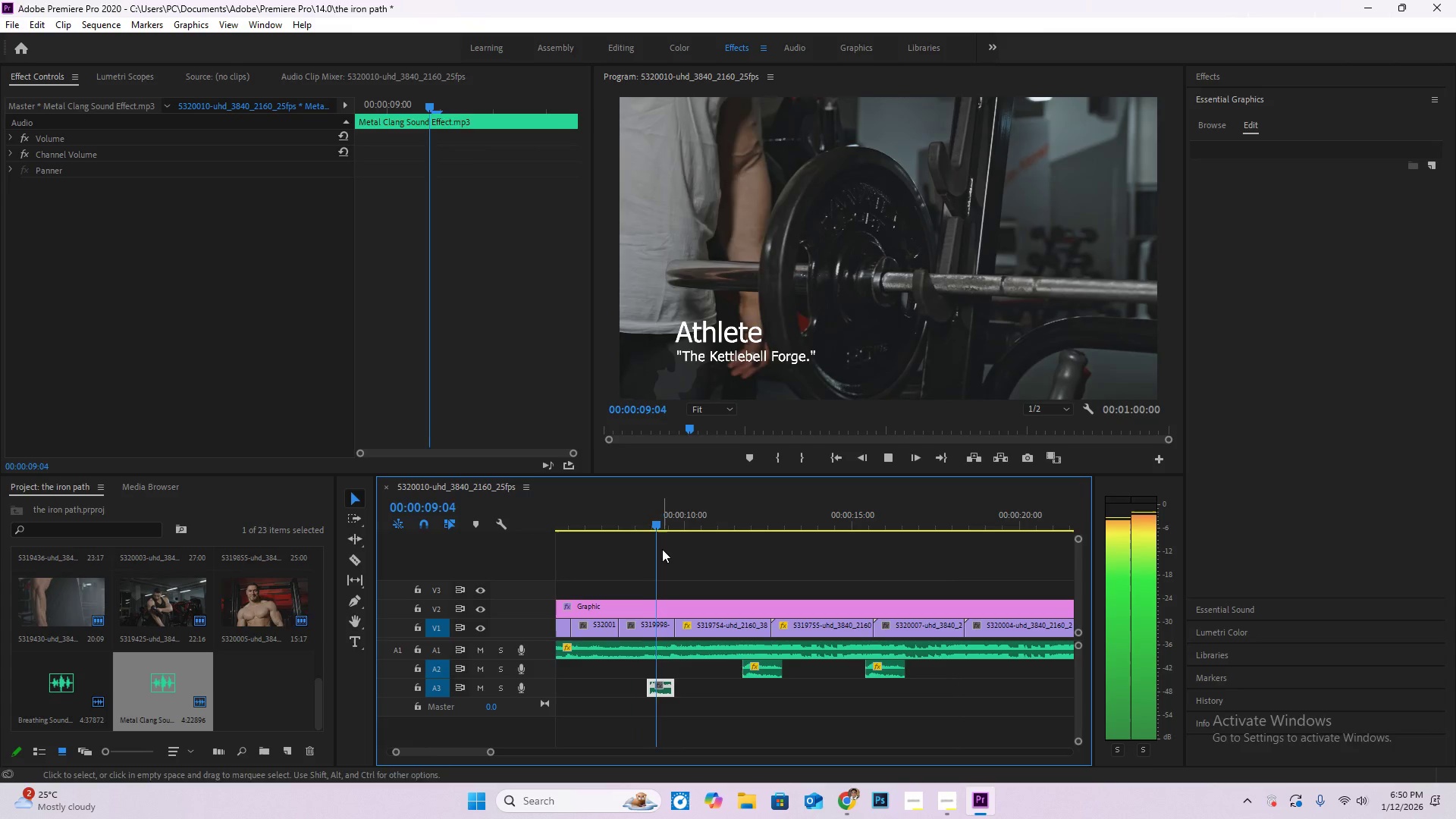 
key(Space)
 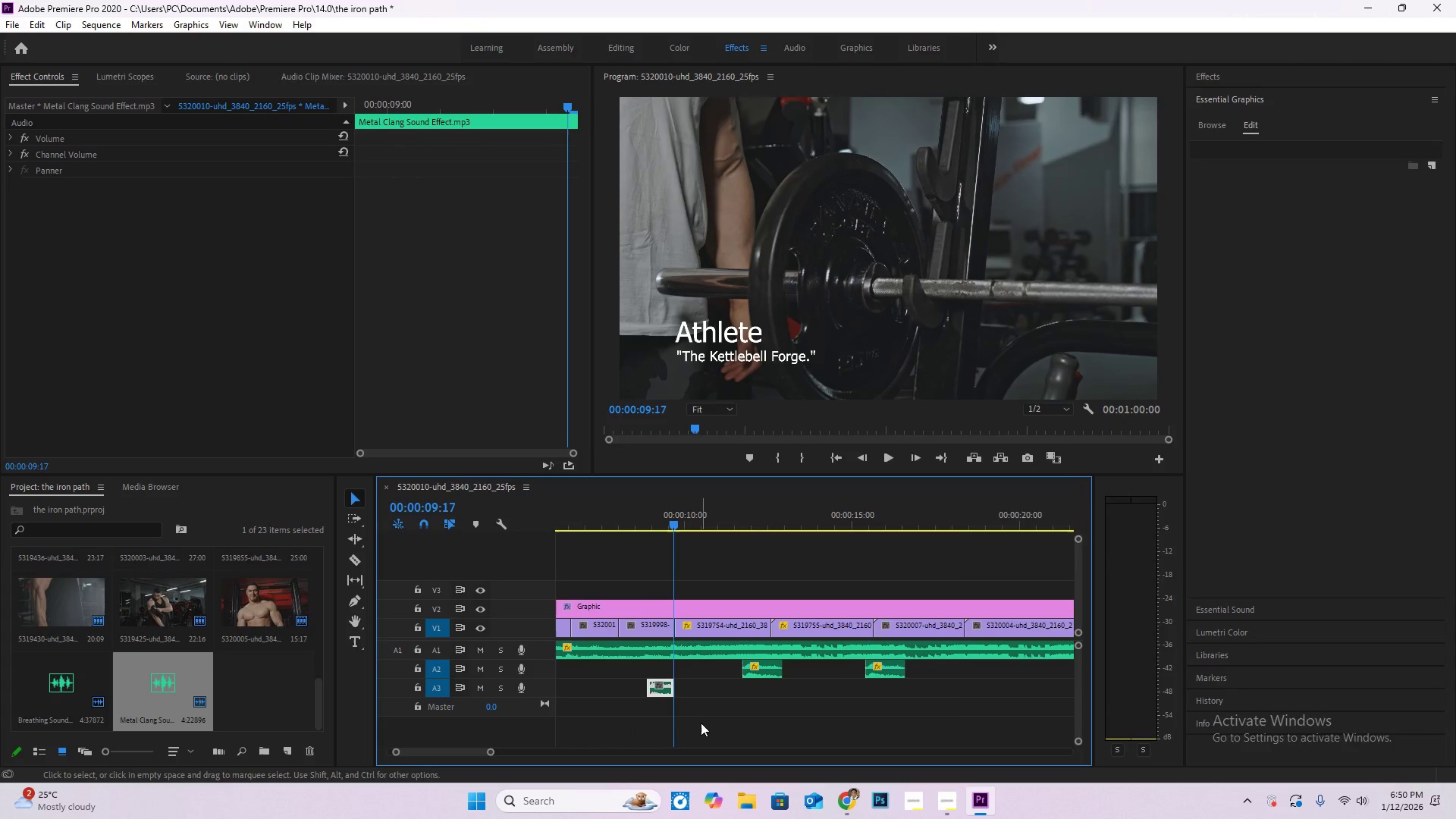 
hold_key(key=AltLeft, duration=0.58)
scroll: coordinate [655, 739], scroll_direction: up, amount: 8.0
 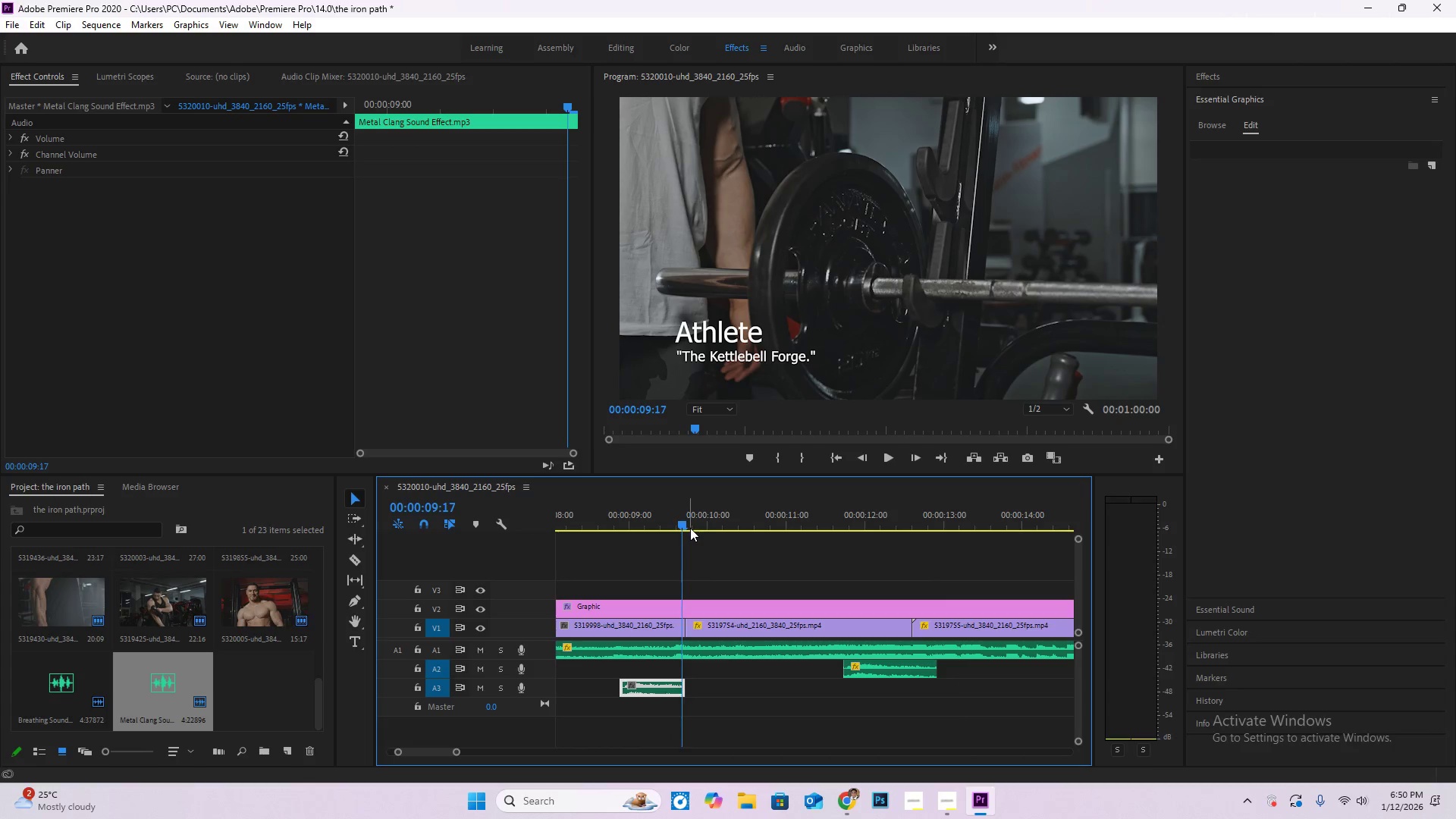 
left_click_drag(start_coordinate=[683, 526], to_coordinate=[610, 516])
 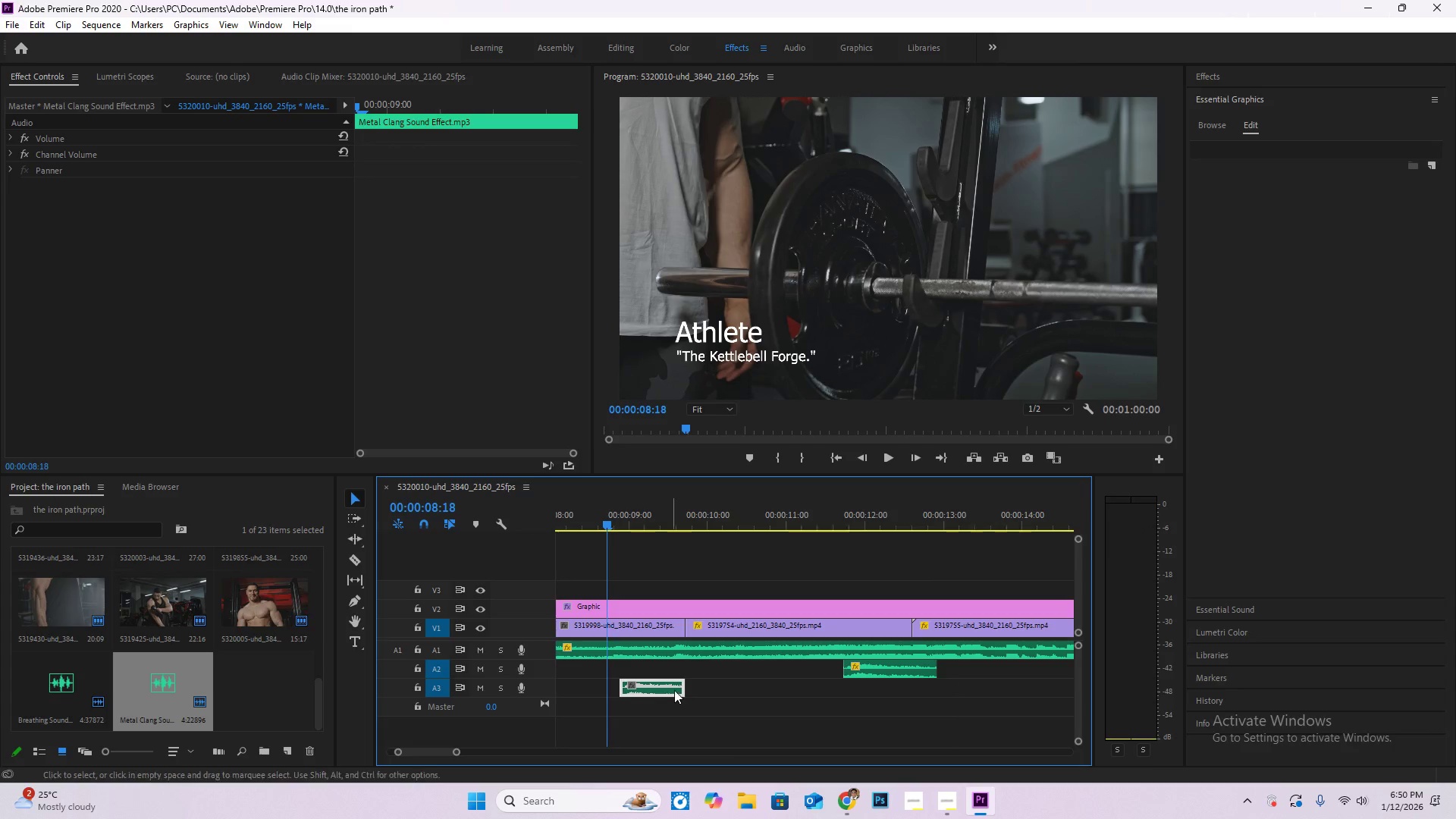 
left_click_drag(start_coordinate=[671, 690], to_coordinate=[774, 695])
 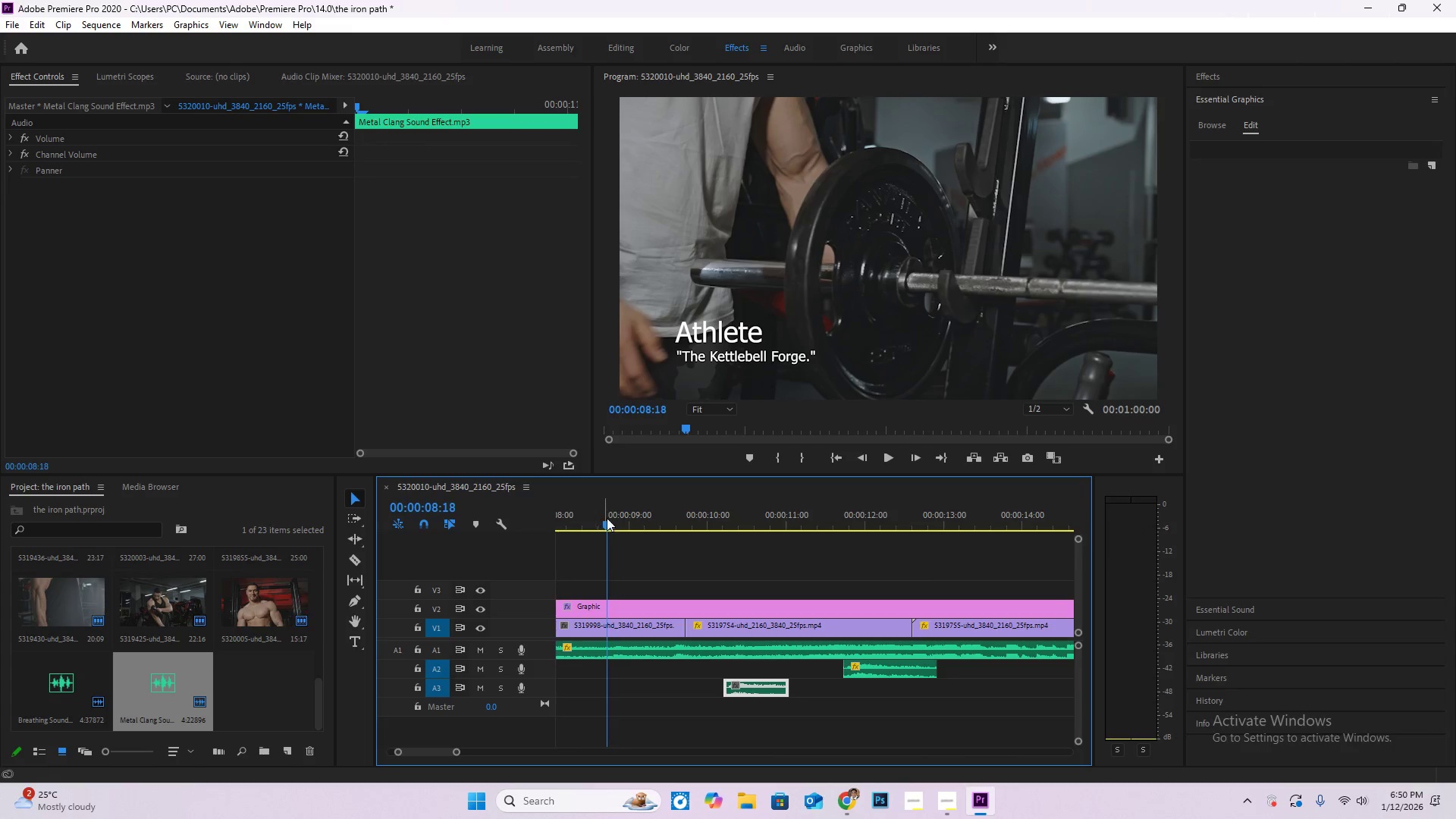 
left_click_drag(start_coordinate=[610, 521], to_coordinate=[574, 519])
 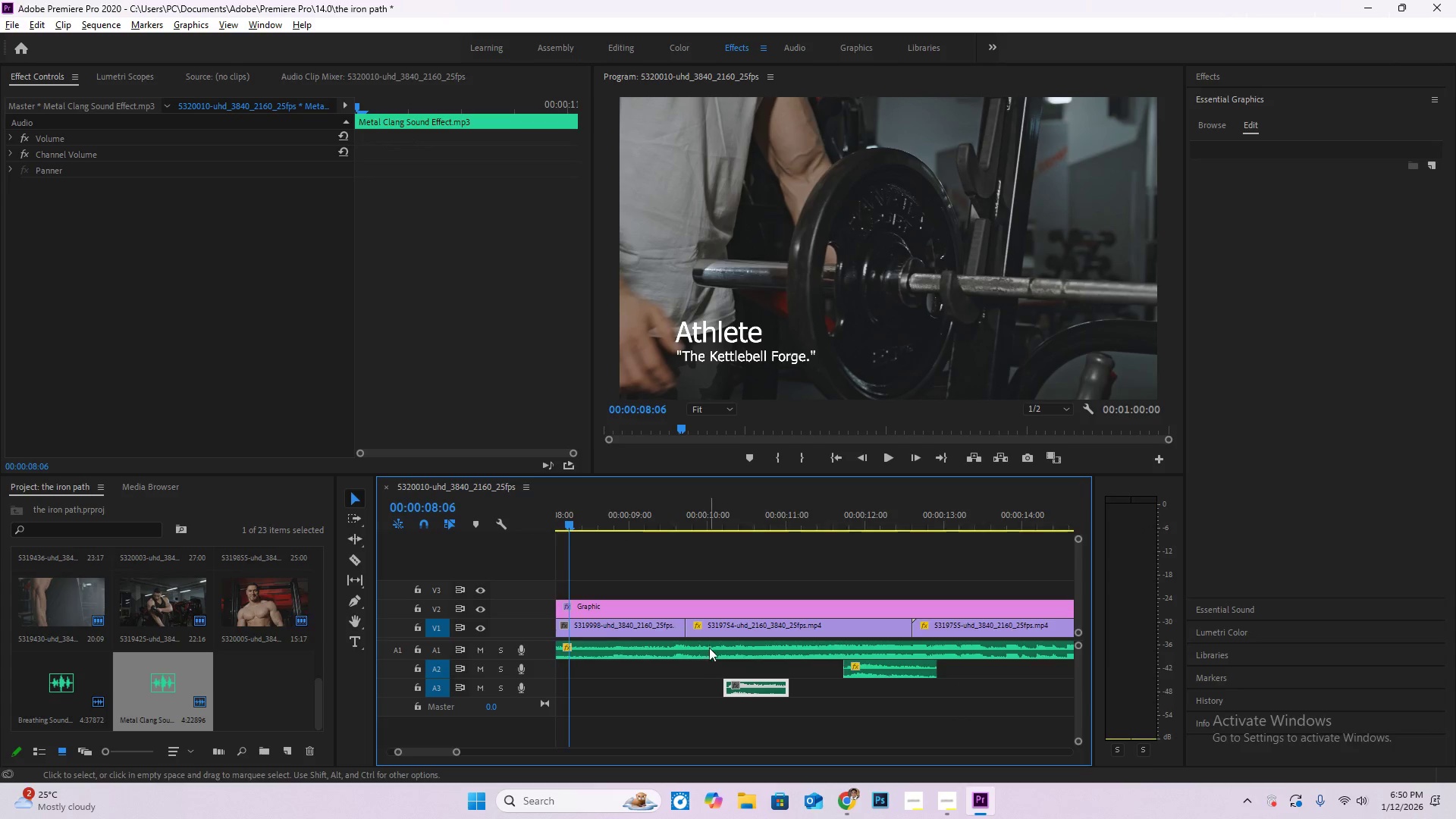 
hold_key(key=AltLeft, duration=0.42)
scroll: coordinate [709, 649], scroll_direction: down, amount: 5.0
 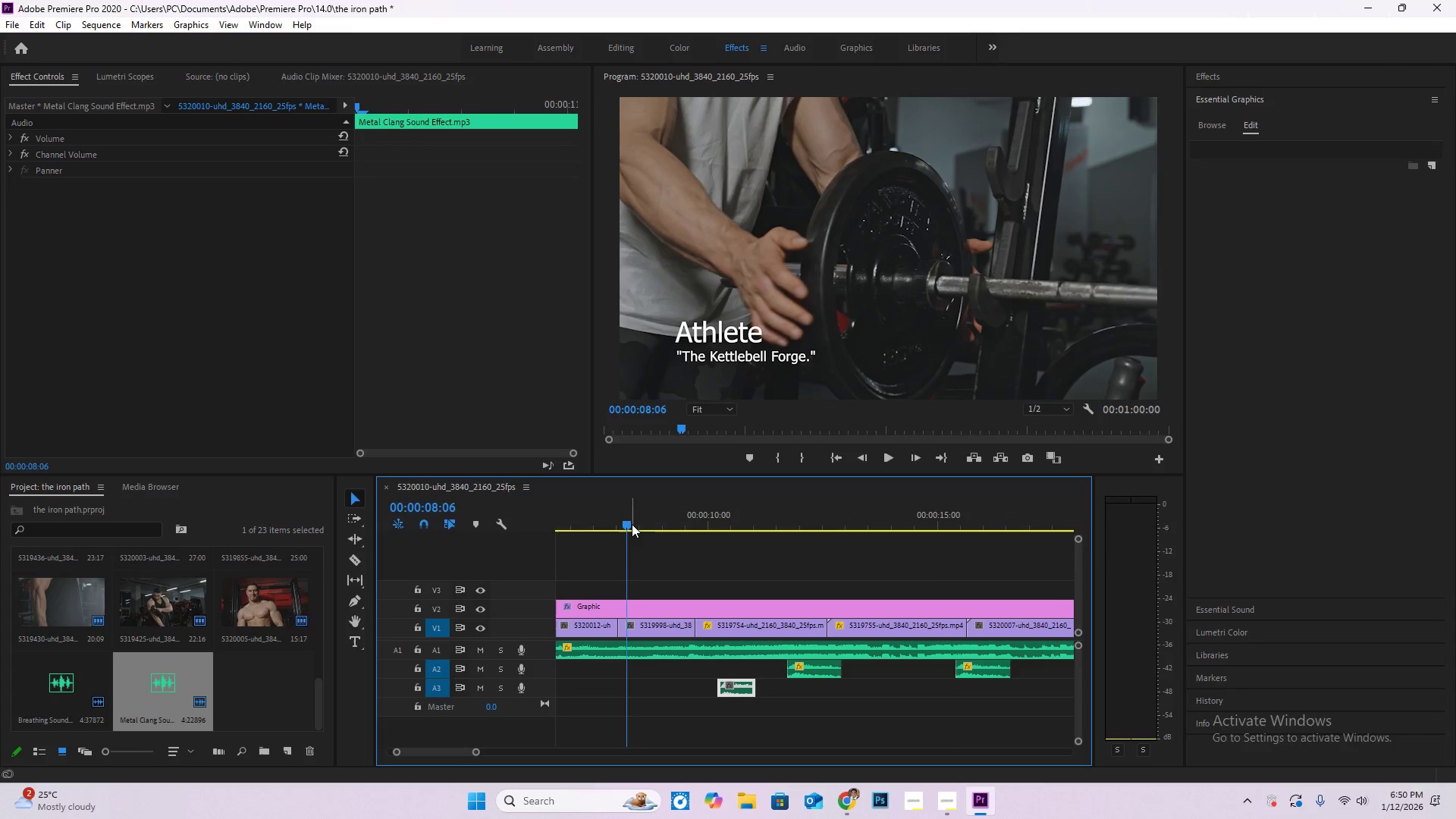 
left_click_drag(start_coordinate=[632, 524], to_coordinate=[640, 529])
 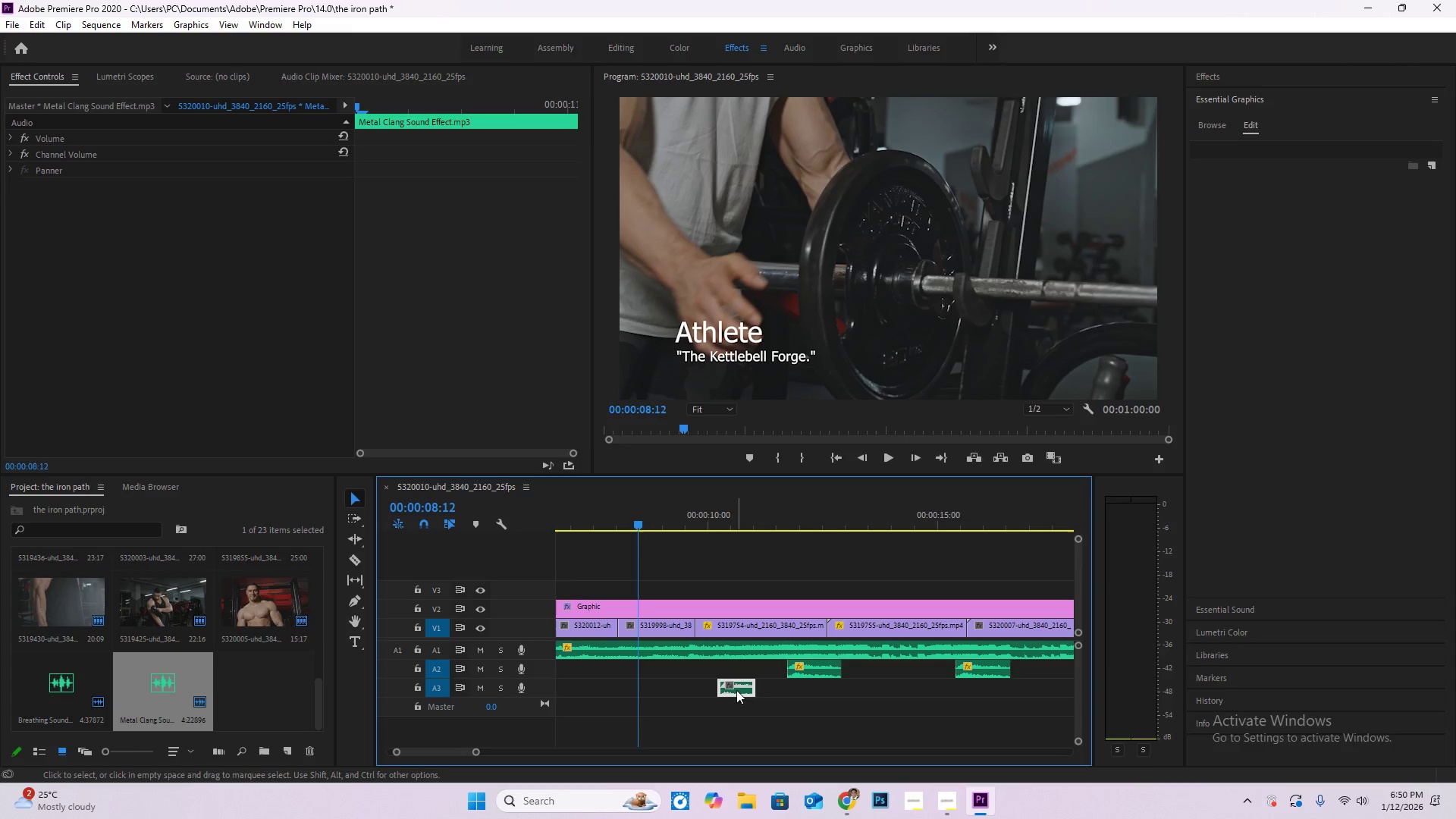 
left_click_drag(start_coordinate=[736, 690], to_coordinate=[654, 686])
 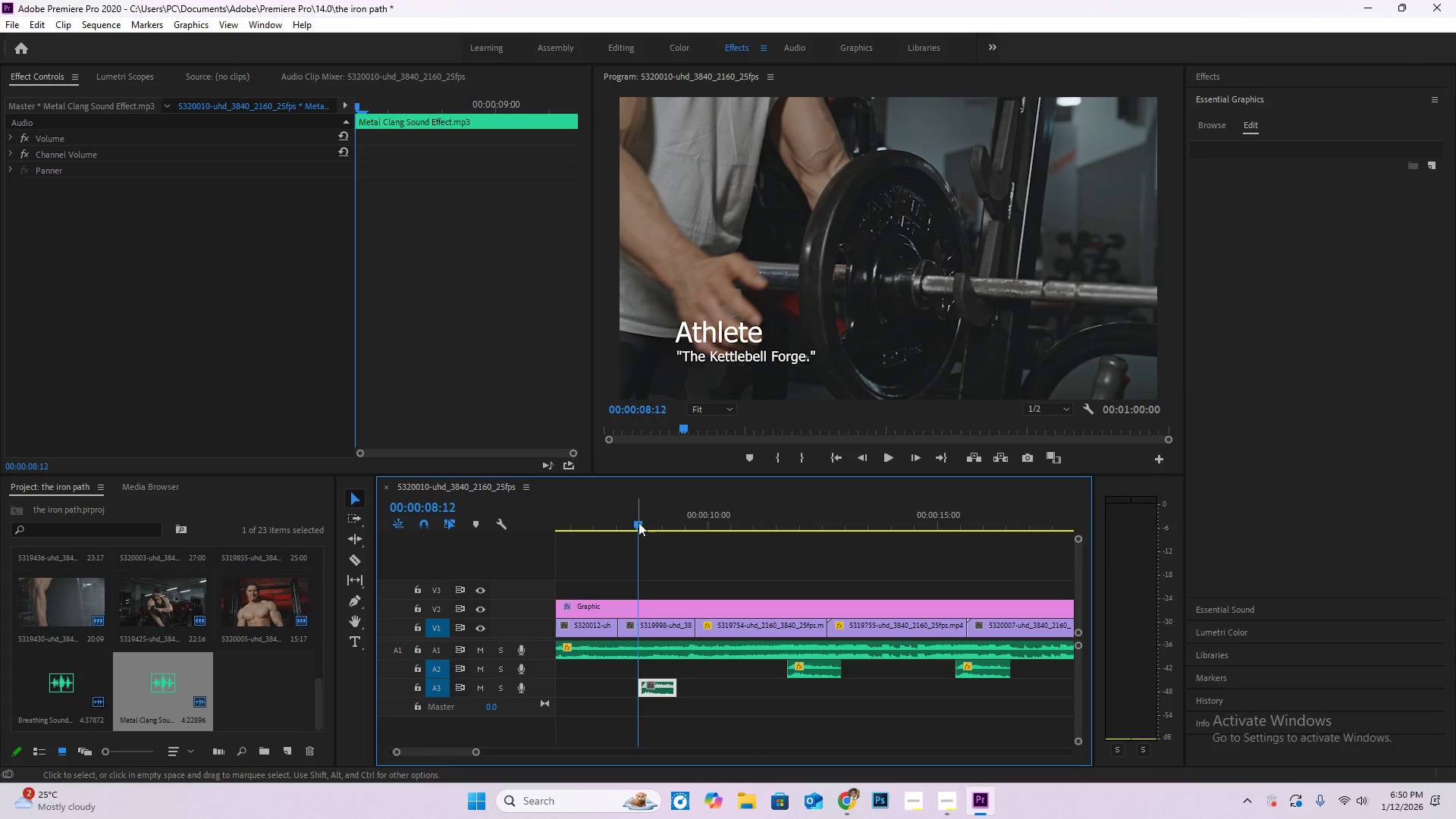 
left_click_drag(start_coordinate=[639, 520], to_coordinate=[625, 516])
 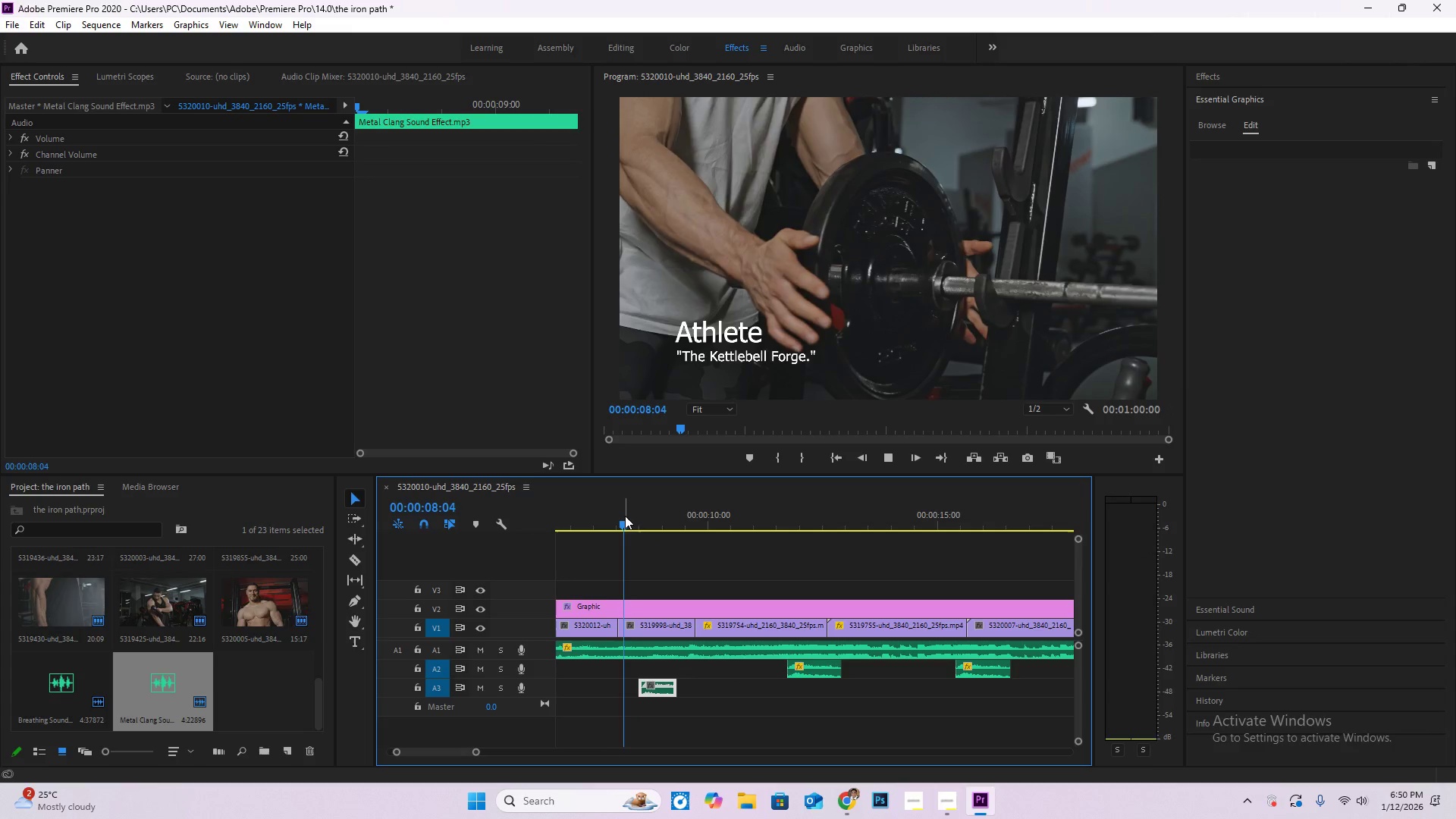 
key(Space)
 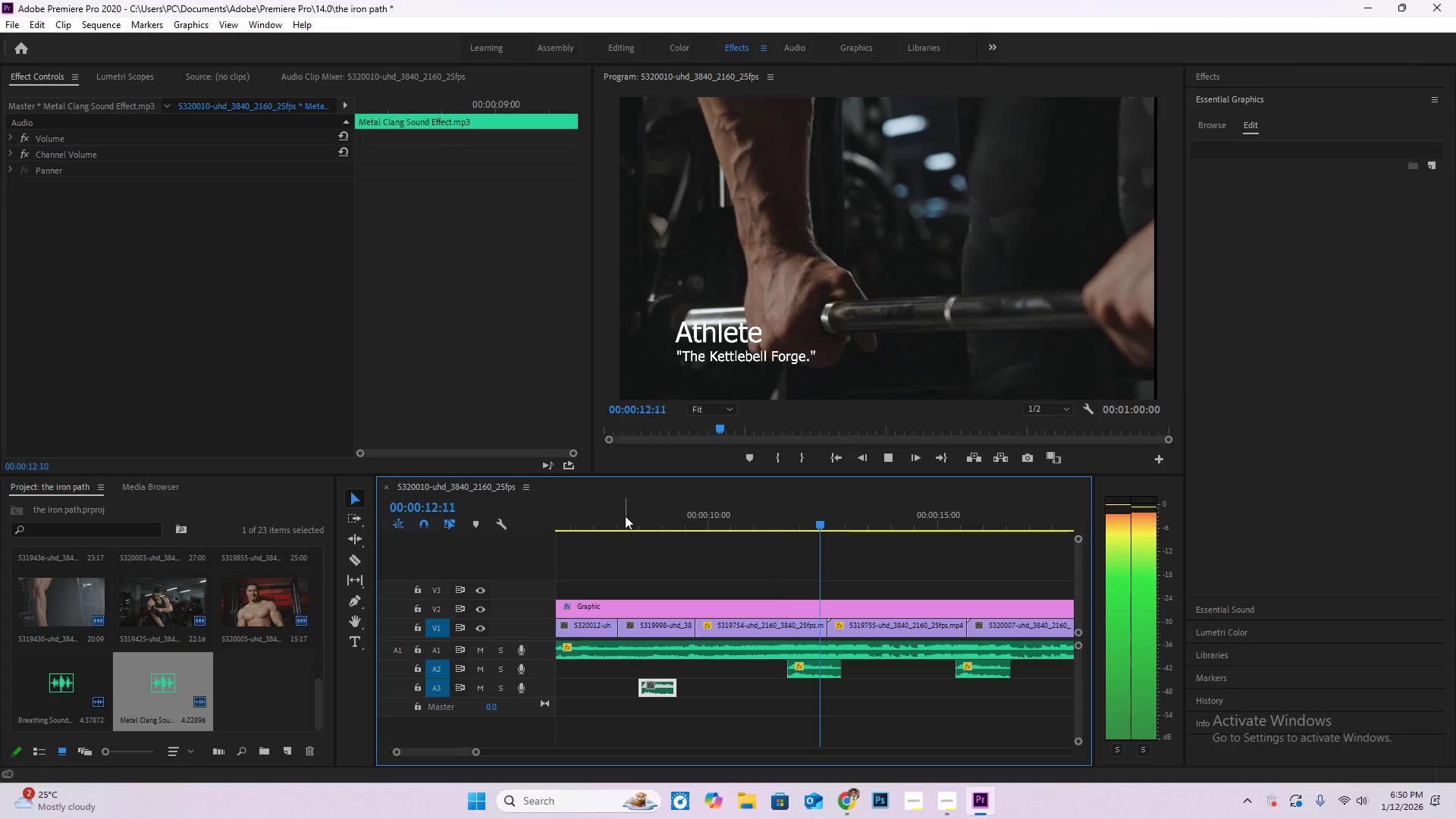 
wait(5.73)
 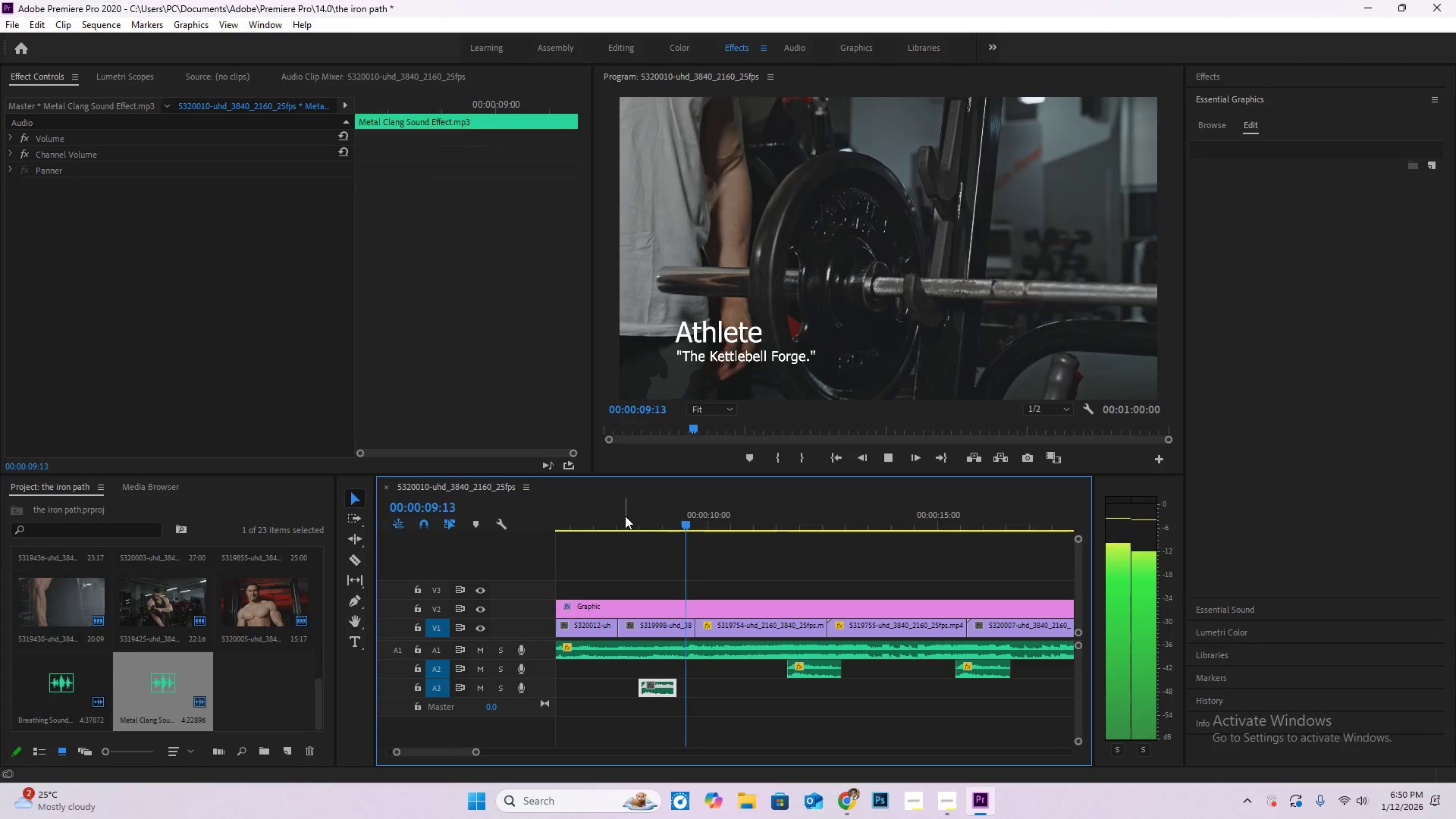 
hold_key(key=AltLeft, duration=0.75)
 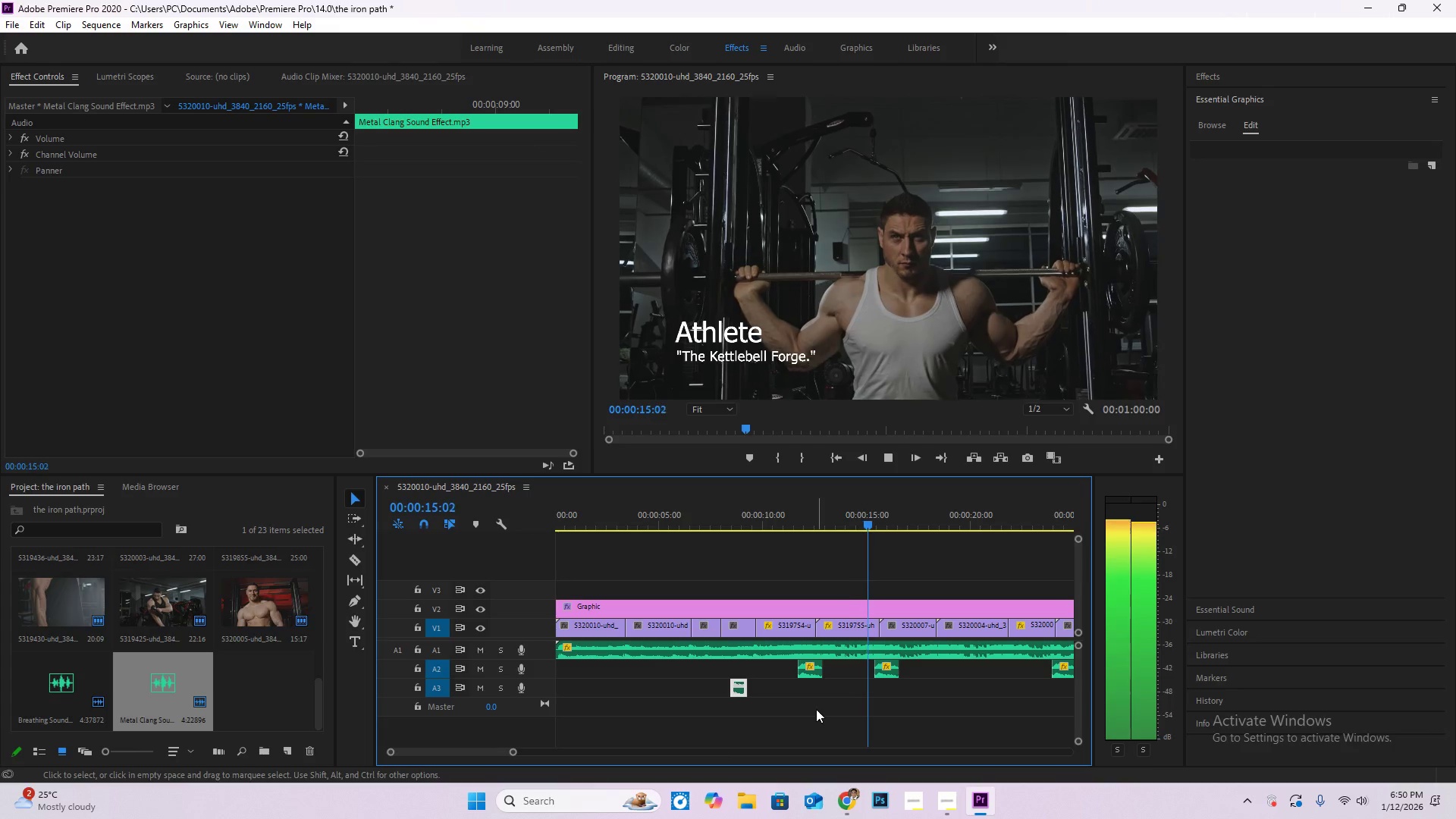 
hold_key(key=AltLeft, duration=2.7)
 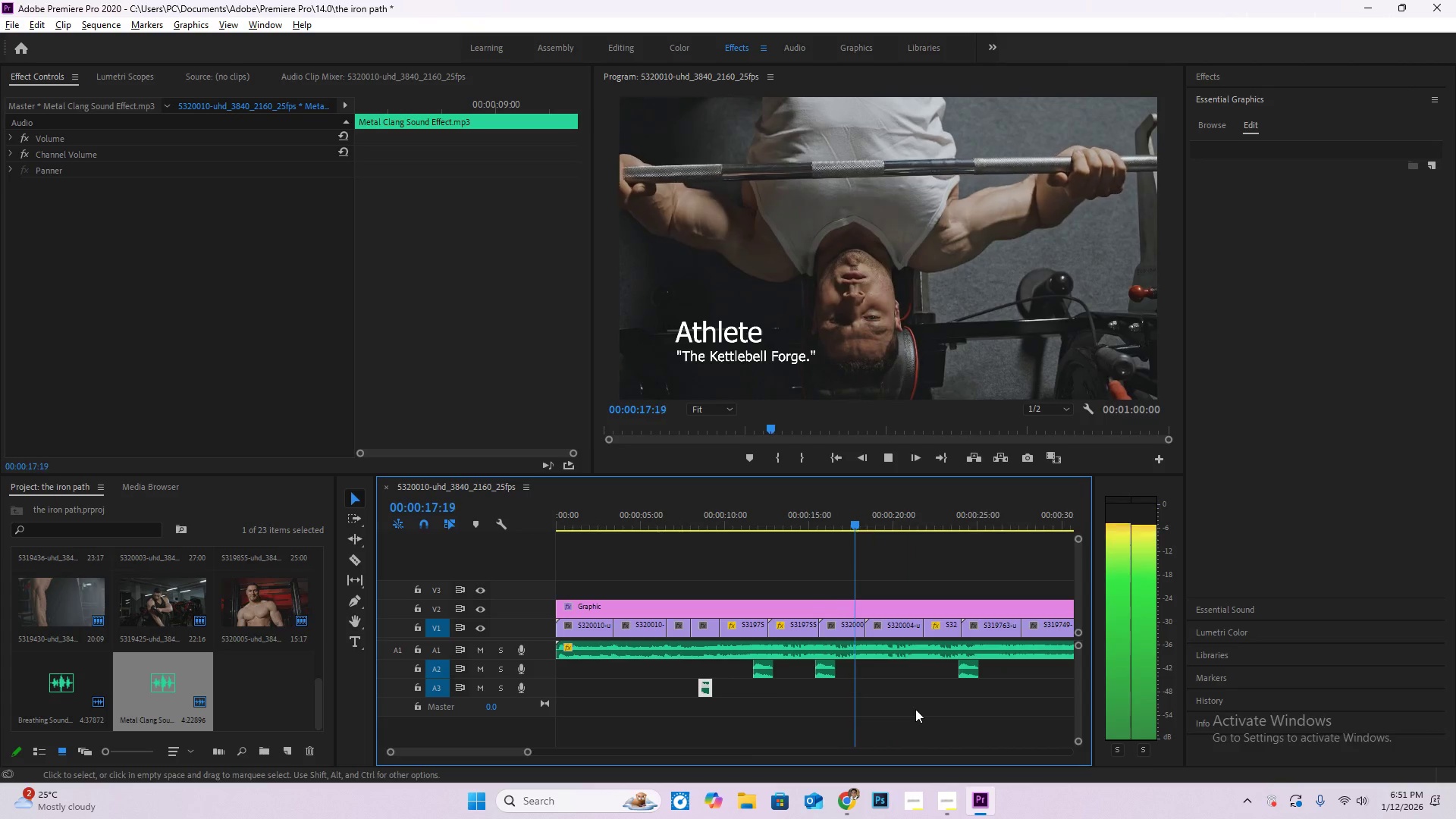 
scroll: coordinate [813, 682], scroll_direction: down, amount: 7.0
 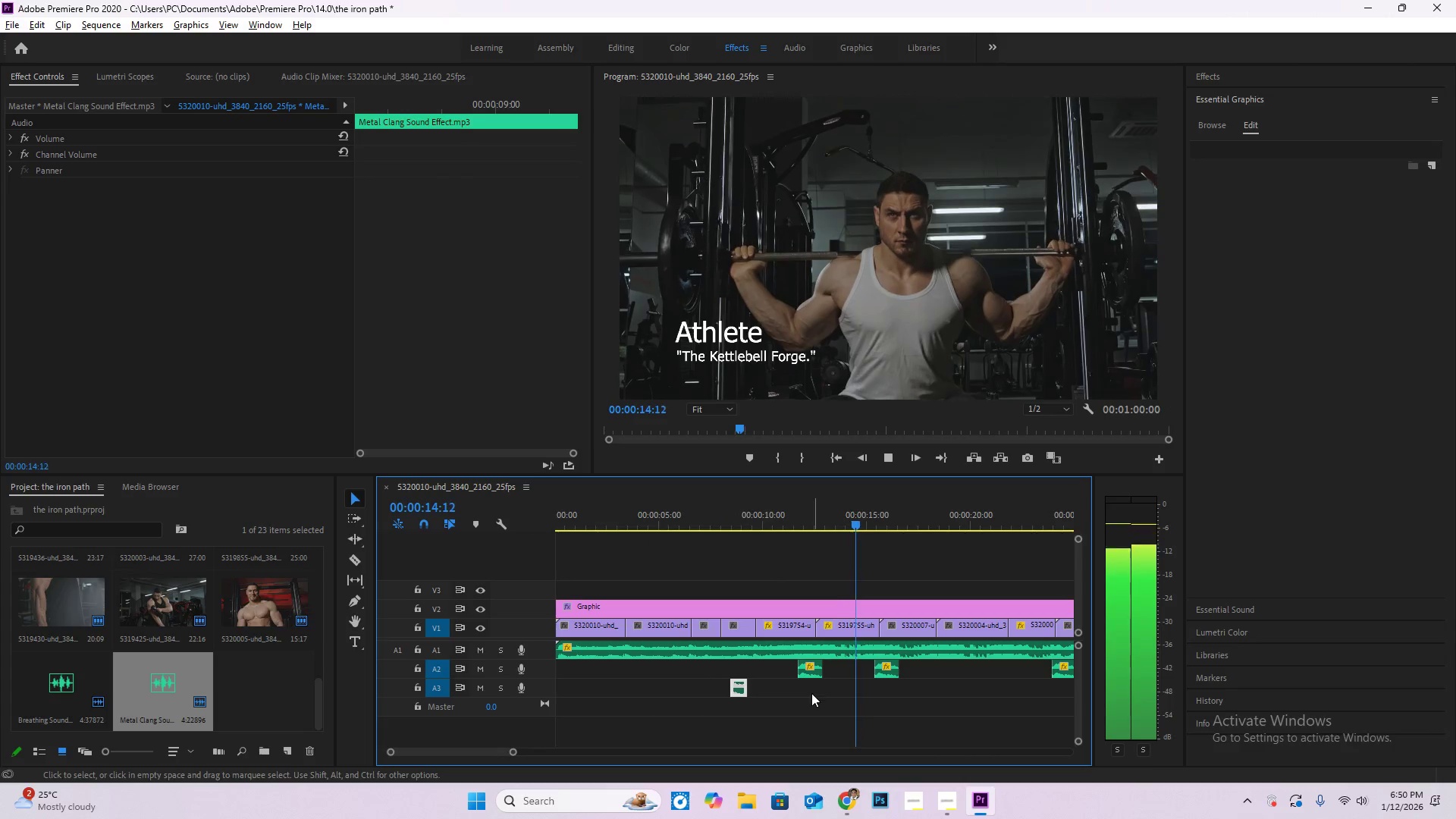 
hold_key(key=AltLeft, duration=1.11)
scroll: coordinate [915, 709], scroll_direction: down, amount: 6.0
 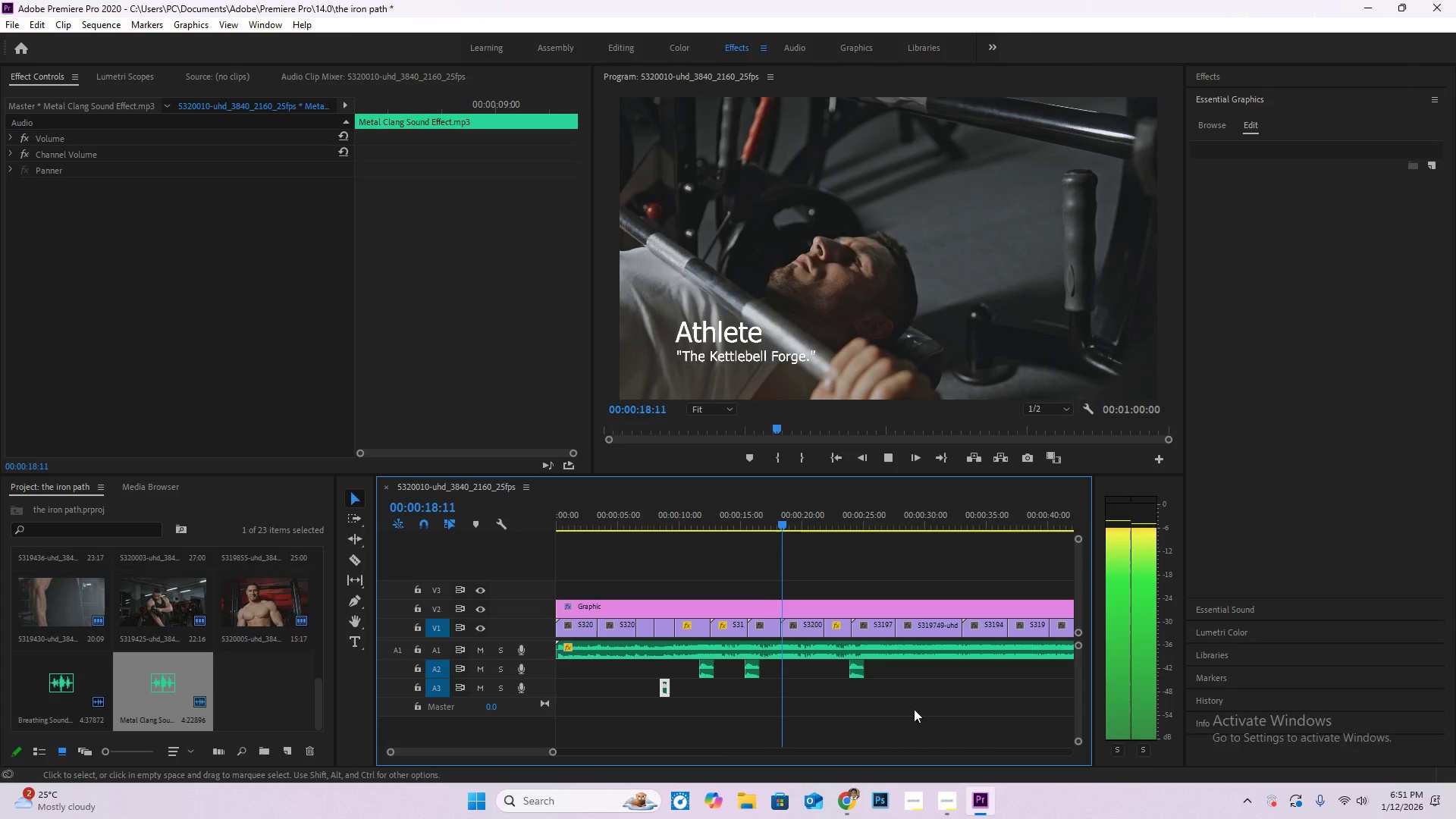 
wait(11.01)
 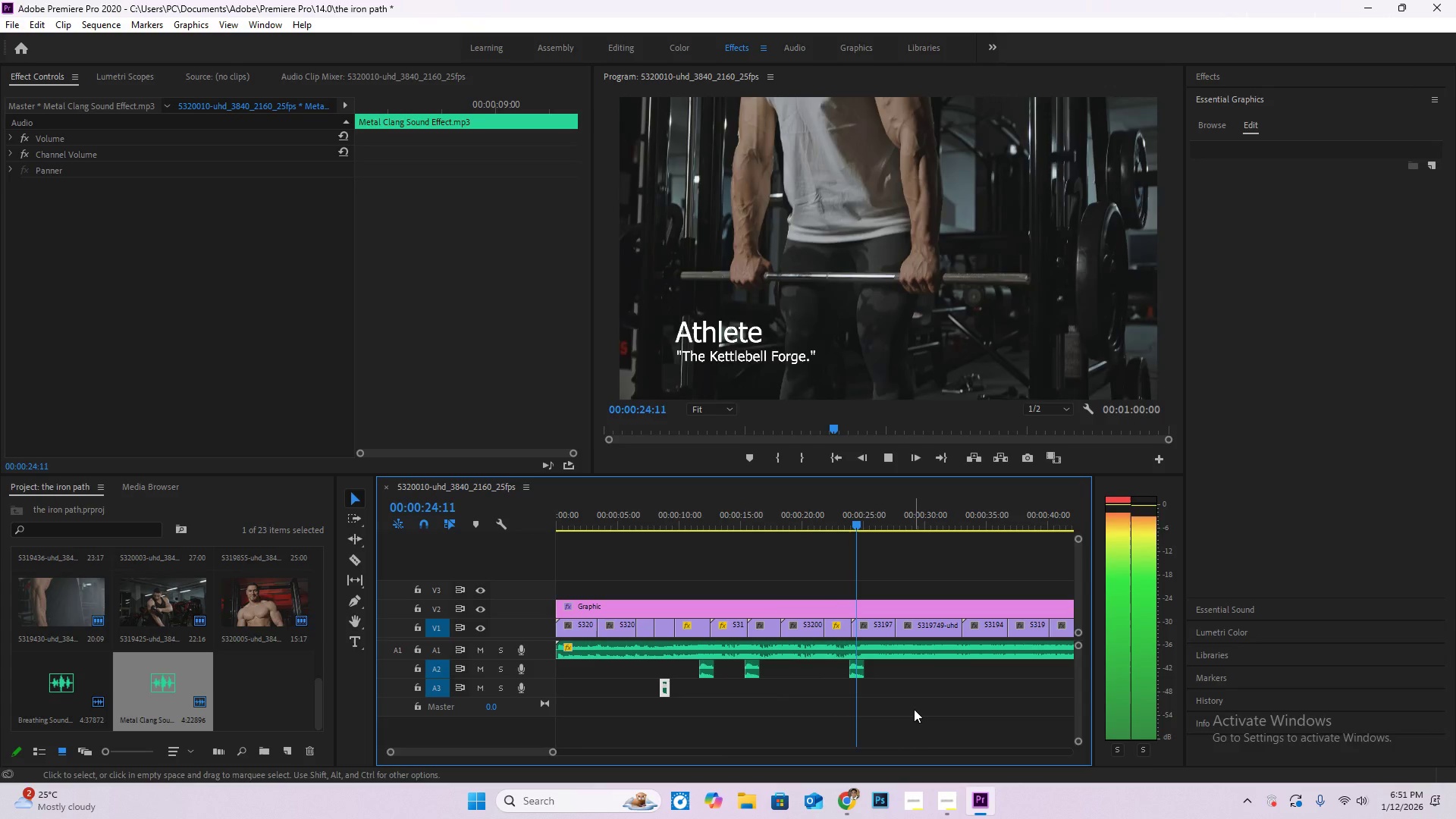 
key(Space)
 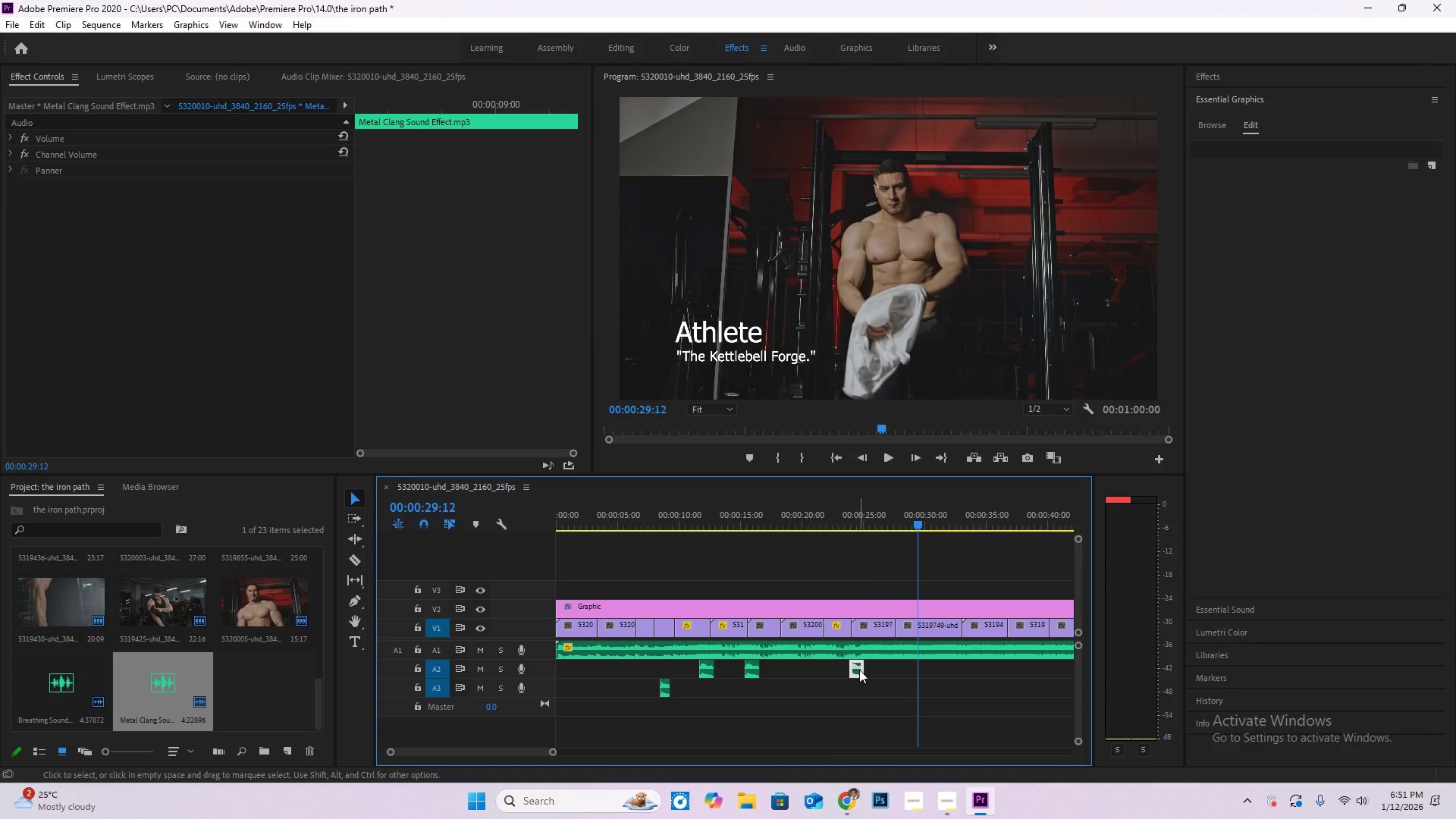 
right_click([856, 671])
 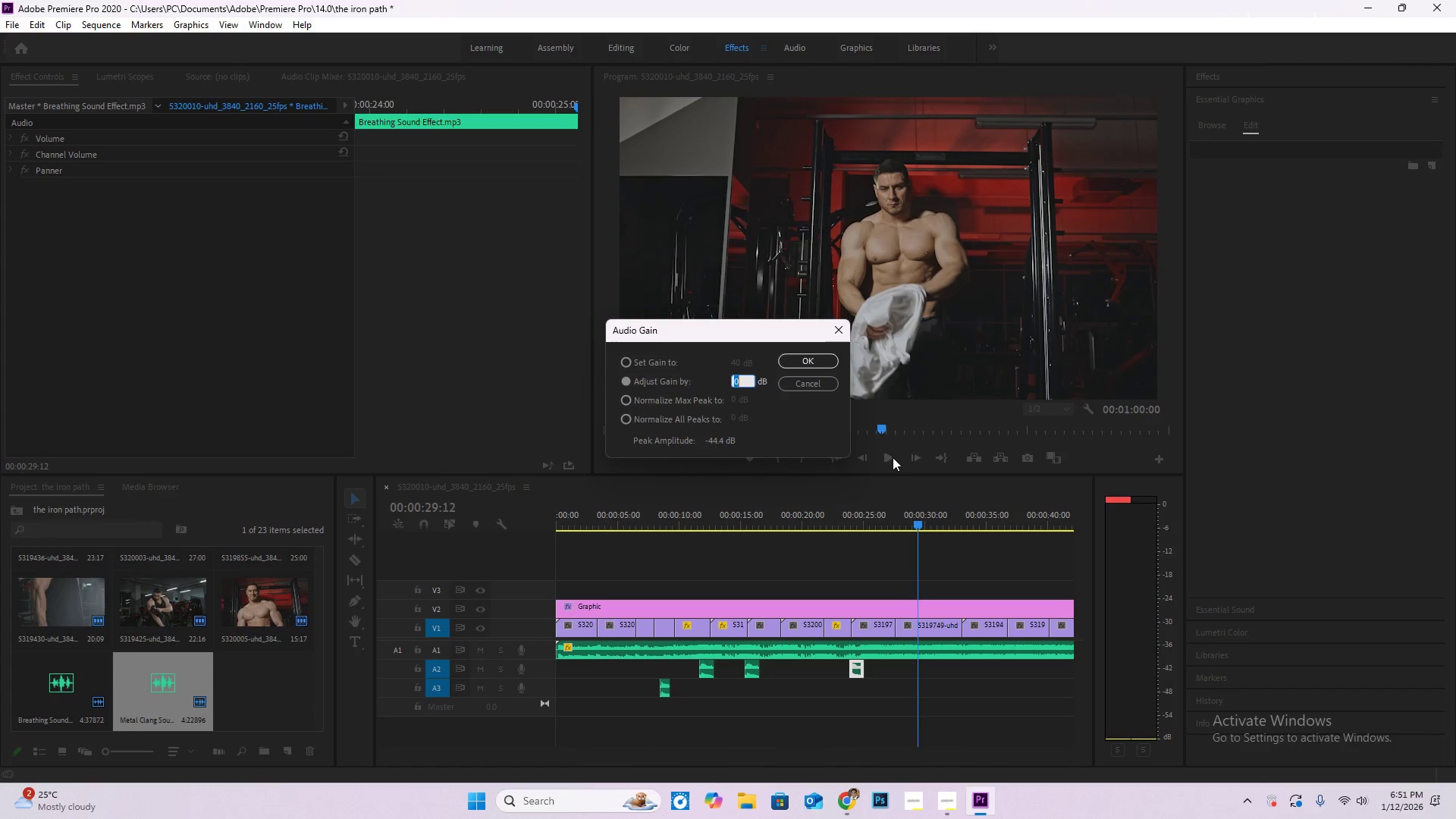 
key(NumpadSubtract)
 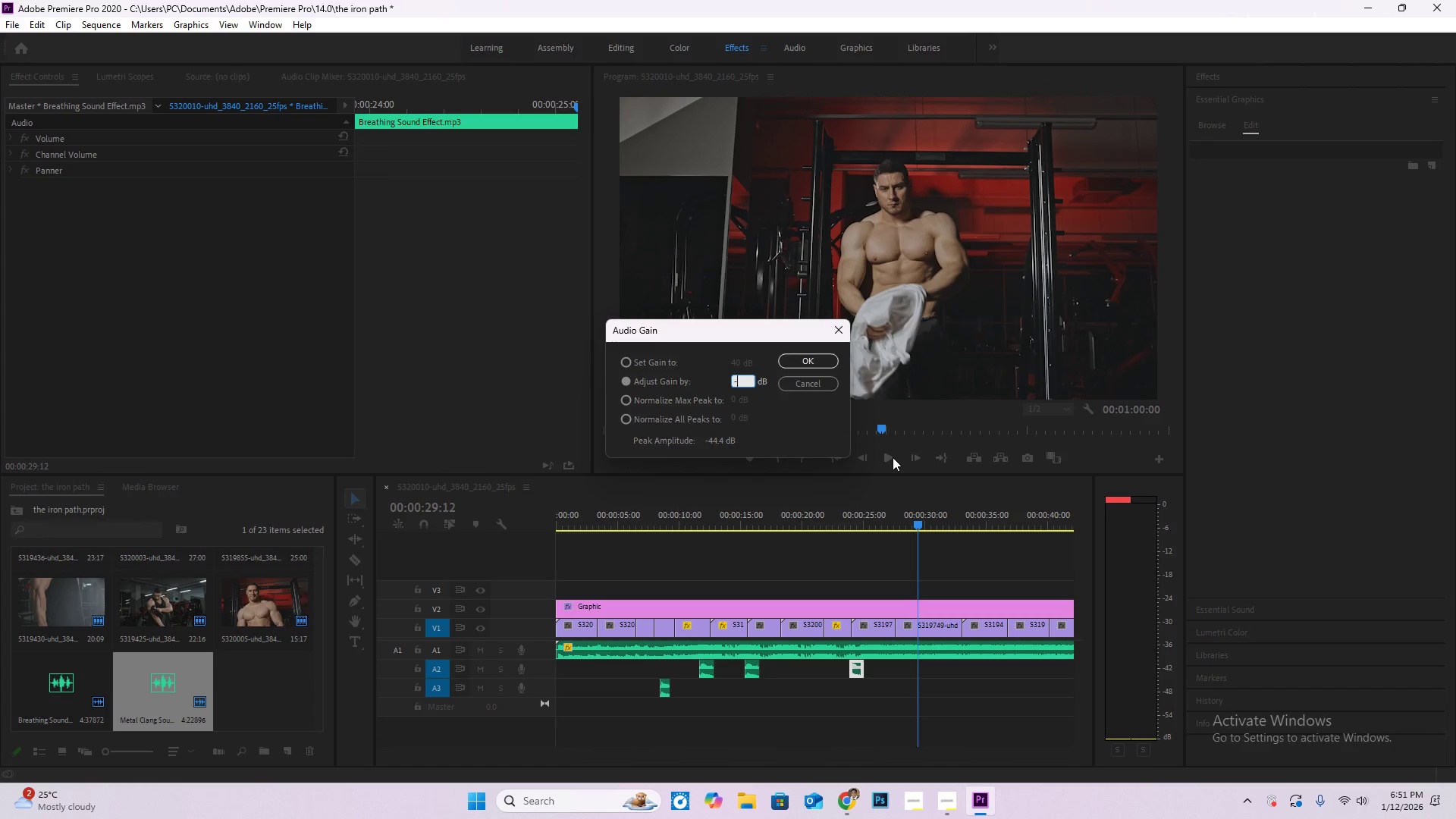 
key(Numpad1)
 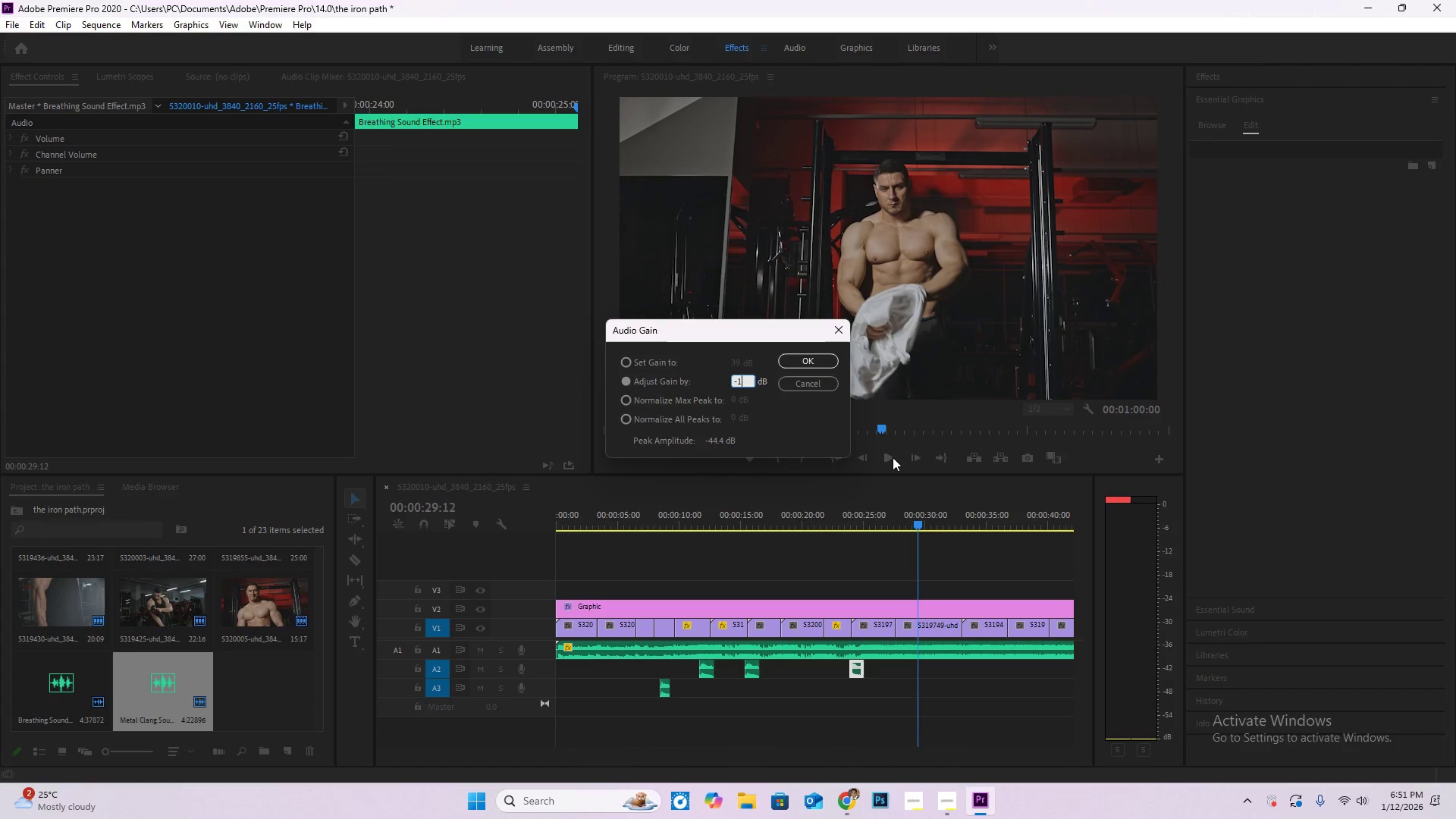 
key(Numpad0)
 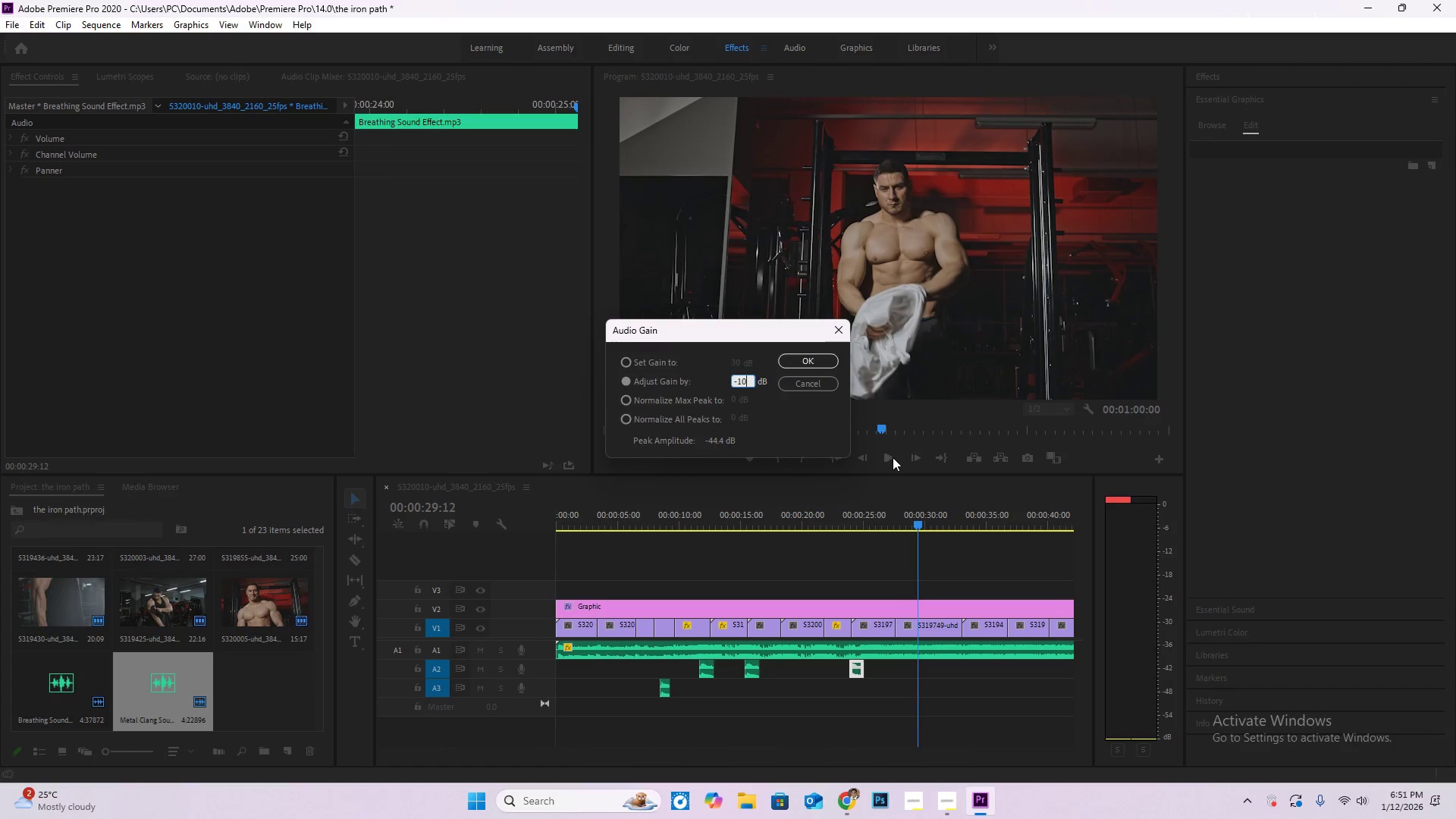 
key(NumpadEnter)
 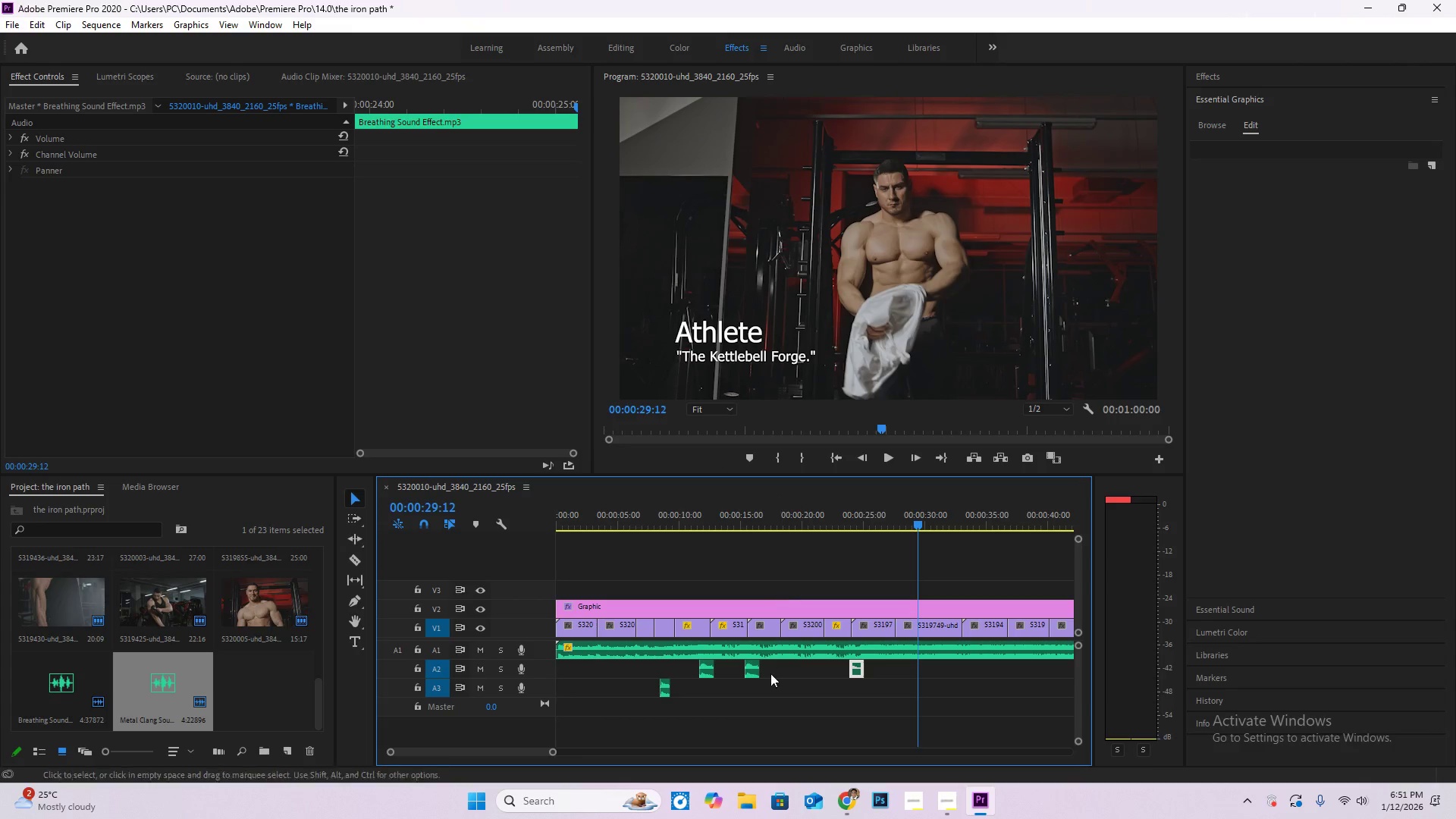 
left_click([748, 670])
 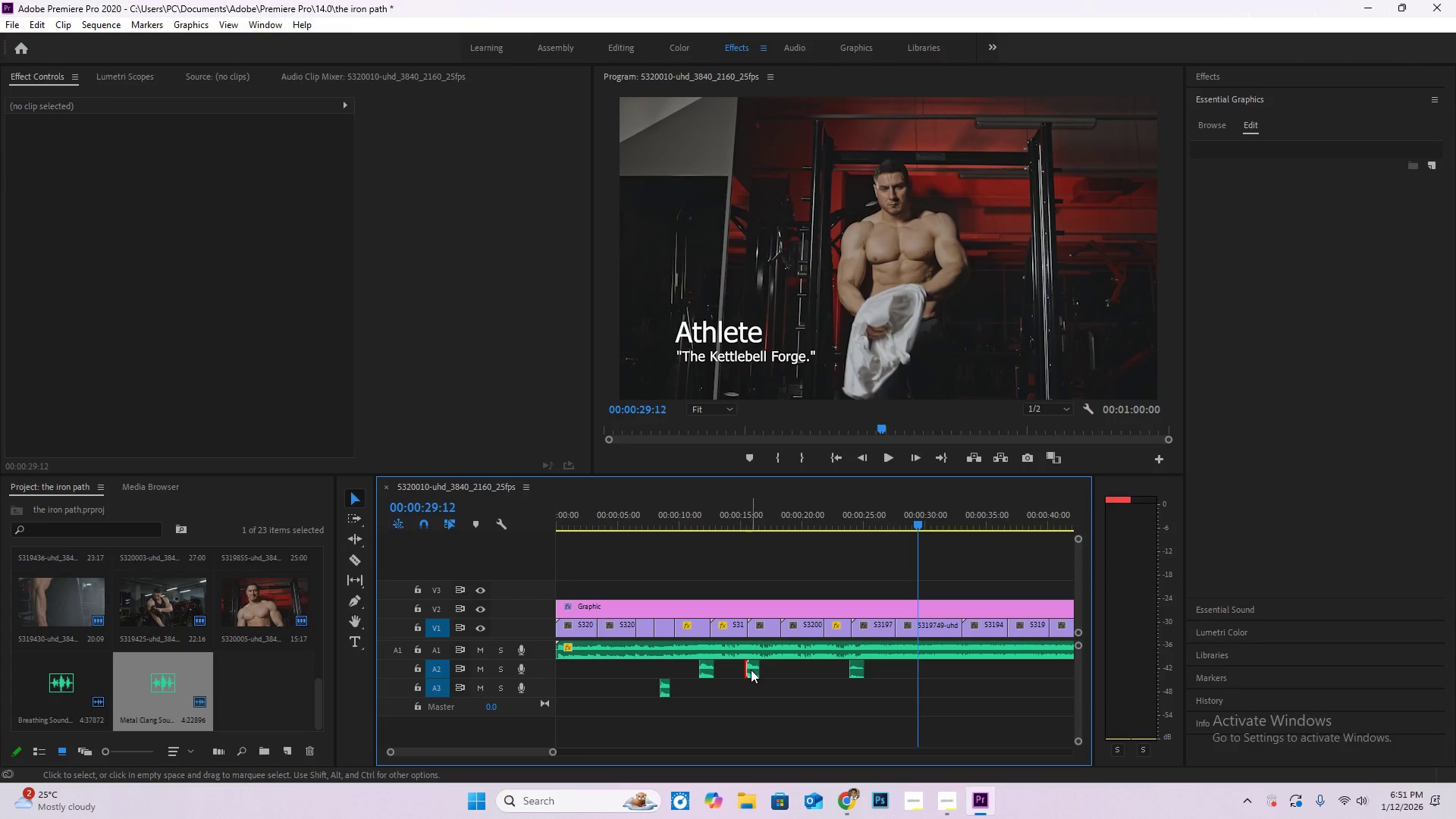 
left_click([751, 670])
 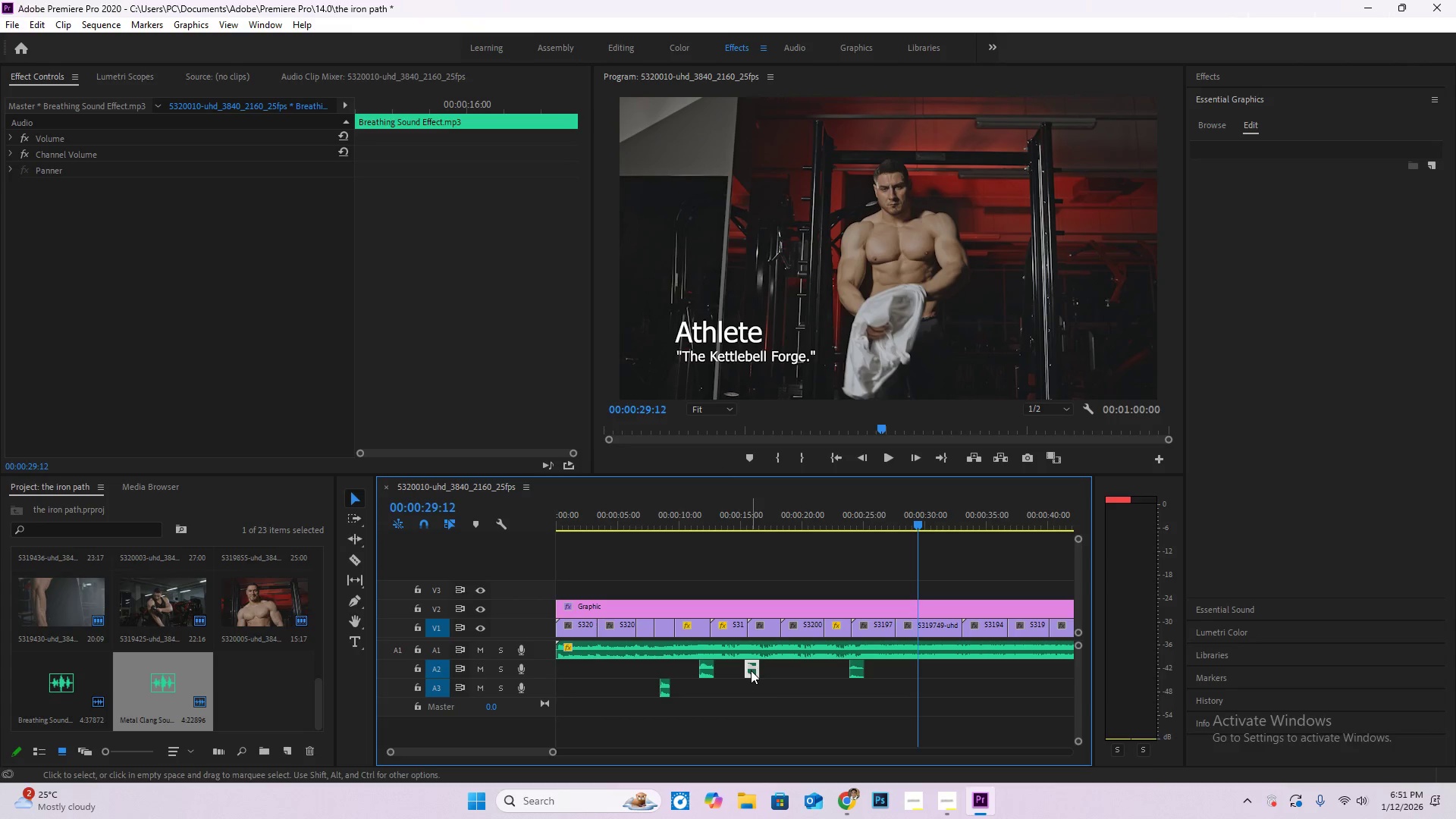 
right_click([751, 670])
 